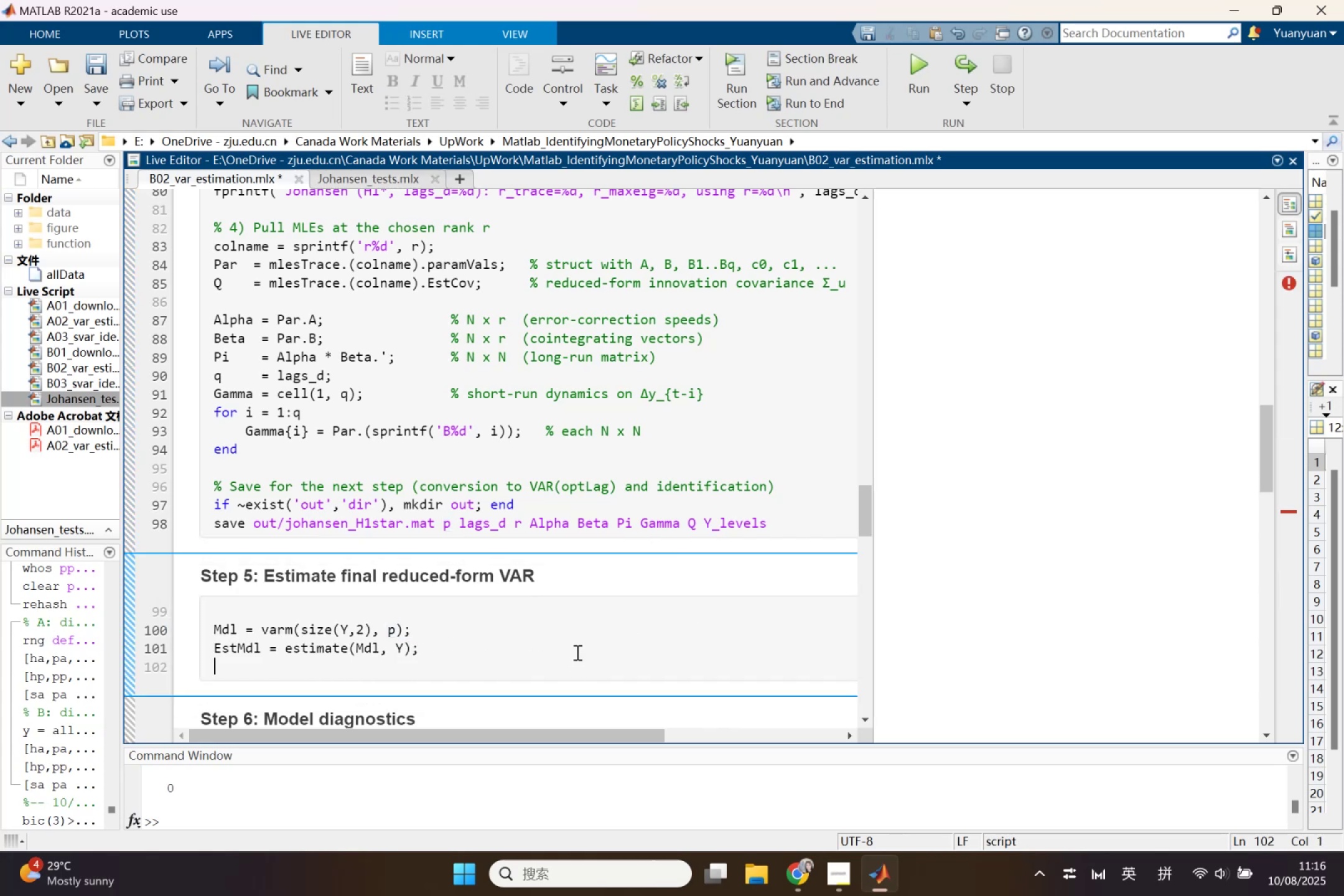 
scroll: coordinate [576, 646], scroll_direction: up, amount: 2.0
 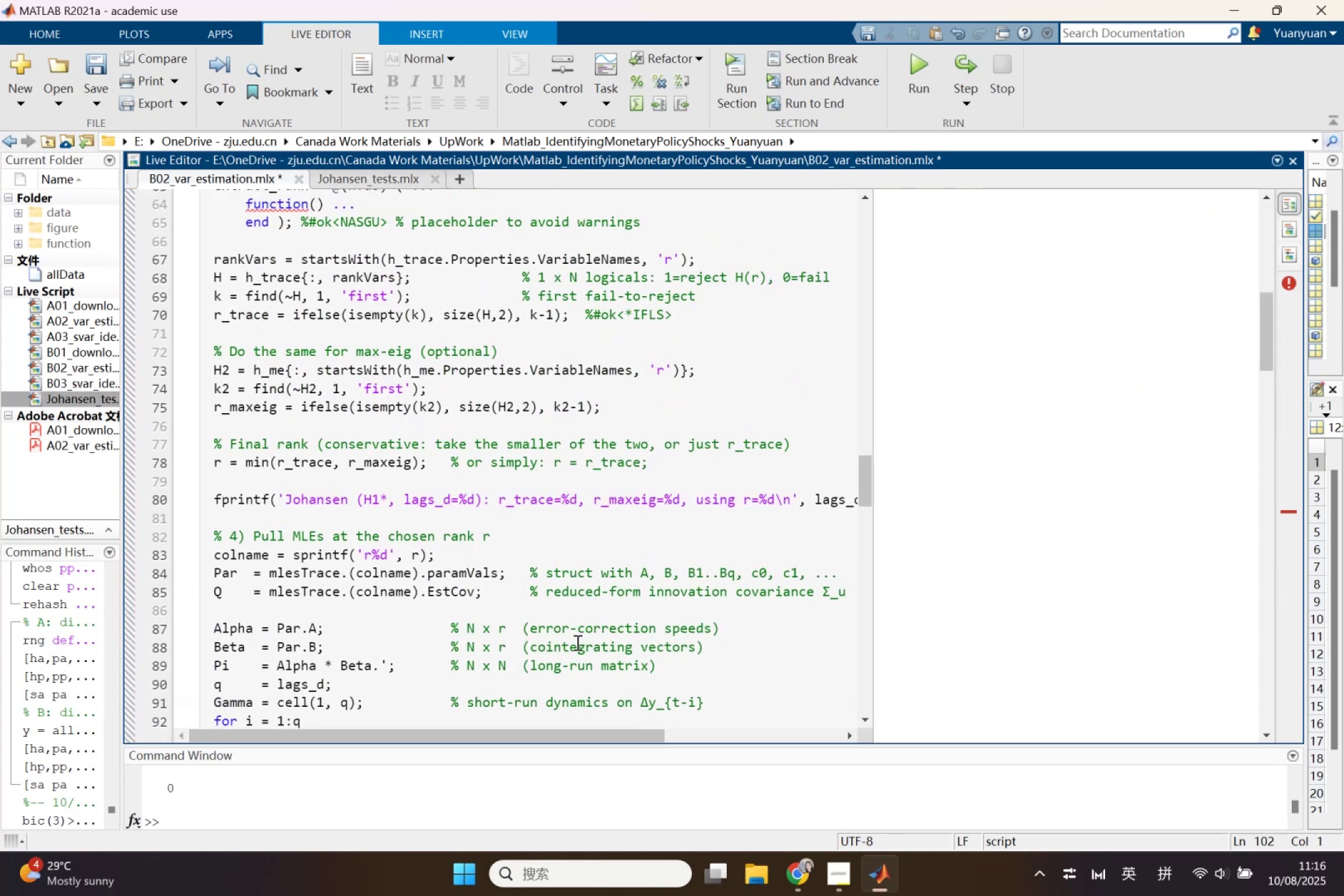 
left_click([576, 642])
 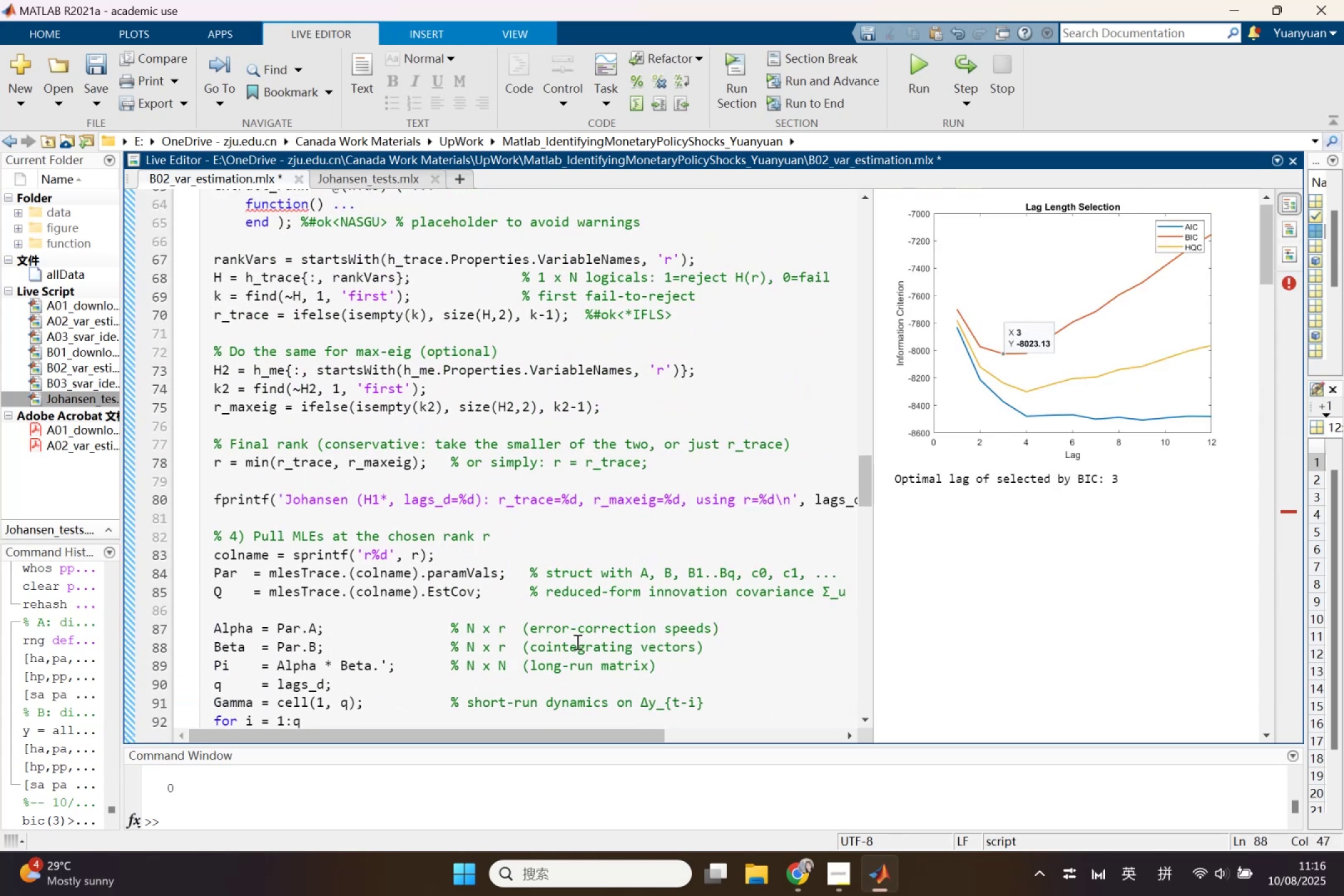 
scroll: coordinate [502, 625], scroll_direction: up, amount: 1.0
 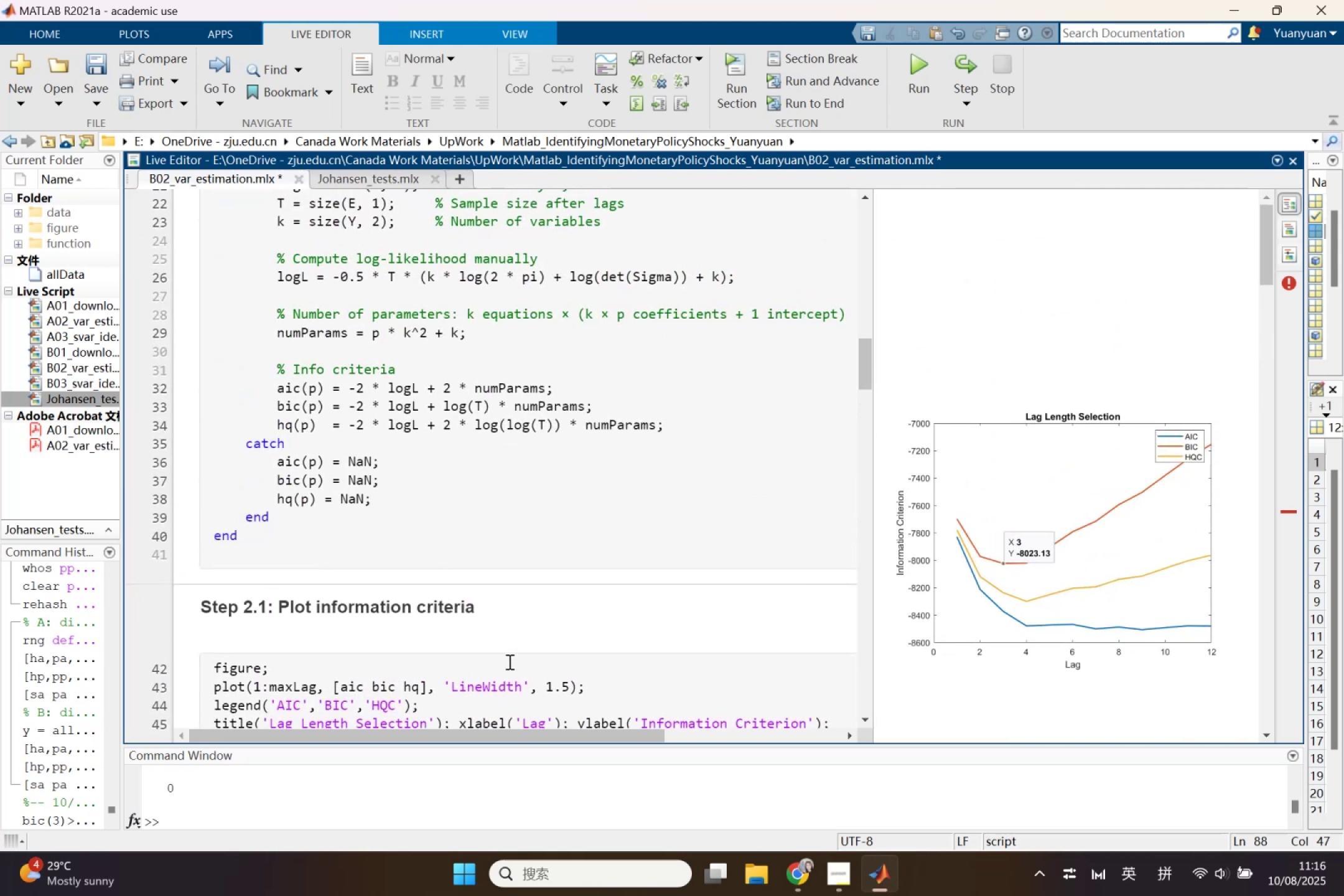 
left_click([519, 663])
 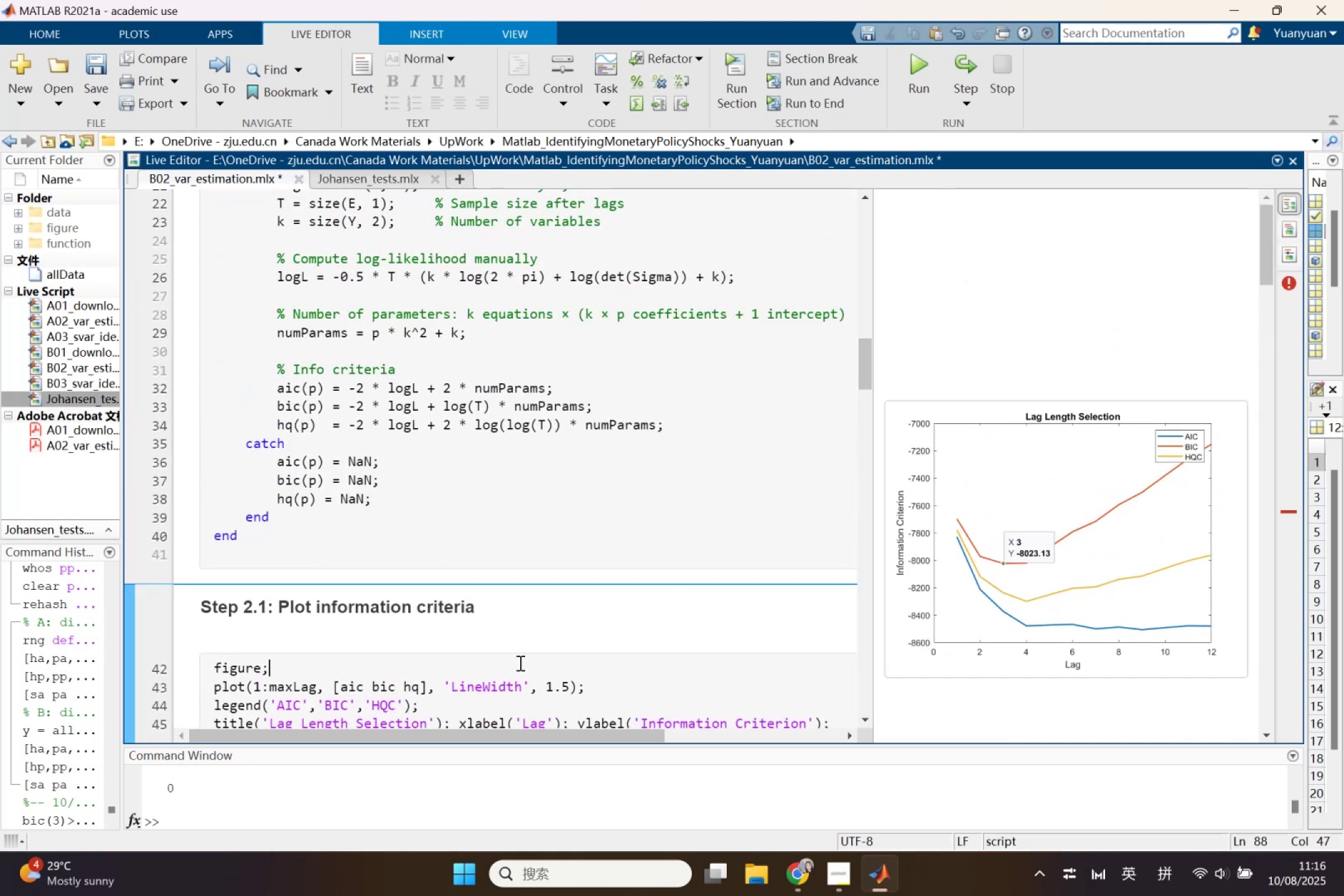 
scroll: coordinate [519, 663], scroll_direction: down, amount: 2.0
 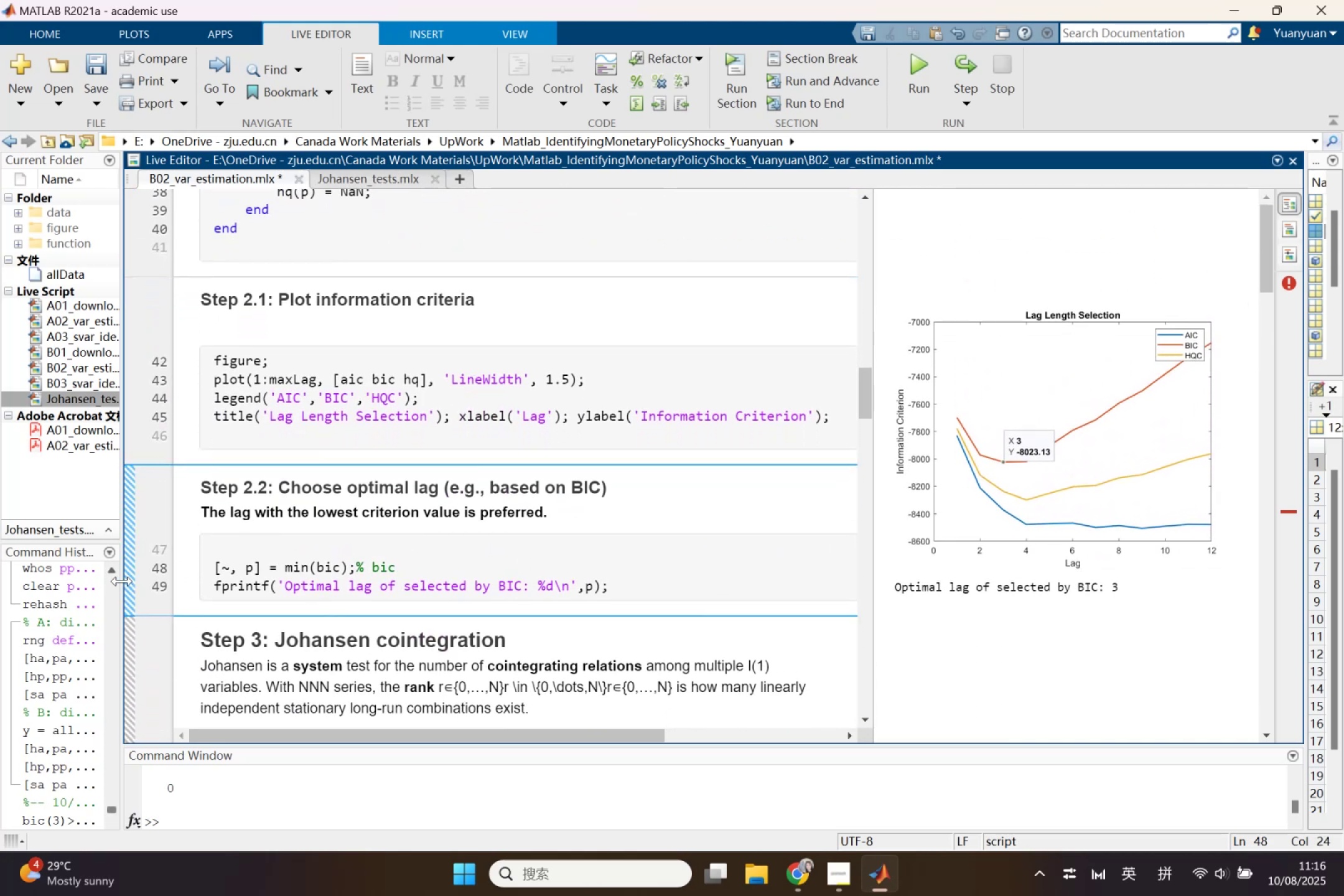 
left_click([128, 582])
 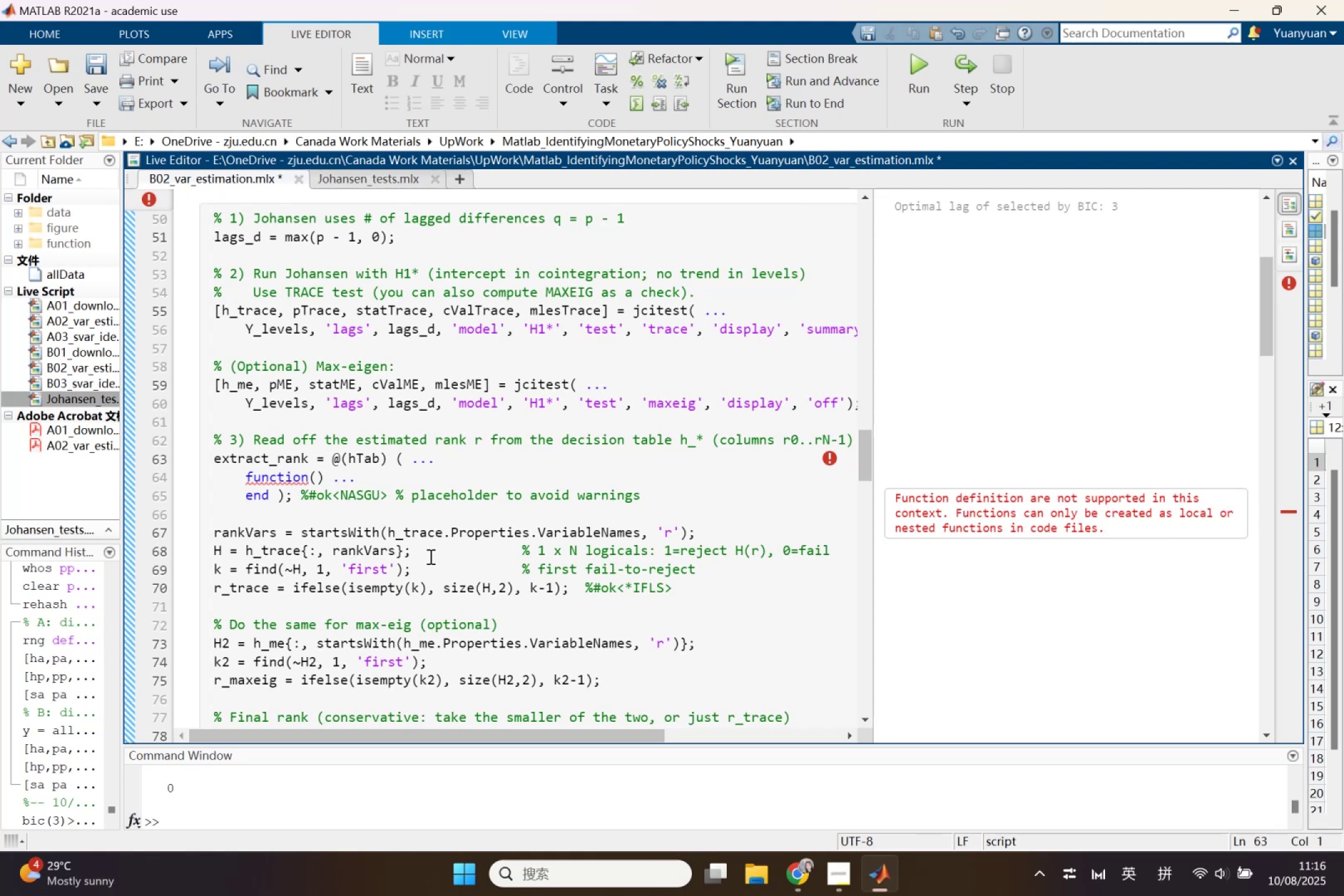 
wait(9.37)
 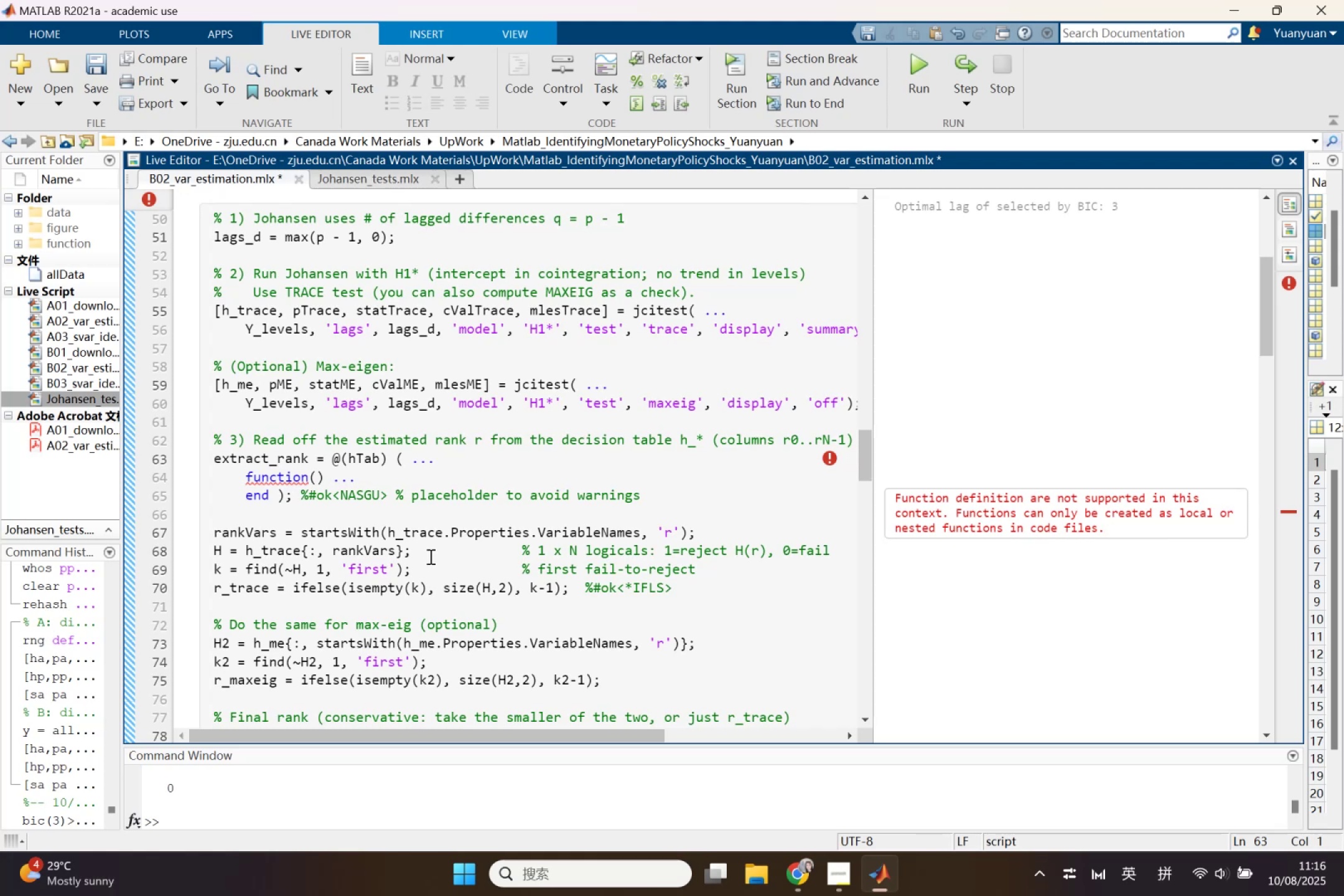 
scroll: coordinate [443, 545], scroll_direction: up, amount: 1.0
 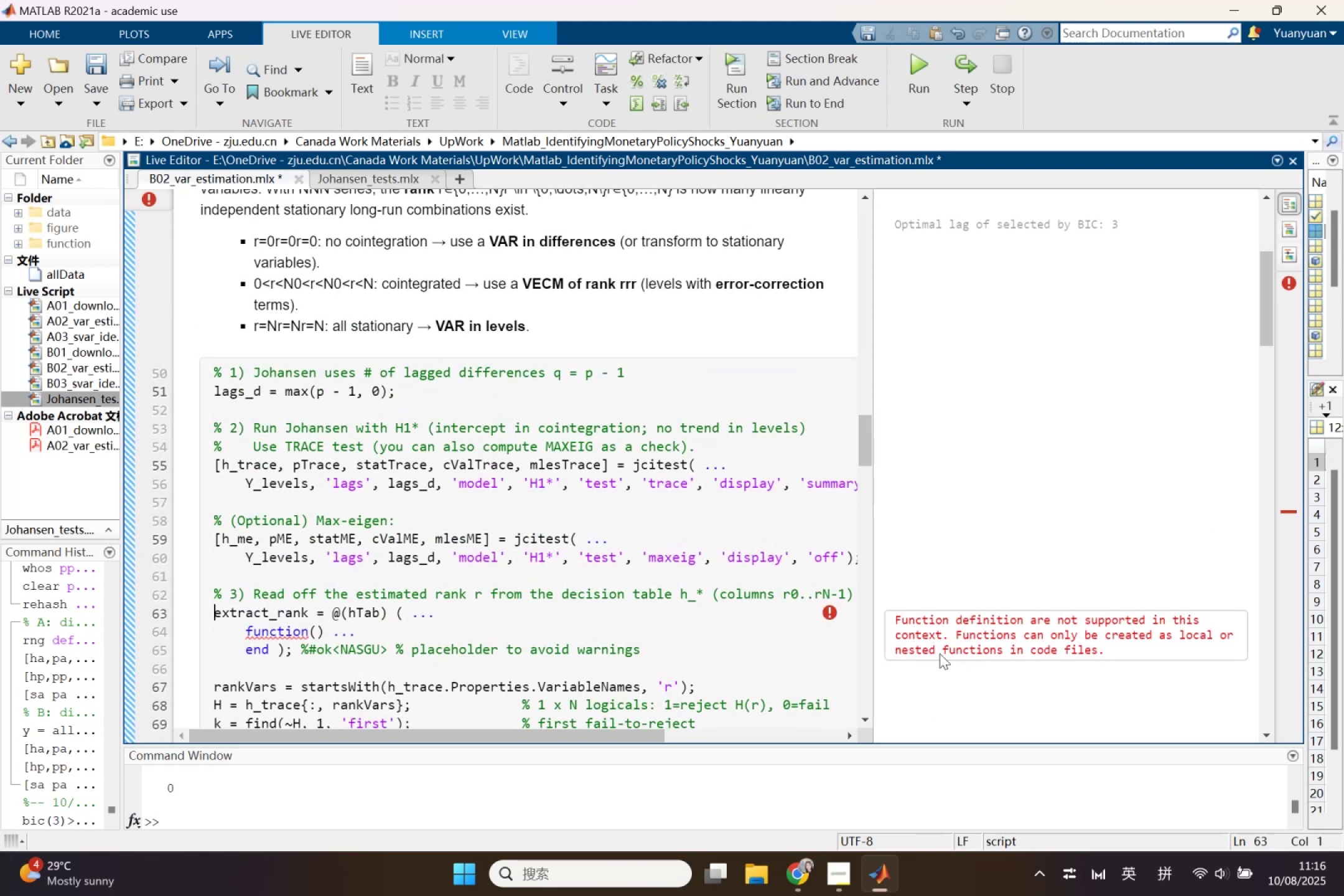 
wait(6.55)
 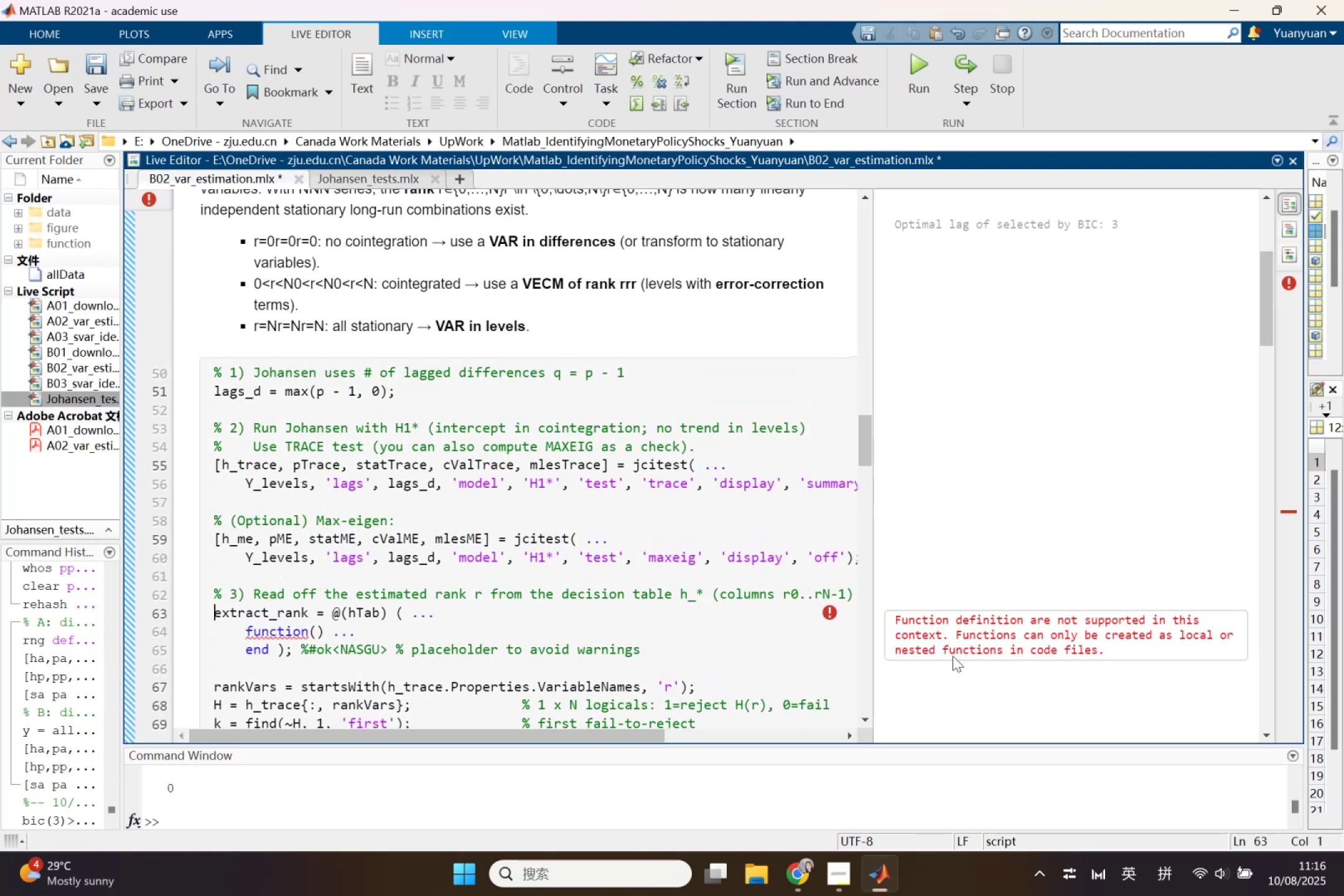 
left_click([940, 653])
 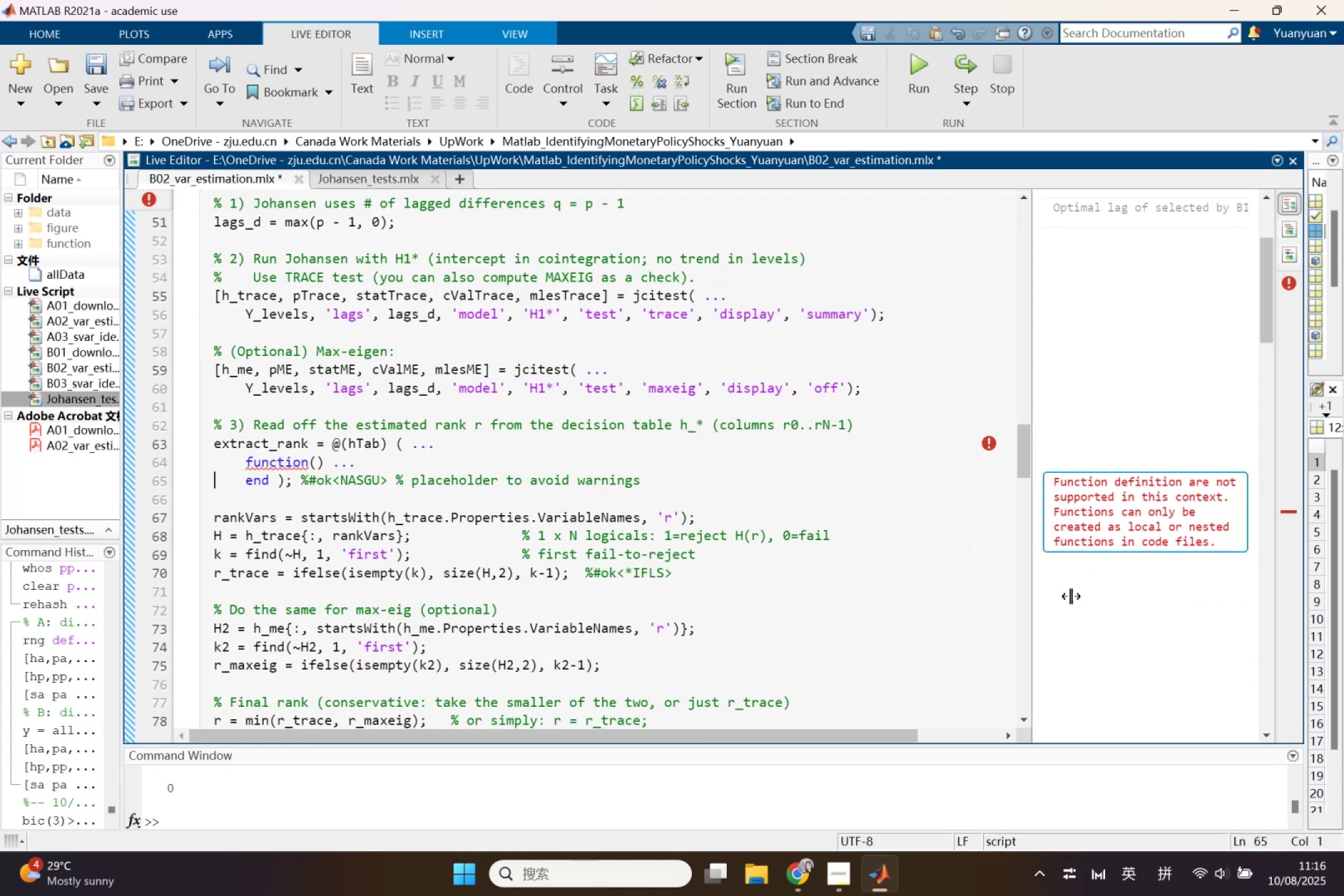 
scroll: coordinate [679, 581], scroll_direction: up, amount: 1.0
 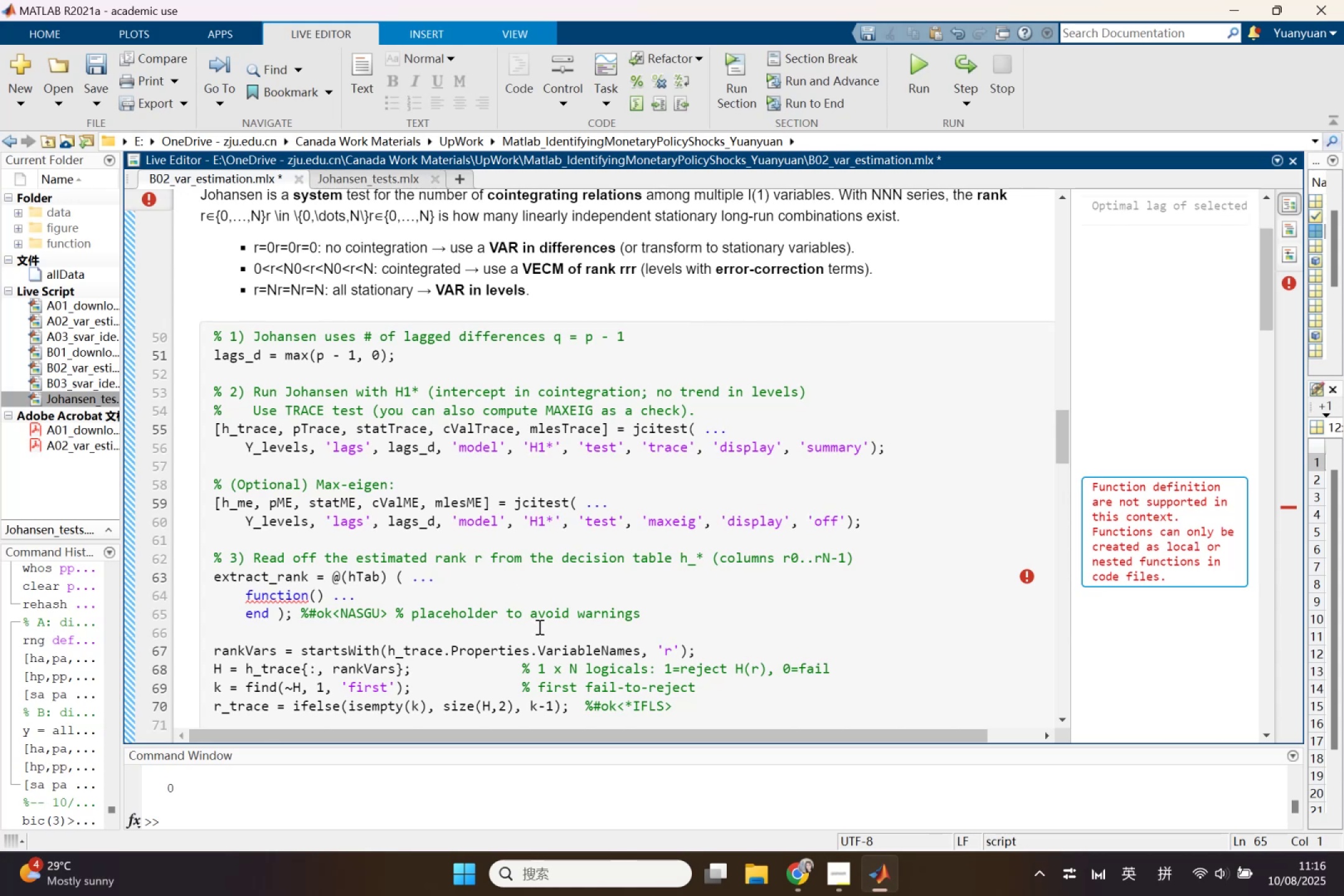 
wait(14.67)
 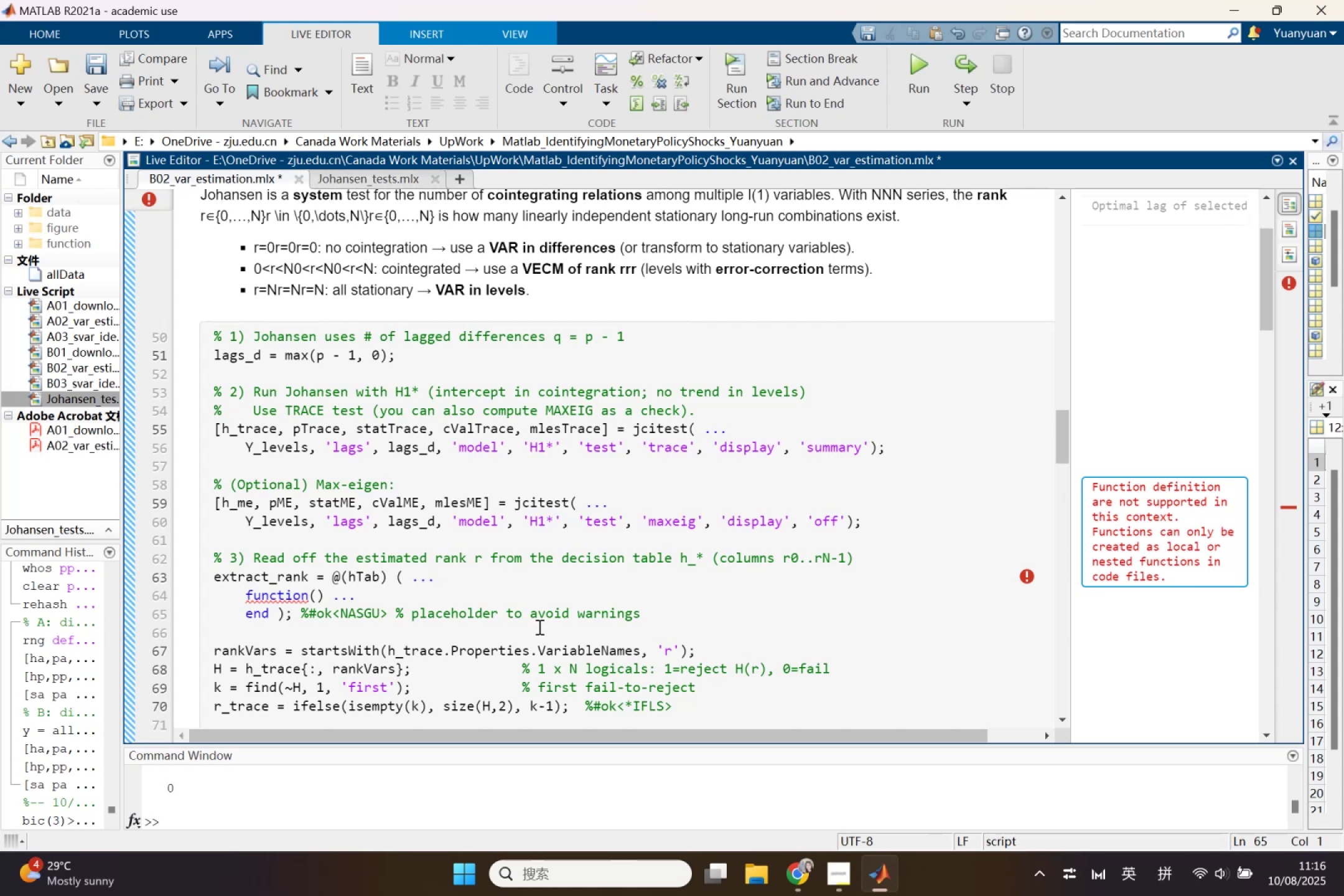 
double_click([291, 576])
 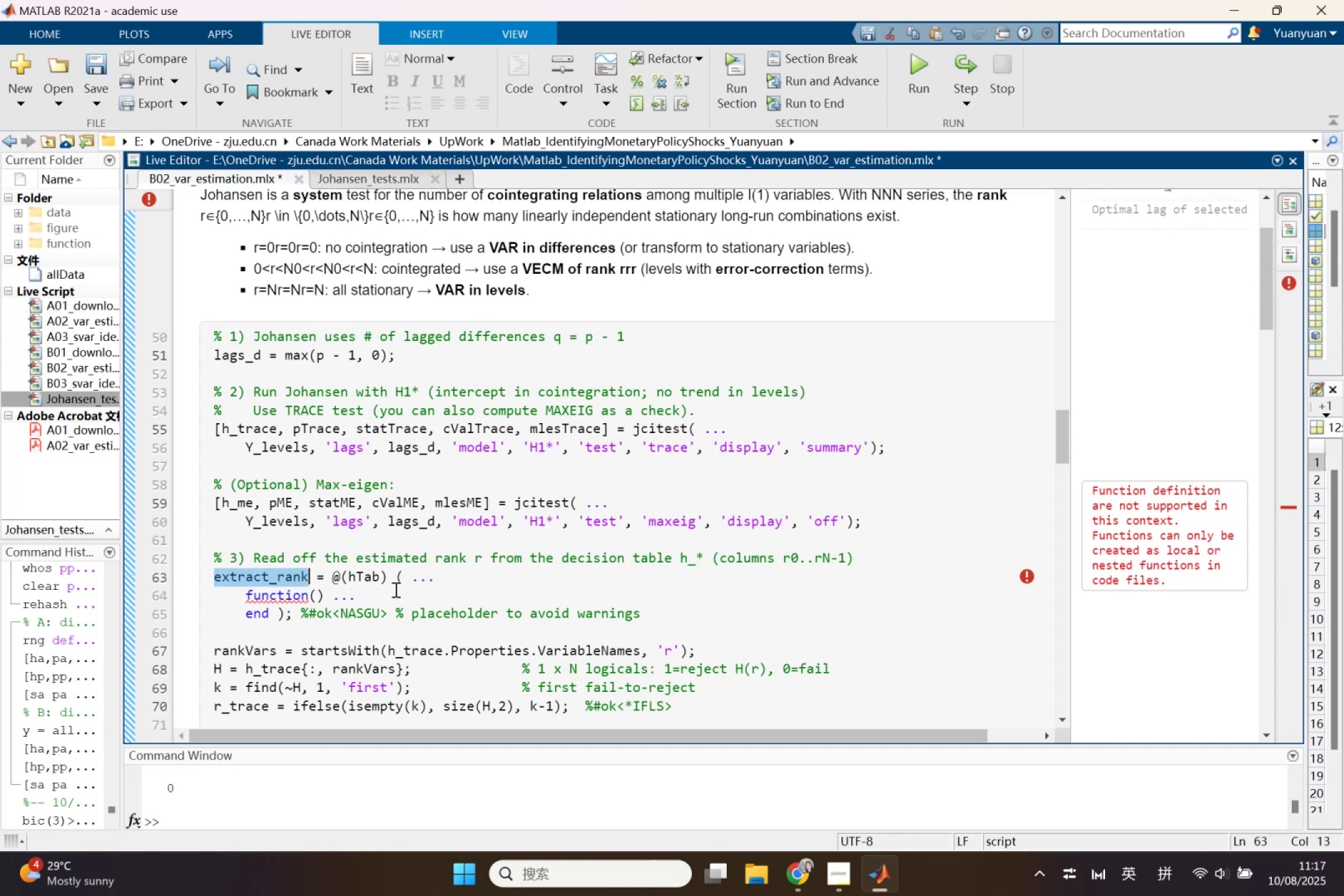 
scroll: coordinate [448, 603], scroll_direction: down, amount: 2.0
 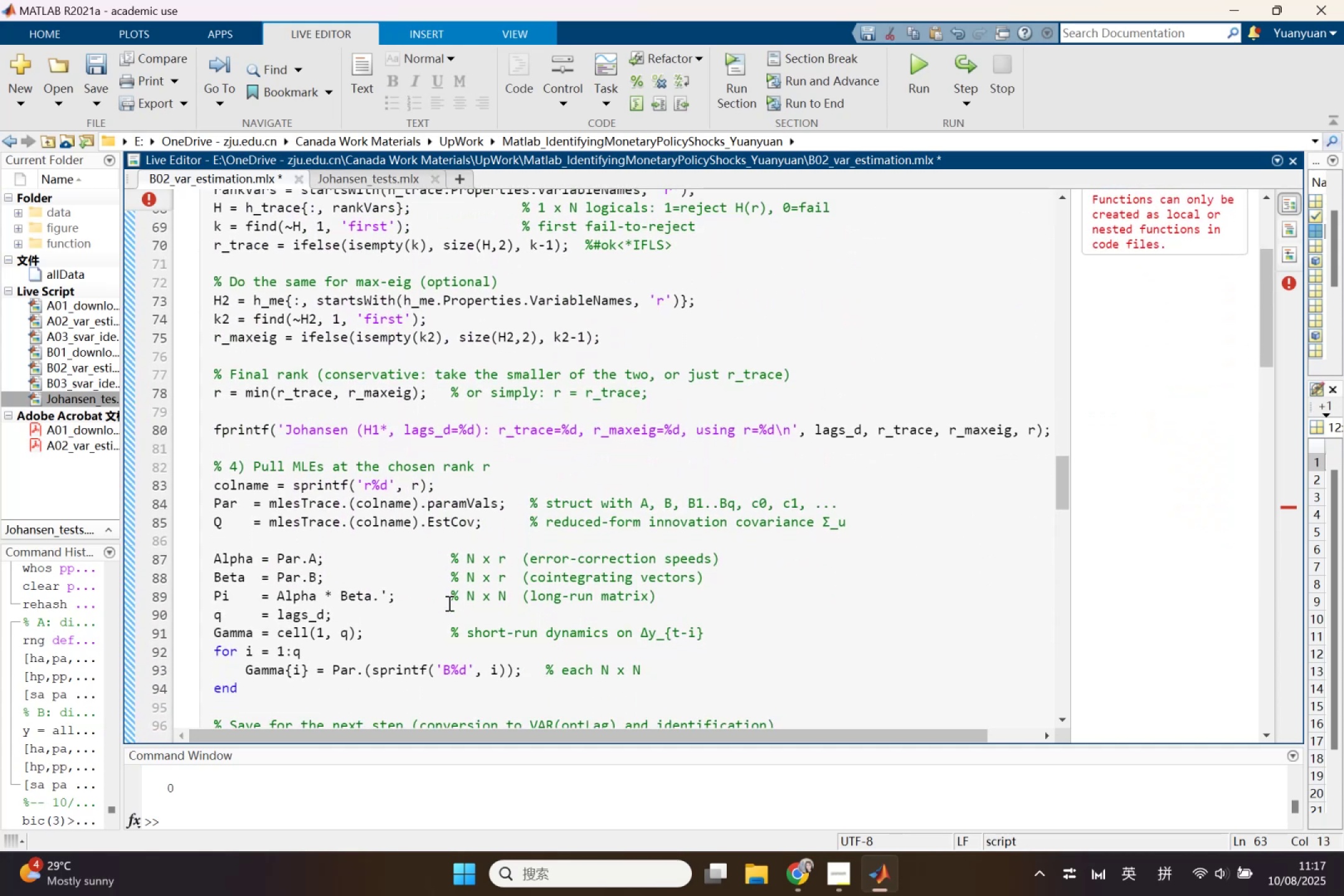 
scroll: coordinate [448, 603], scroll_direction: up, amount: 1.0
 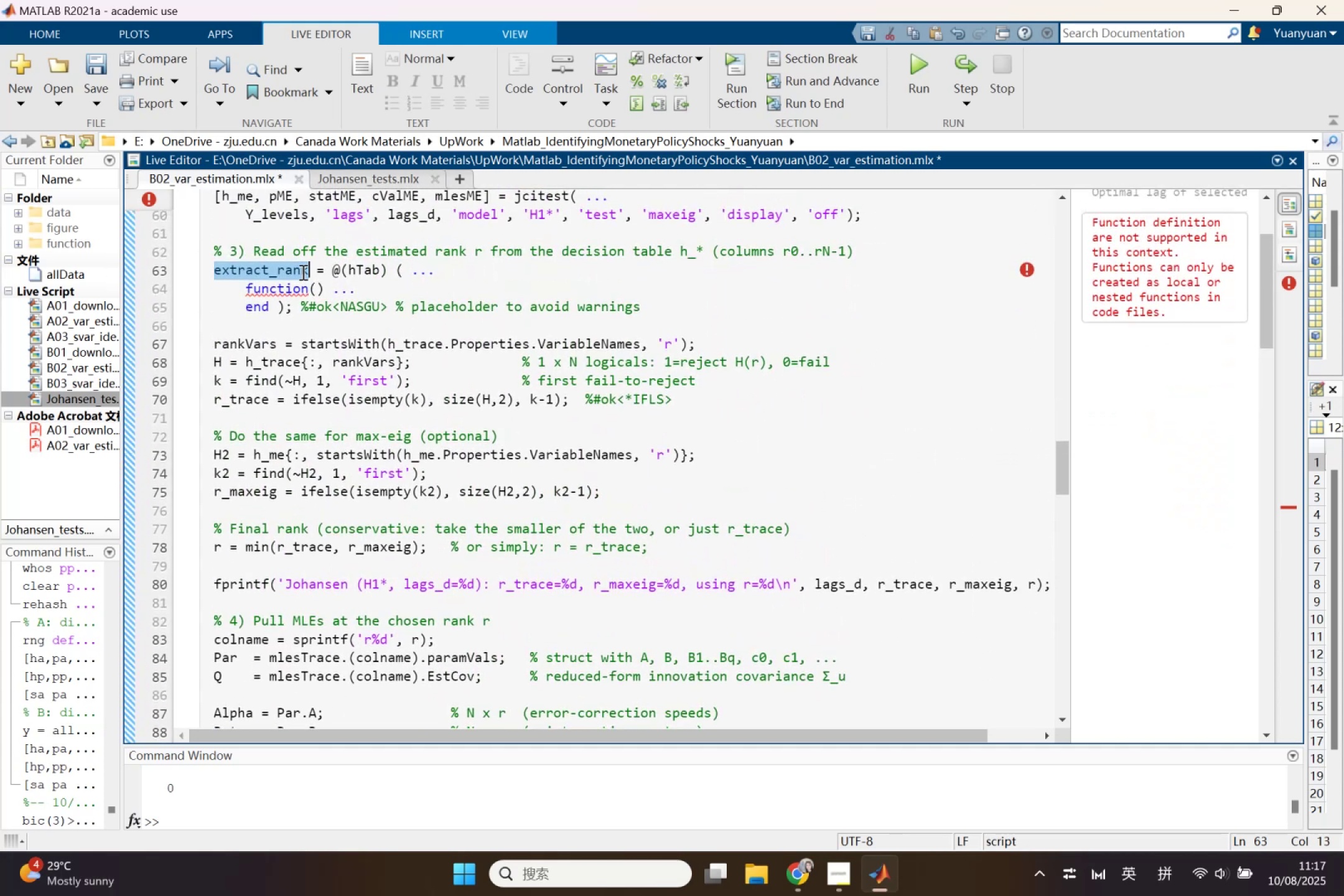 
left_click([292, 269])
 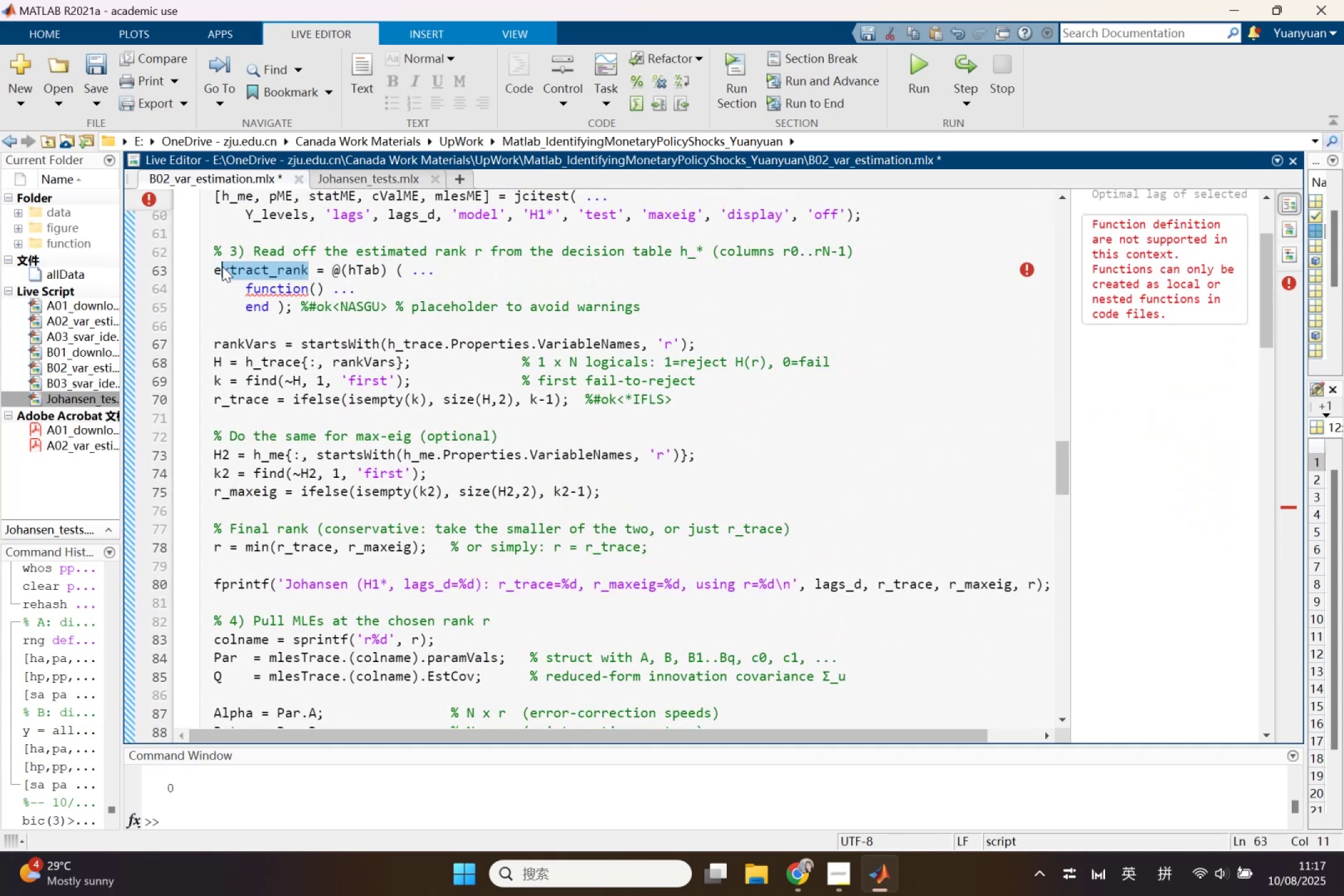 
key(Control+F)
 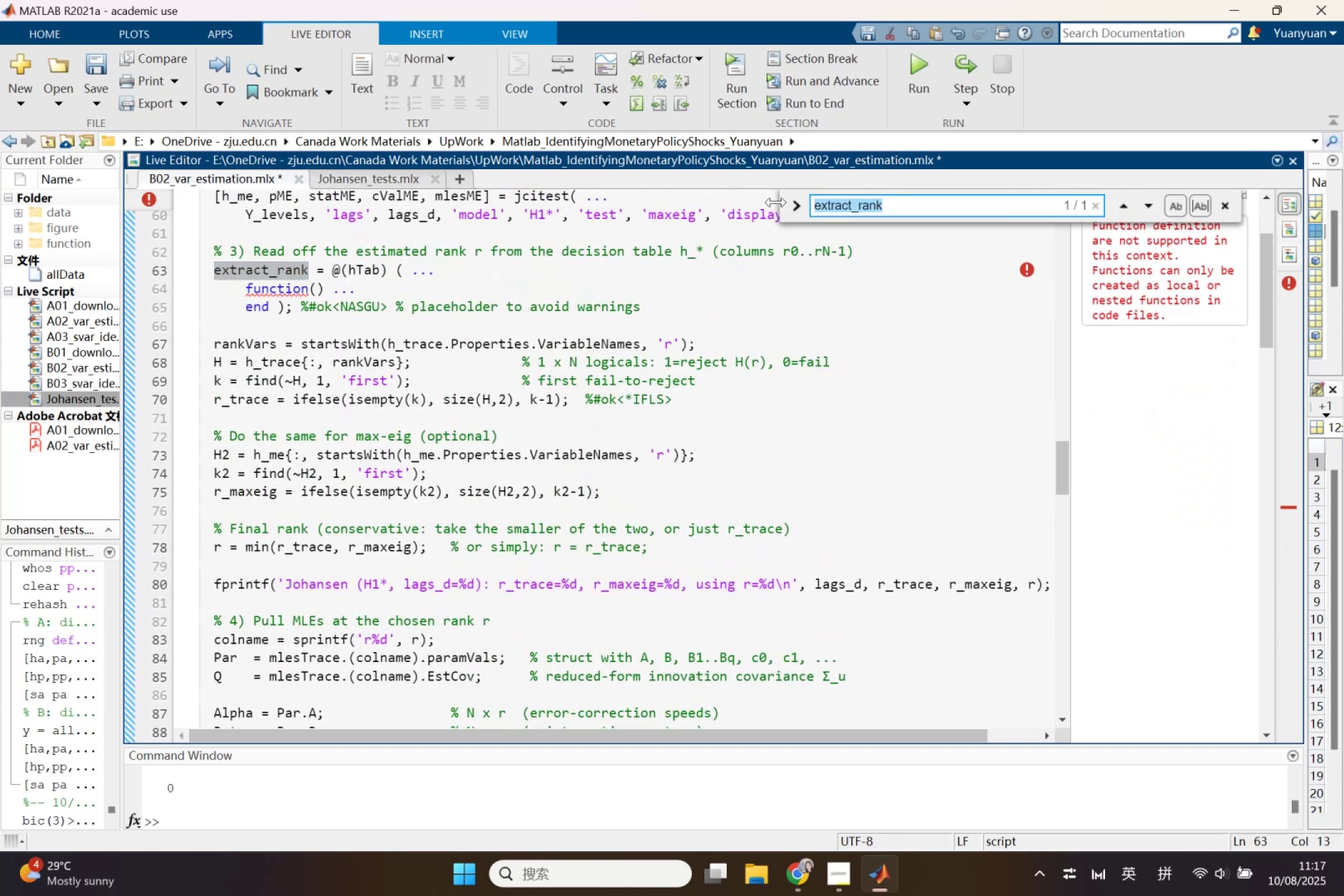 
left_click([799, 207])
 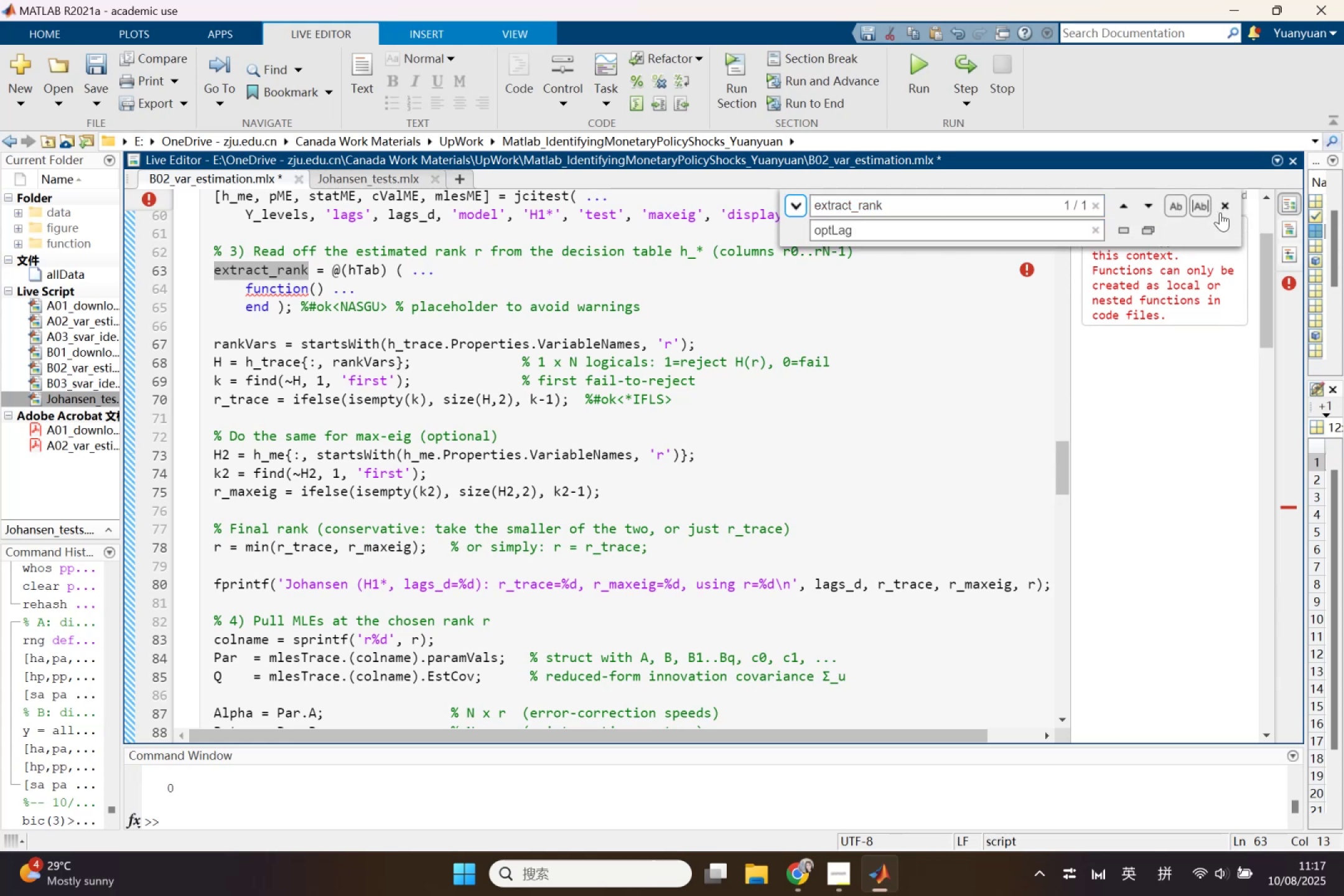 
double_click([844, 279])
 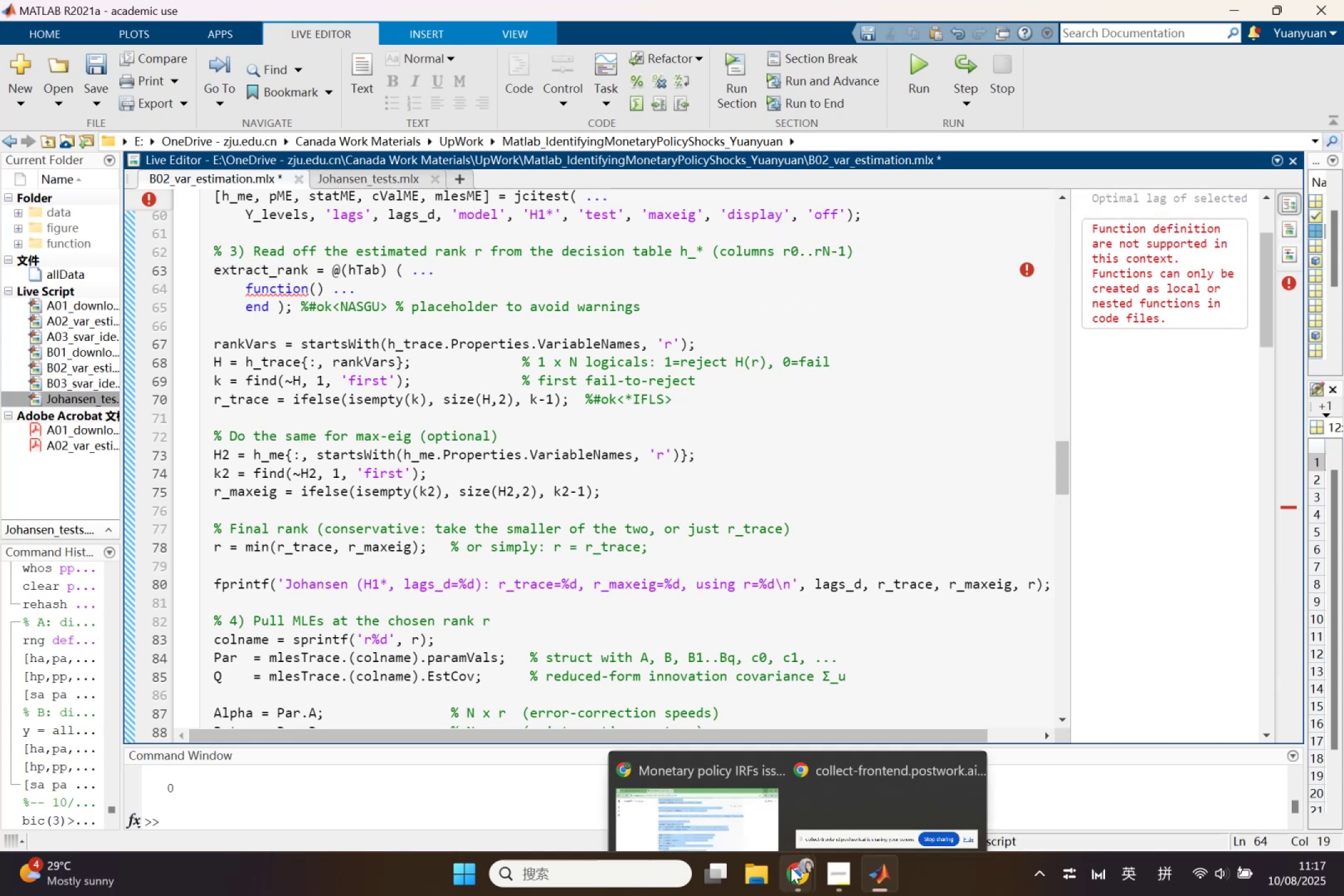 
double_click([718, 777])
 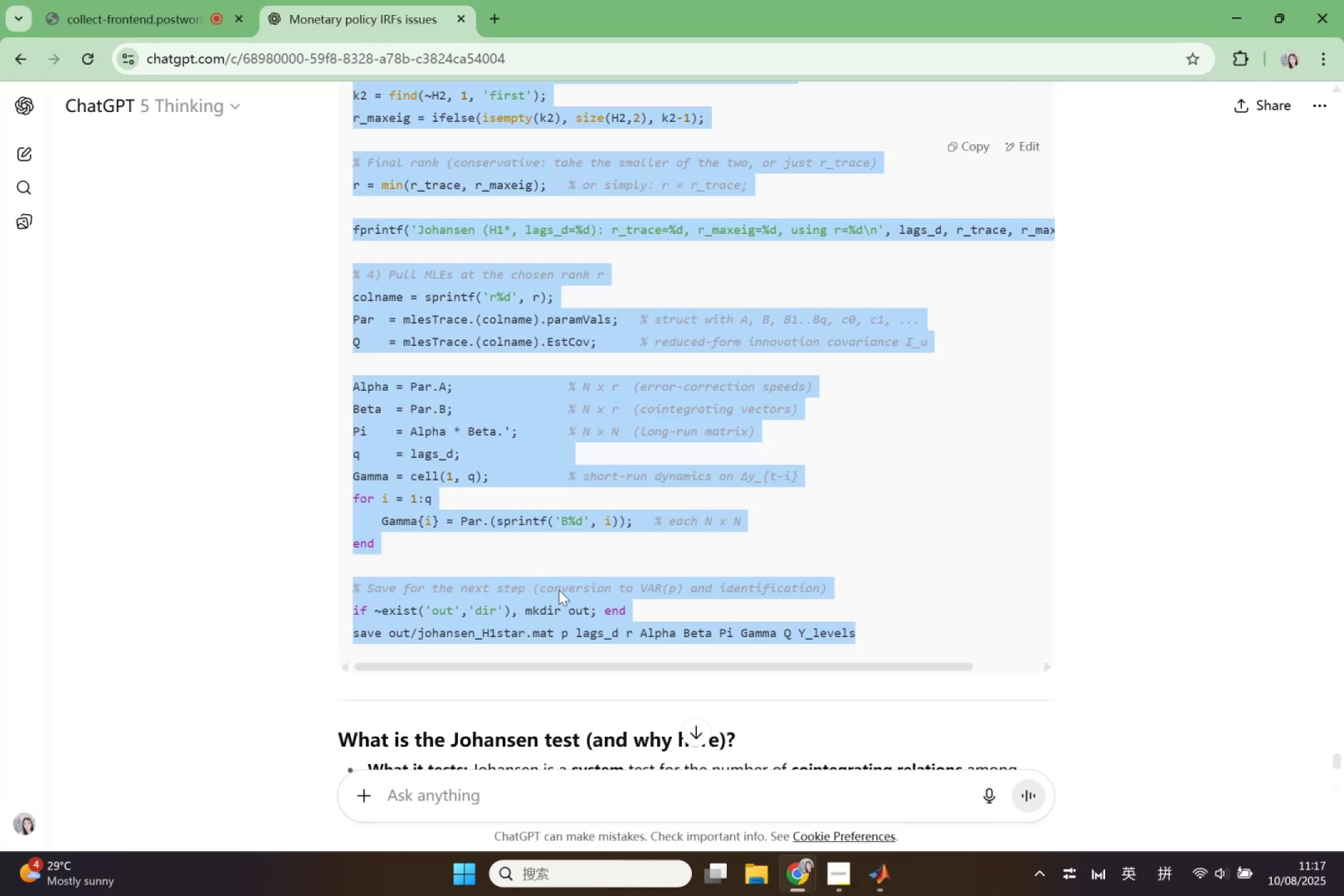 
left_click([559, 590])
 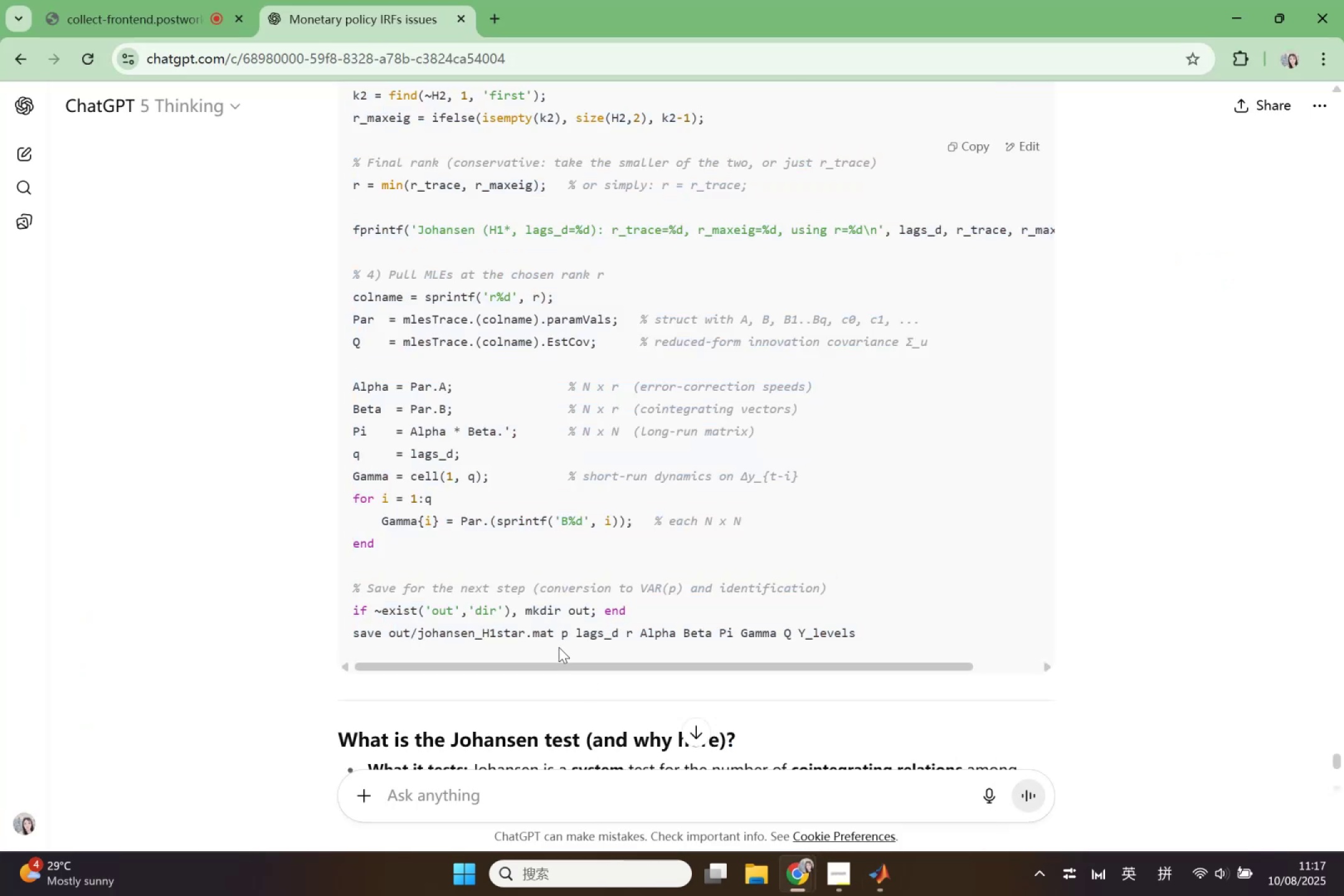 
scroll: coordinate [563, 633], scroll_direction: up, amount: 3.0
 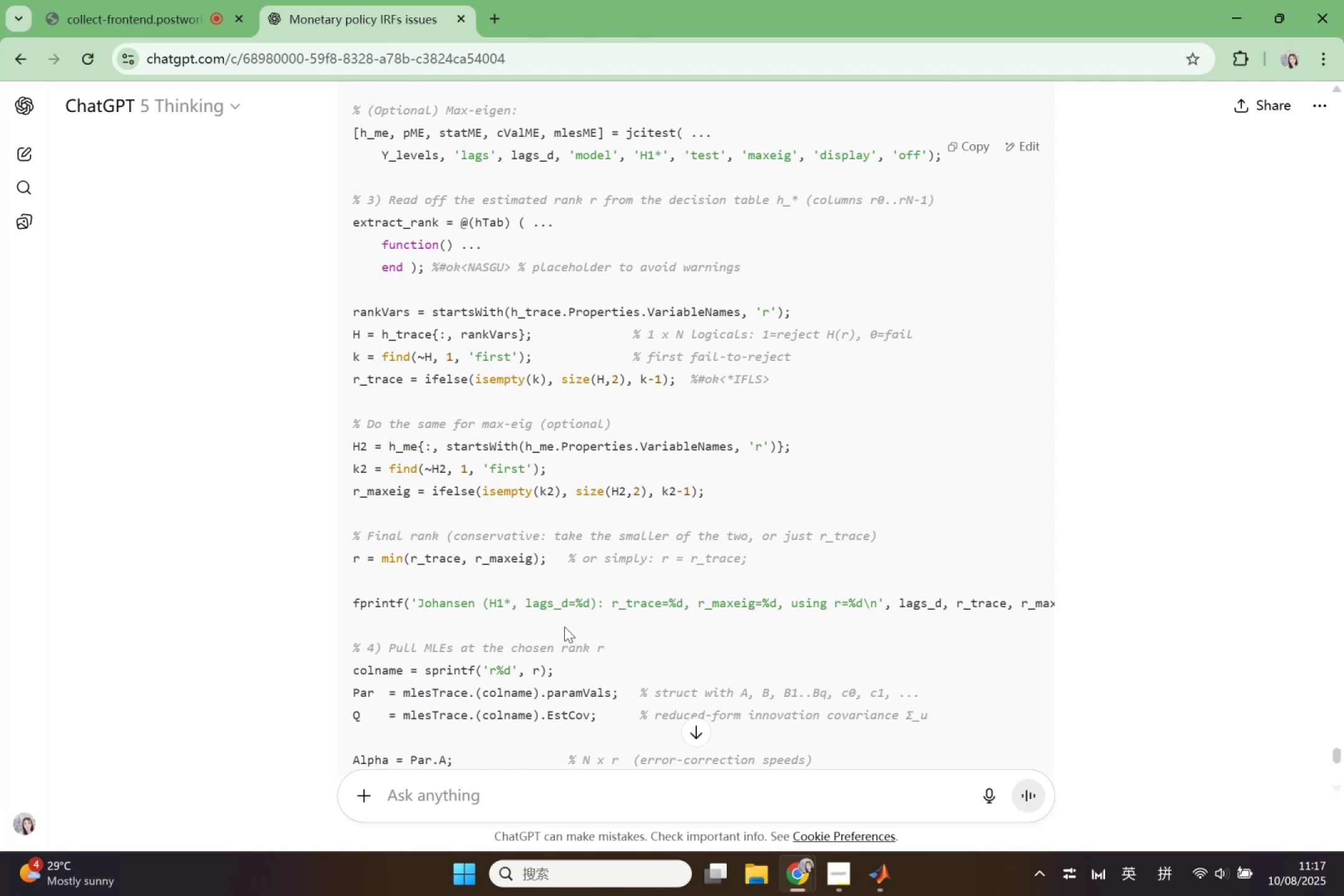 
wait(6.59)
 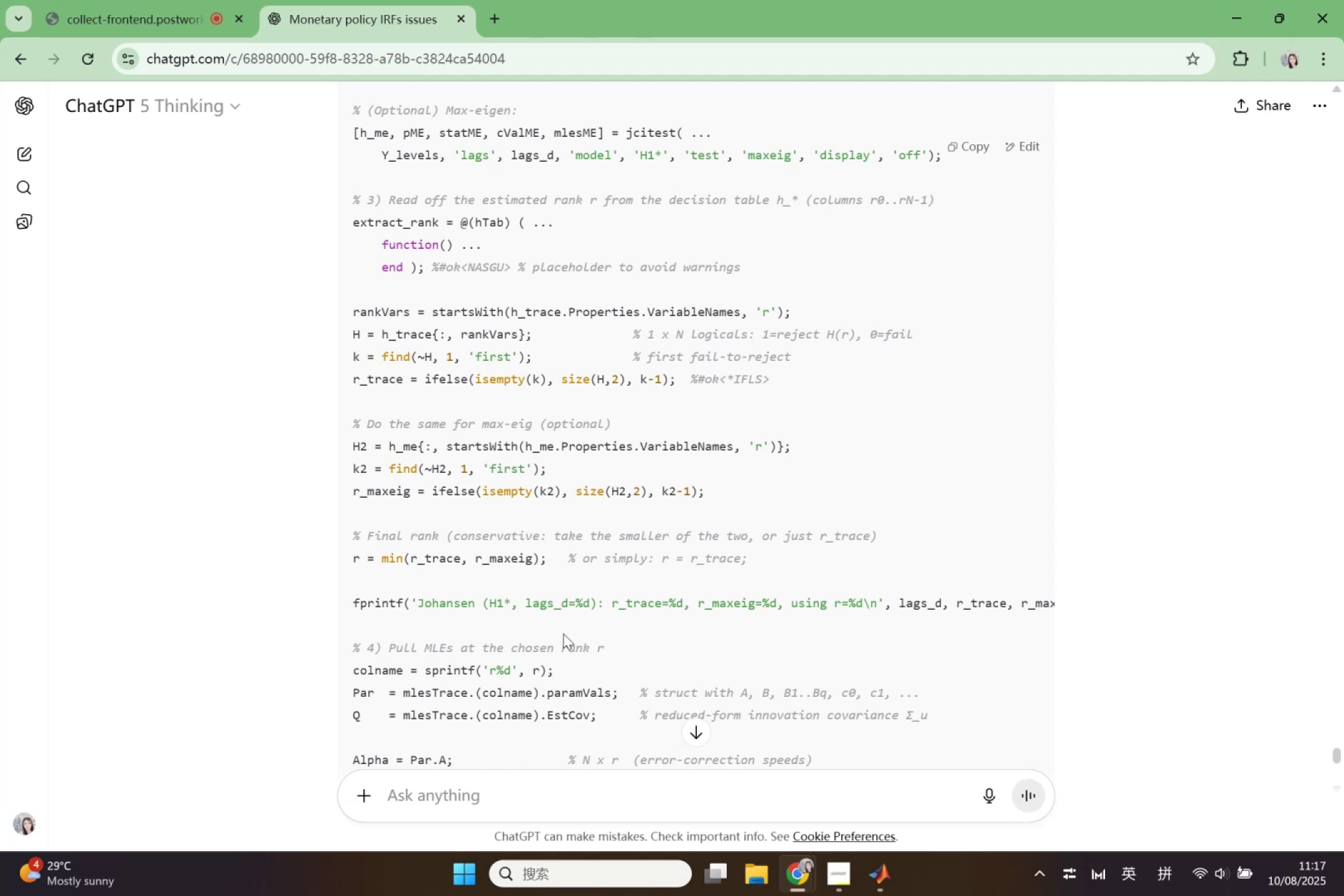 
scroll: coordinate [564, 627], scroll_direction: up, amount: 1.0
 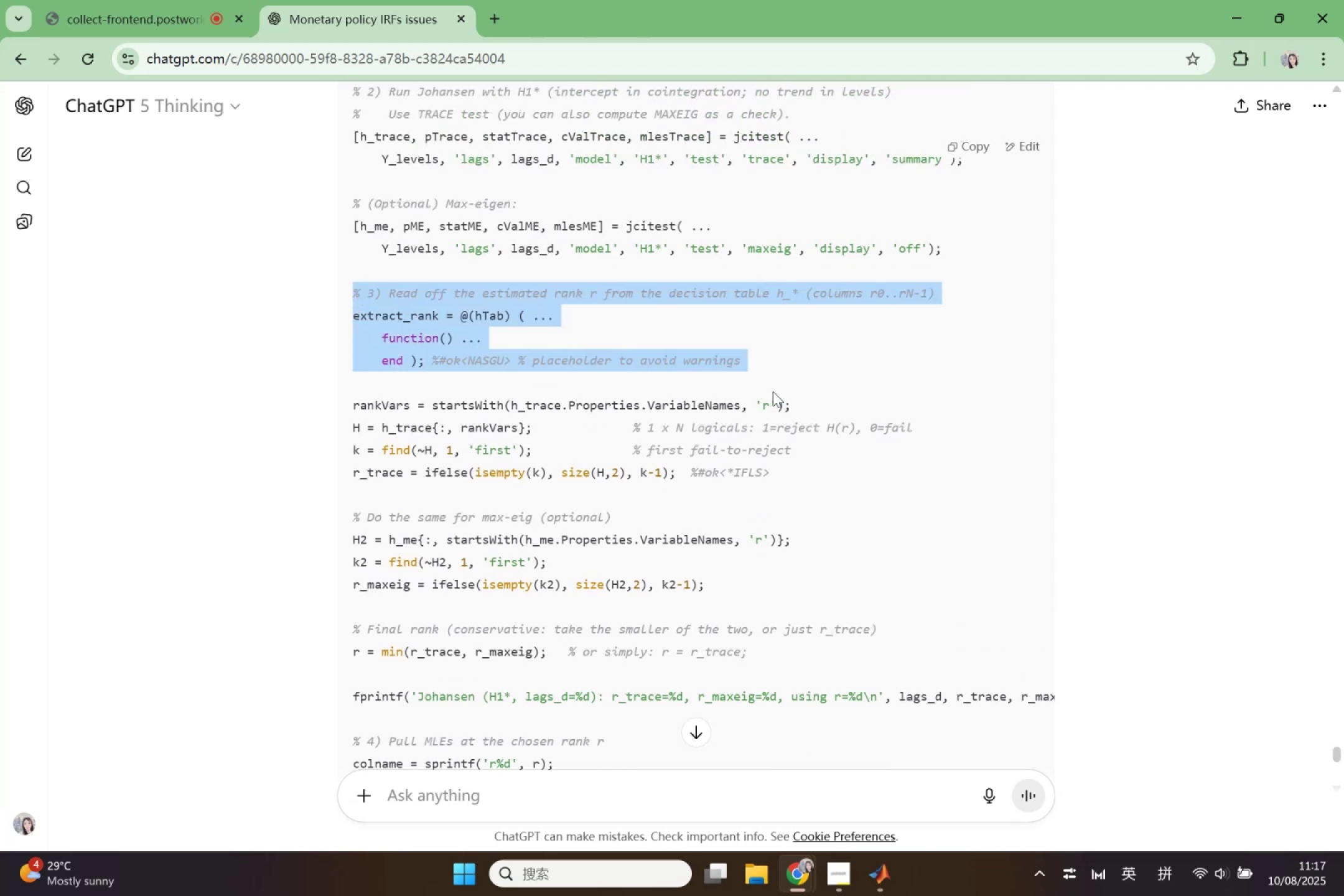 
key(Control+C)
 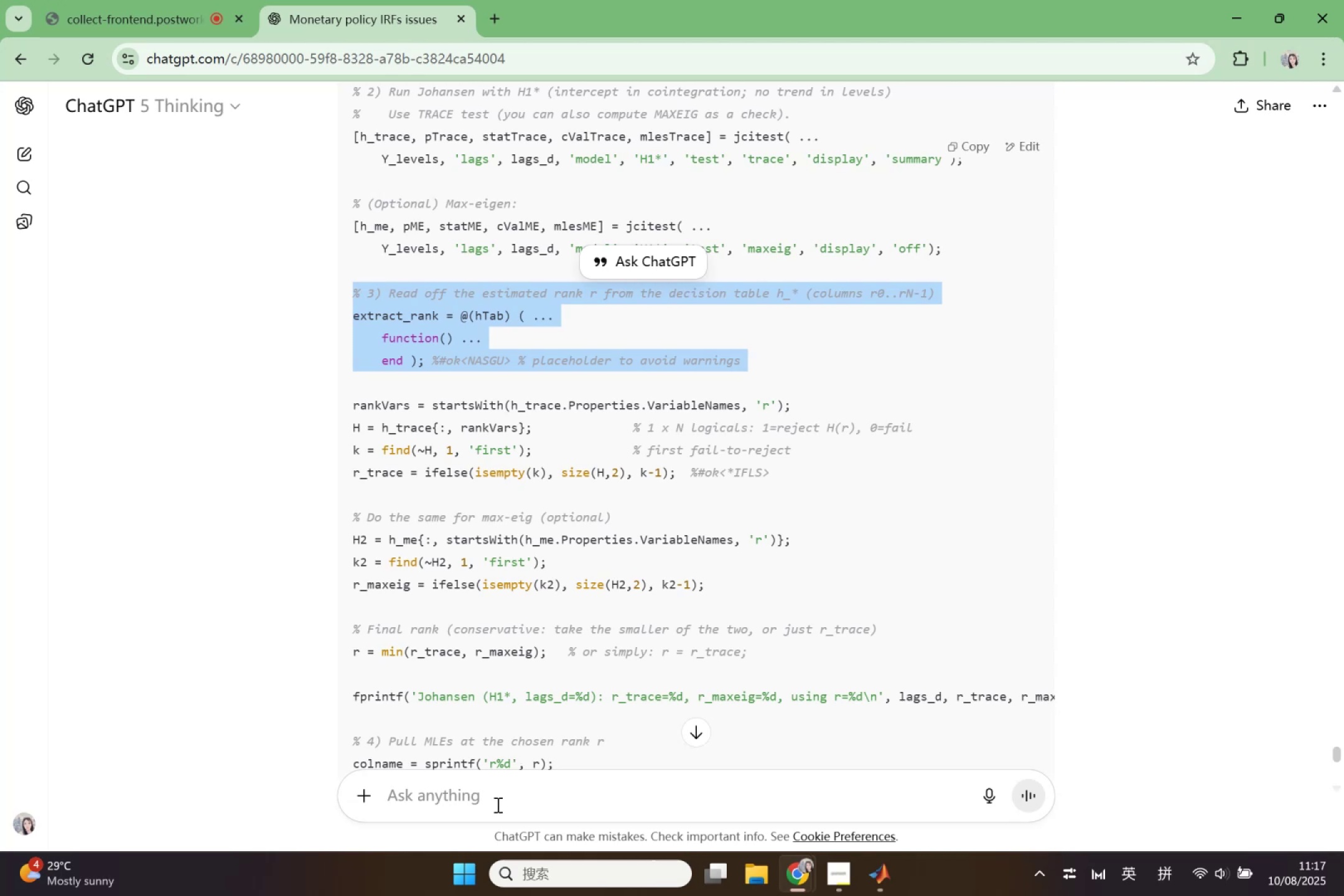 
left_click([497, 805])
 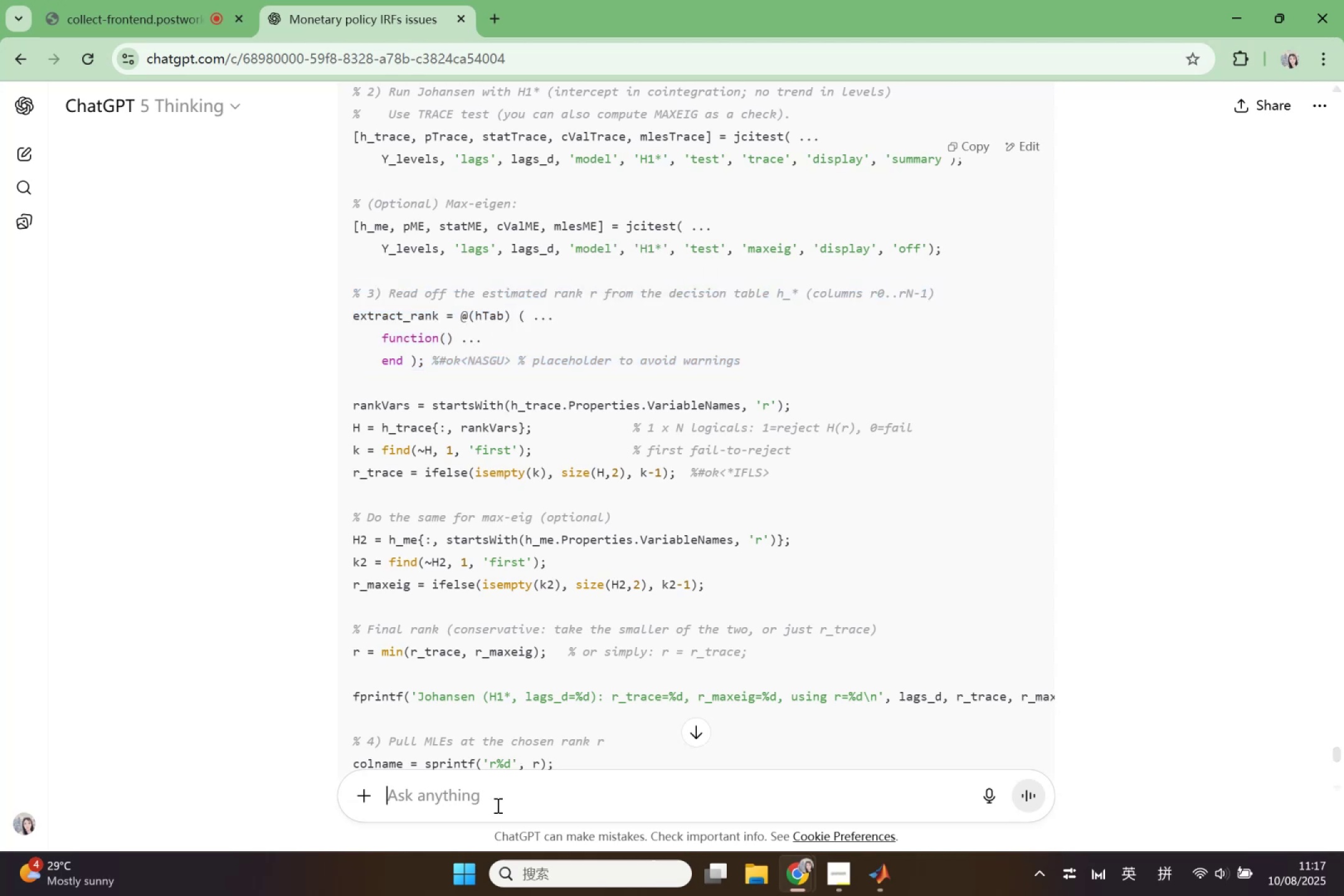 
key(Control+V)
 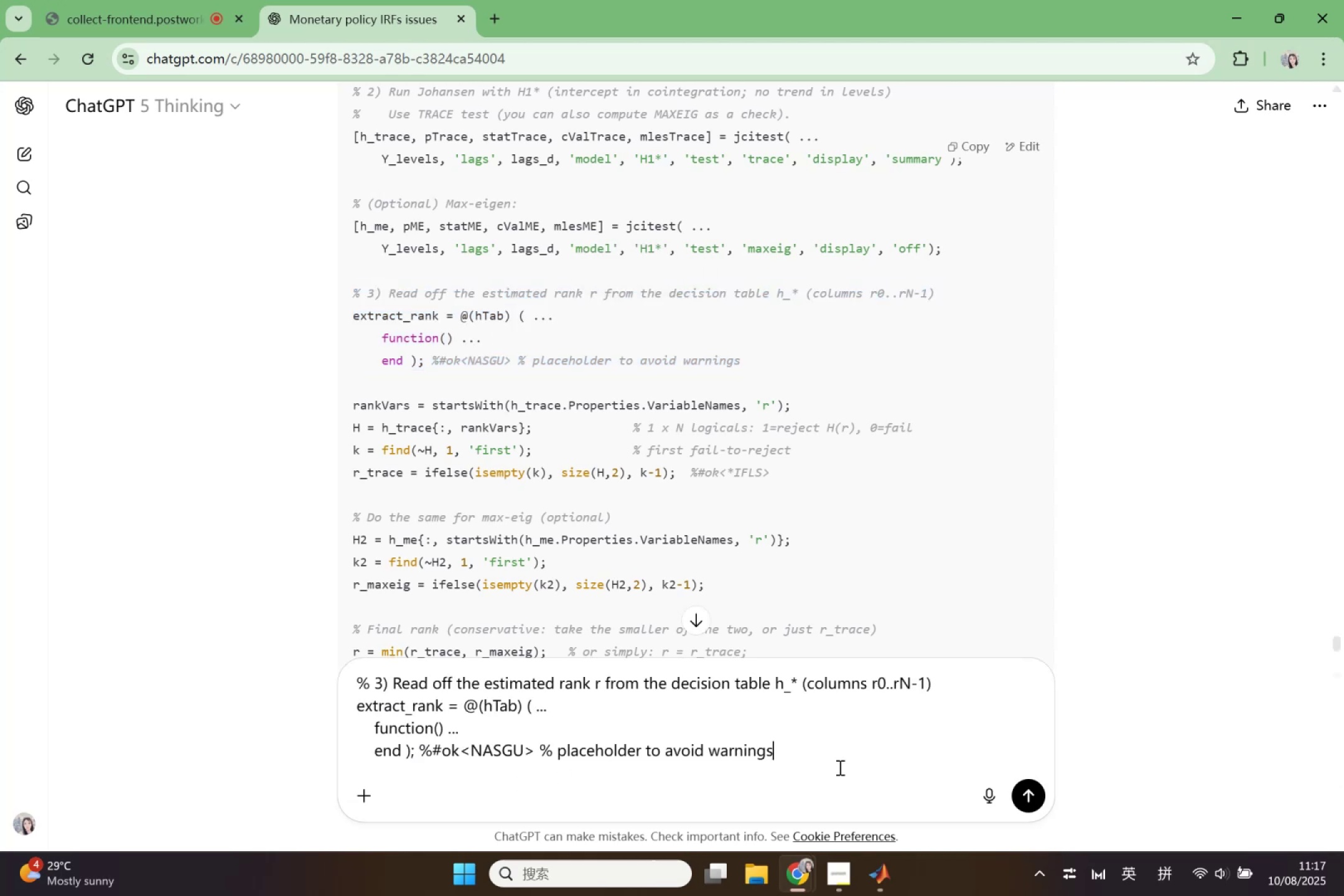 
key(Shift+Enter)
 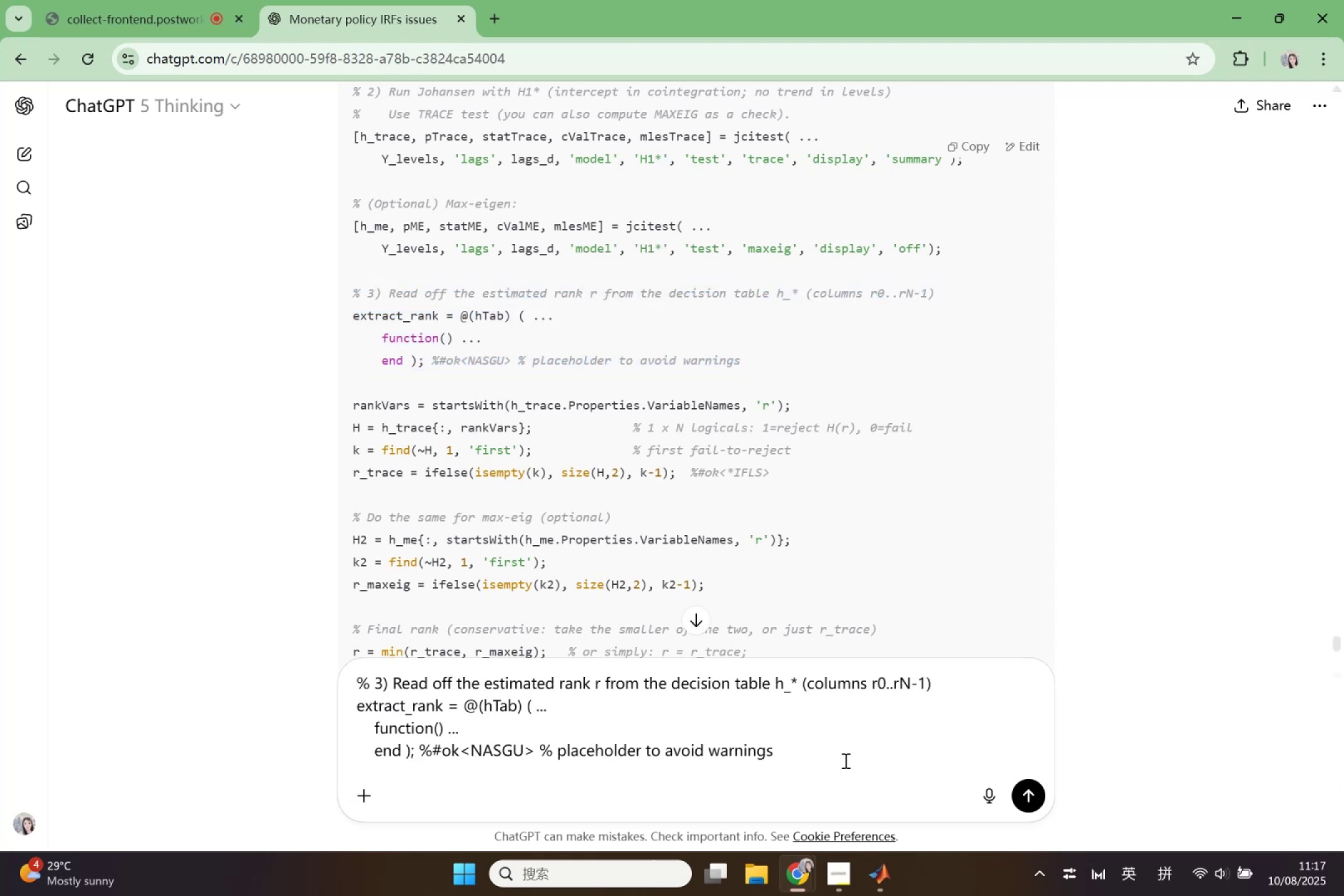 
key(Shift+Enter)
 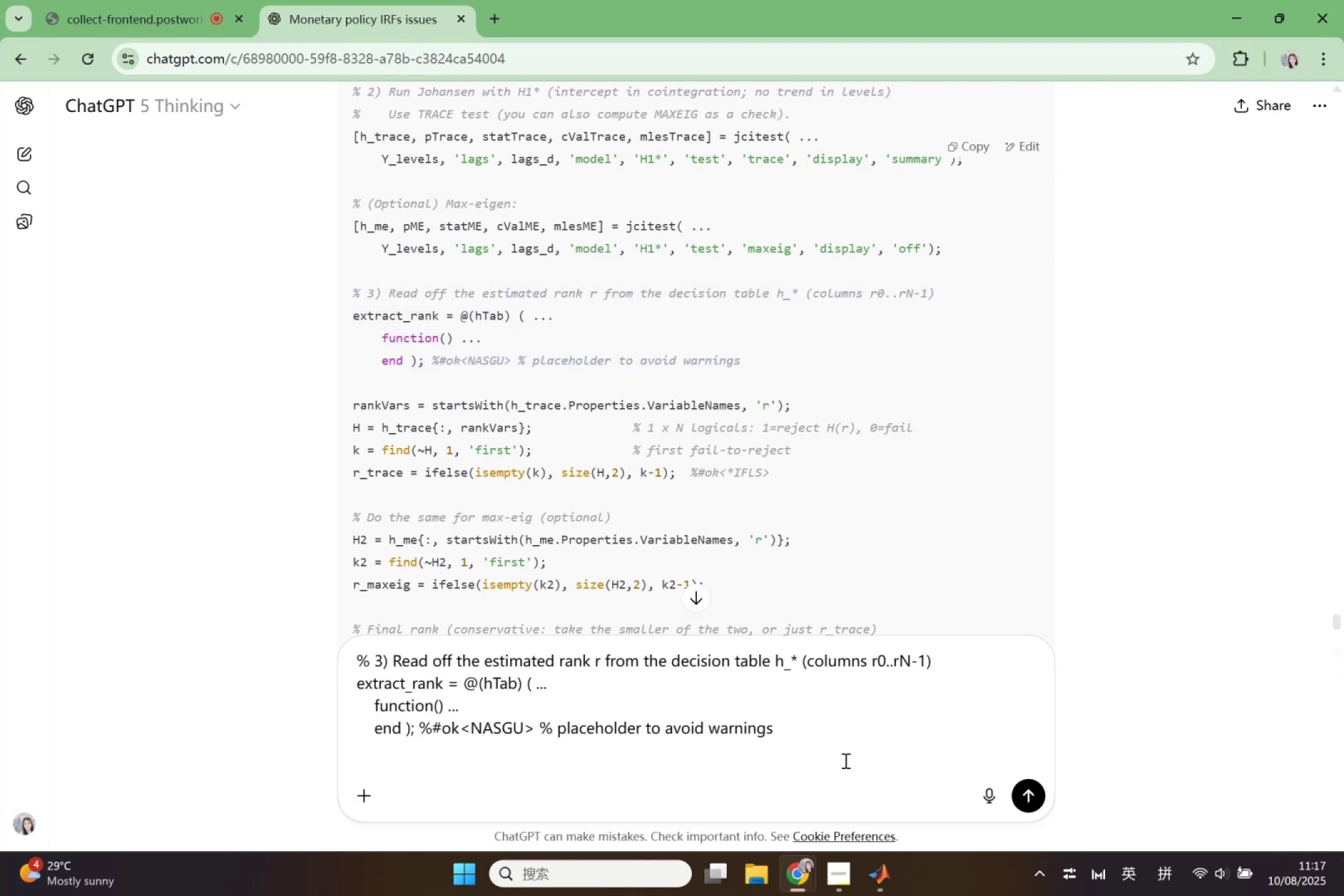 
key(Shift+Enter)
 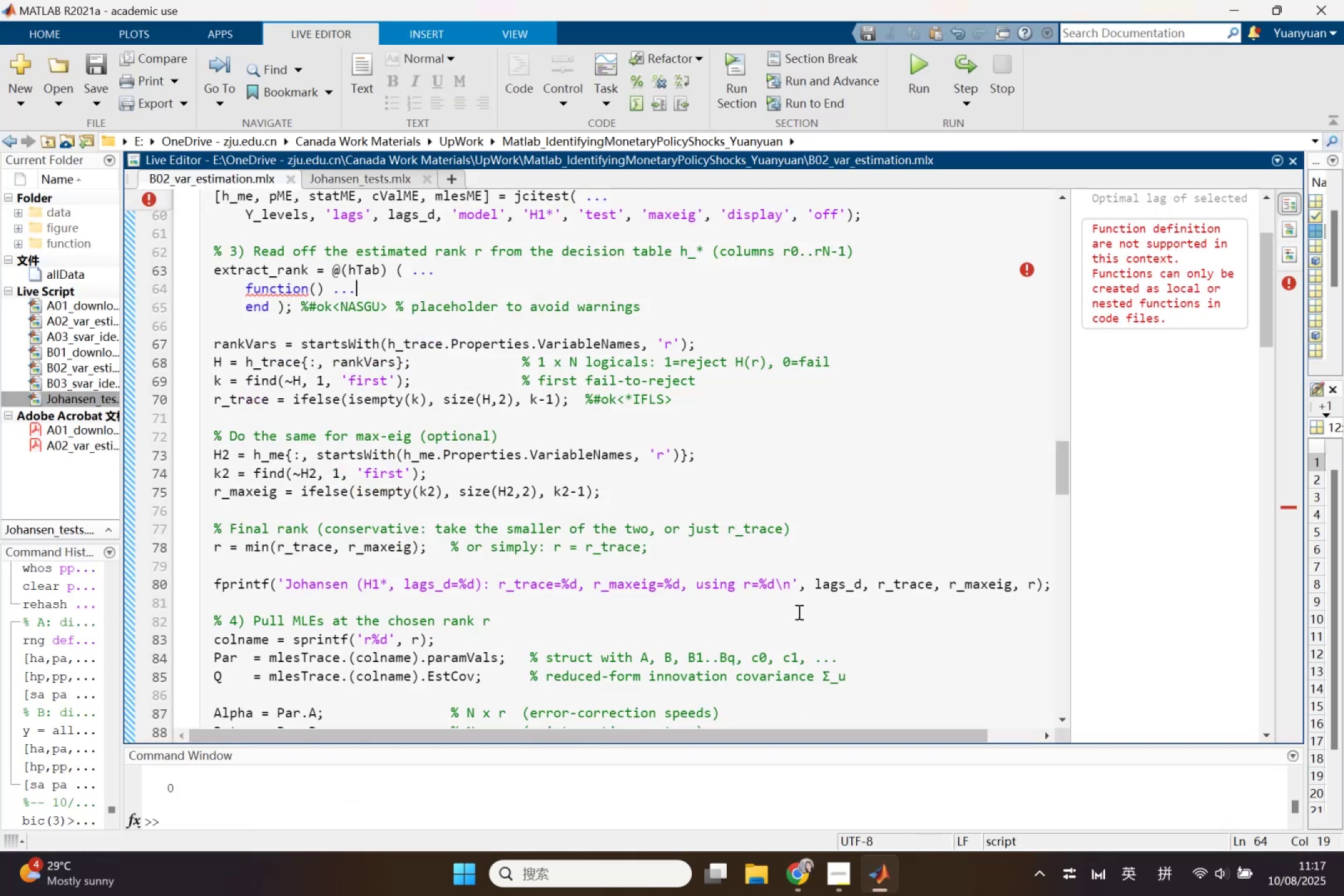 
right_click([1106, 274])
 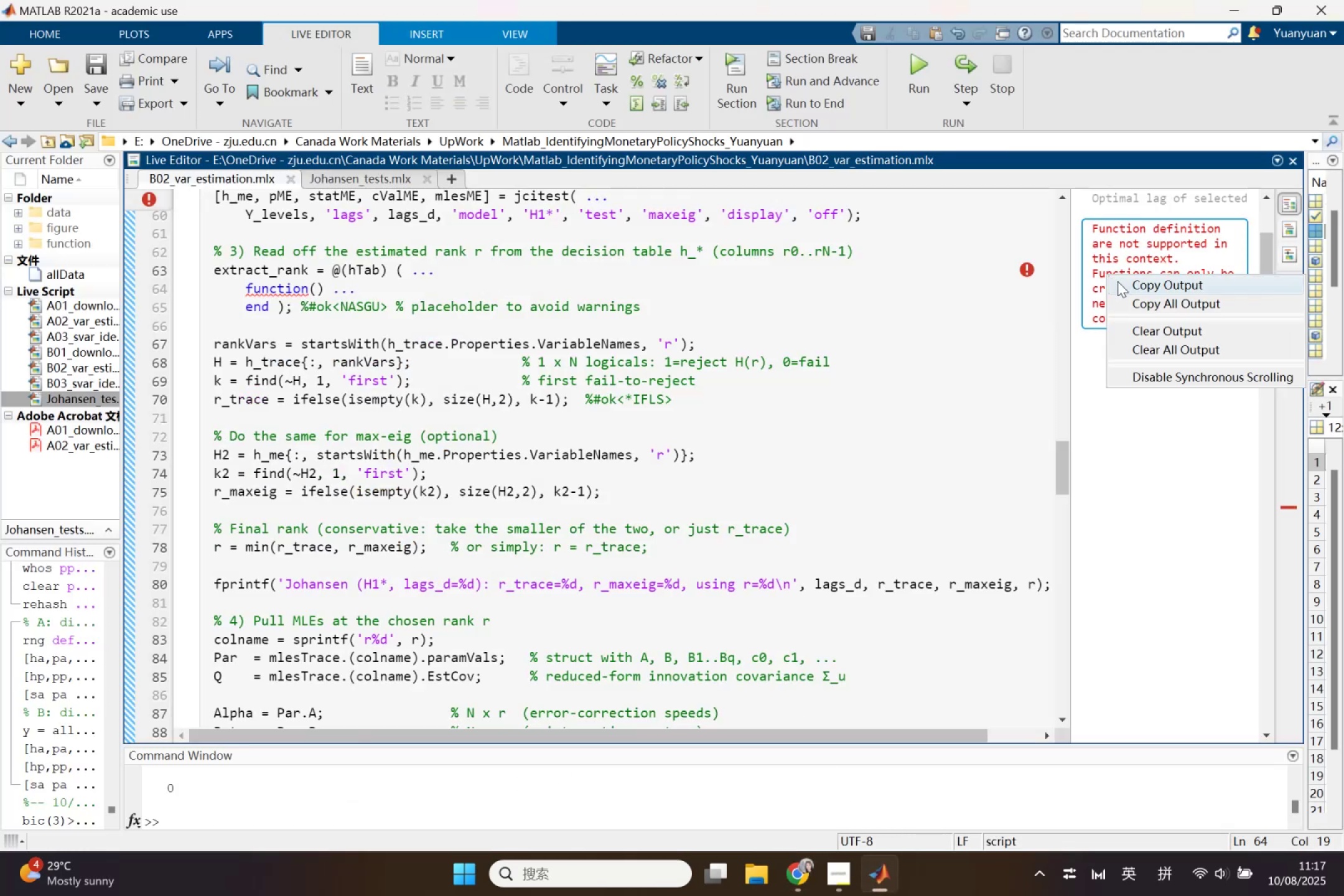 
left_click([1119, 281])
 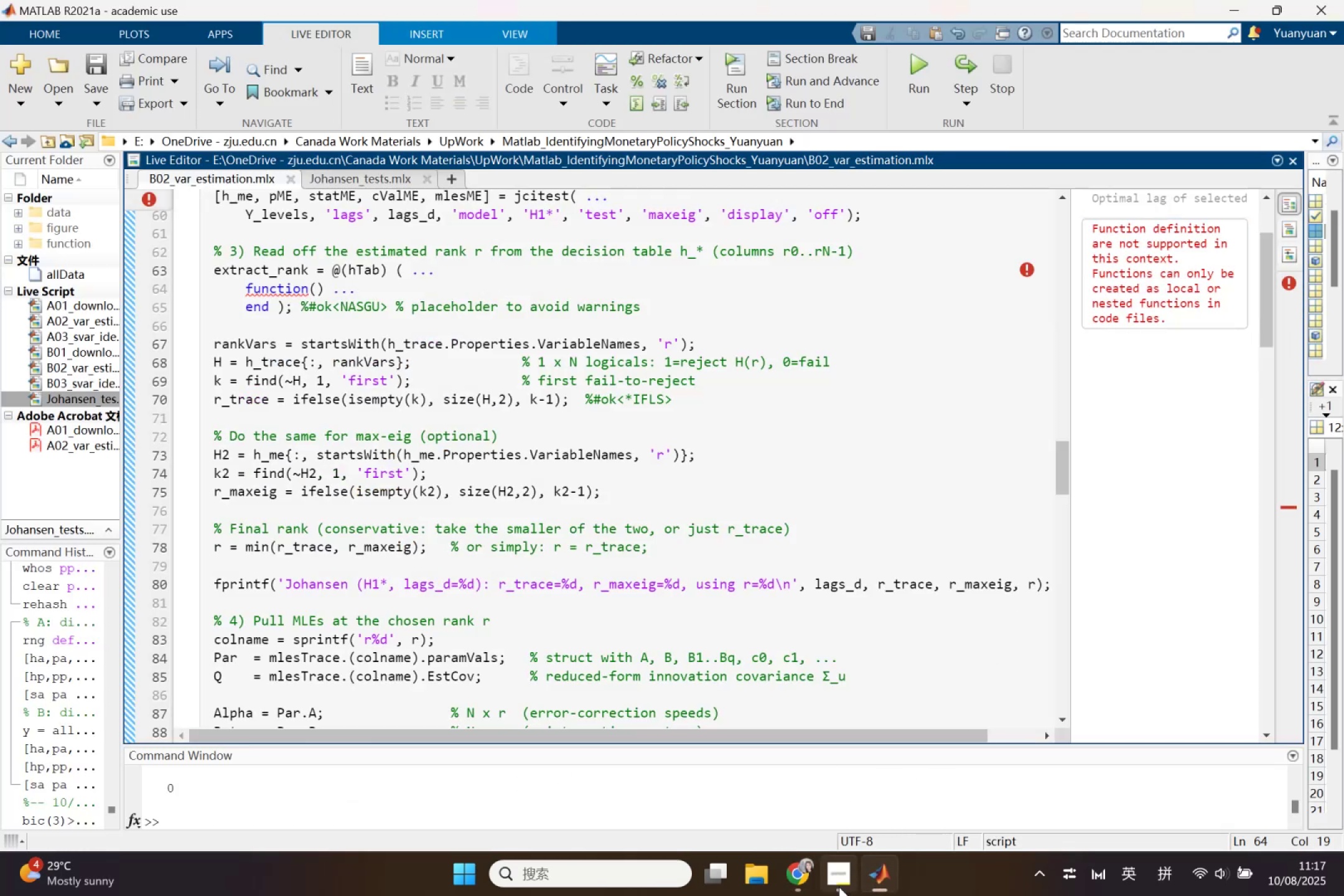 
left_click([798, 887])
 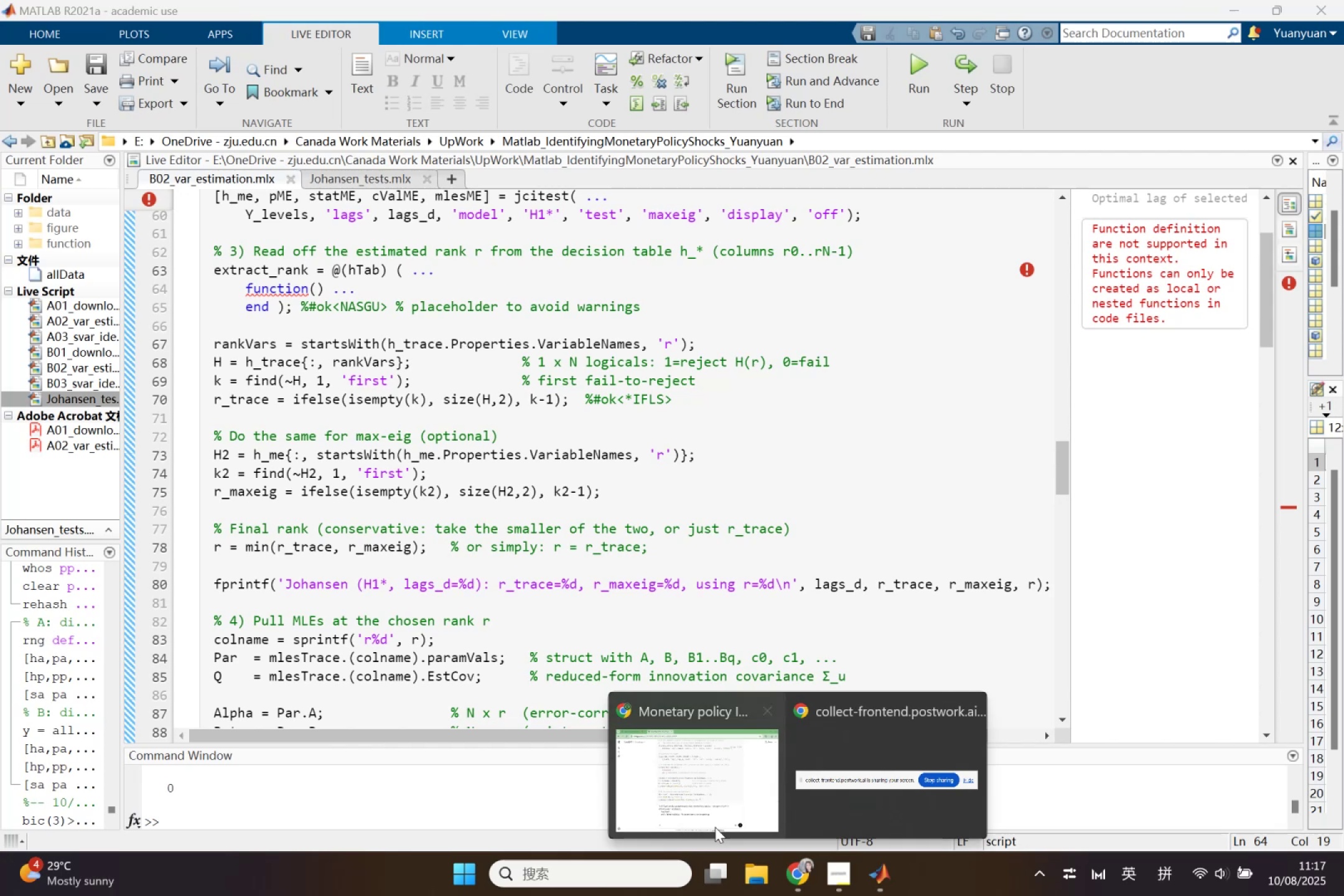 
left_click([717, 823])
 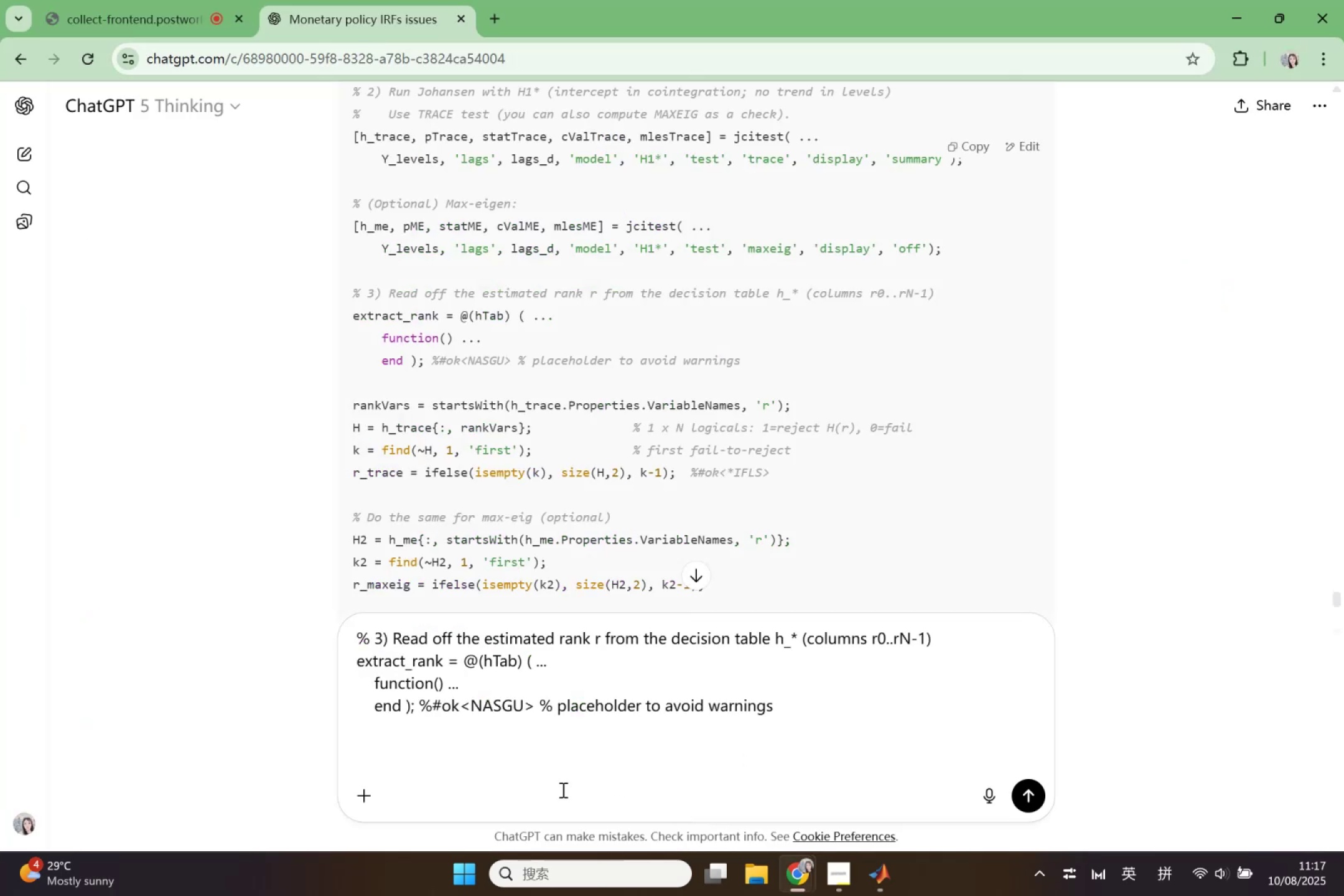 
left_click([545, 768])
 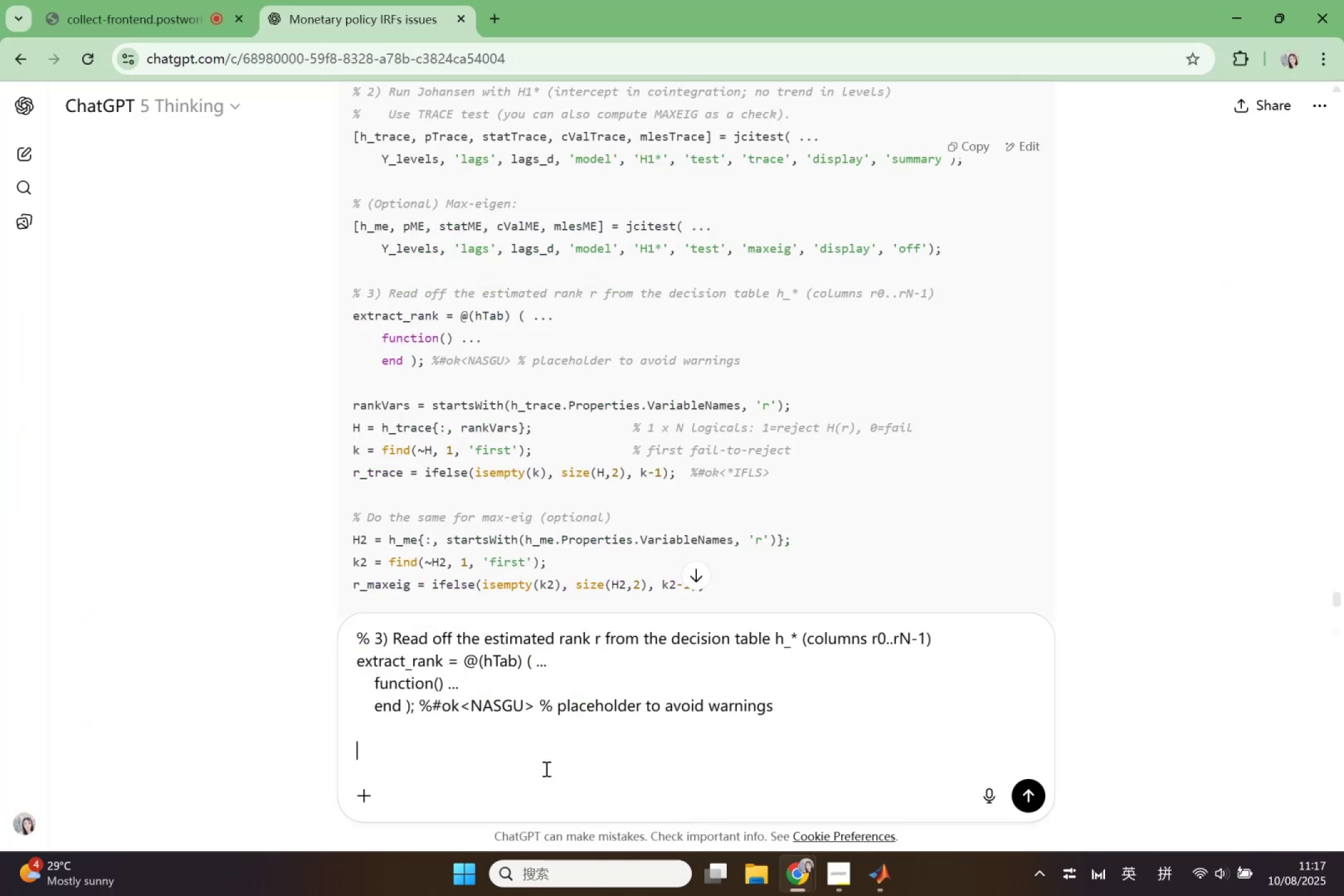 
key(Control+V)
 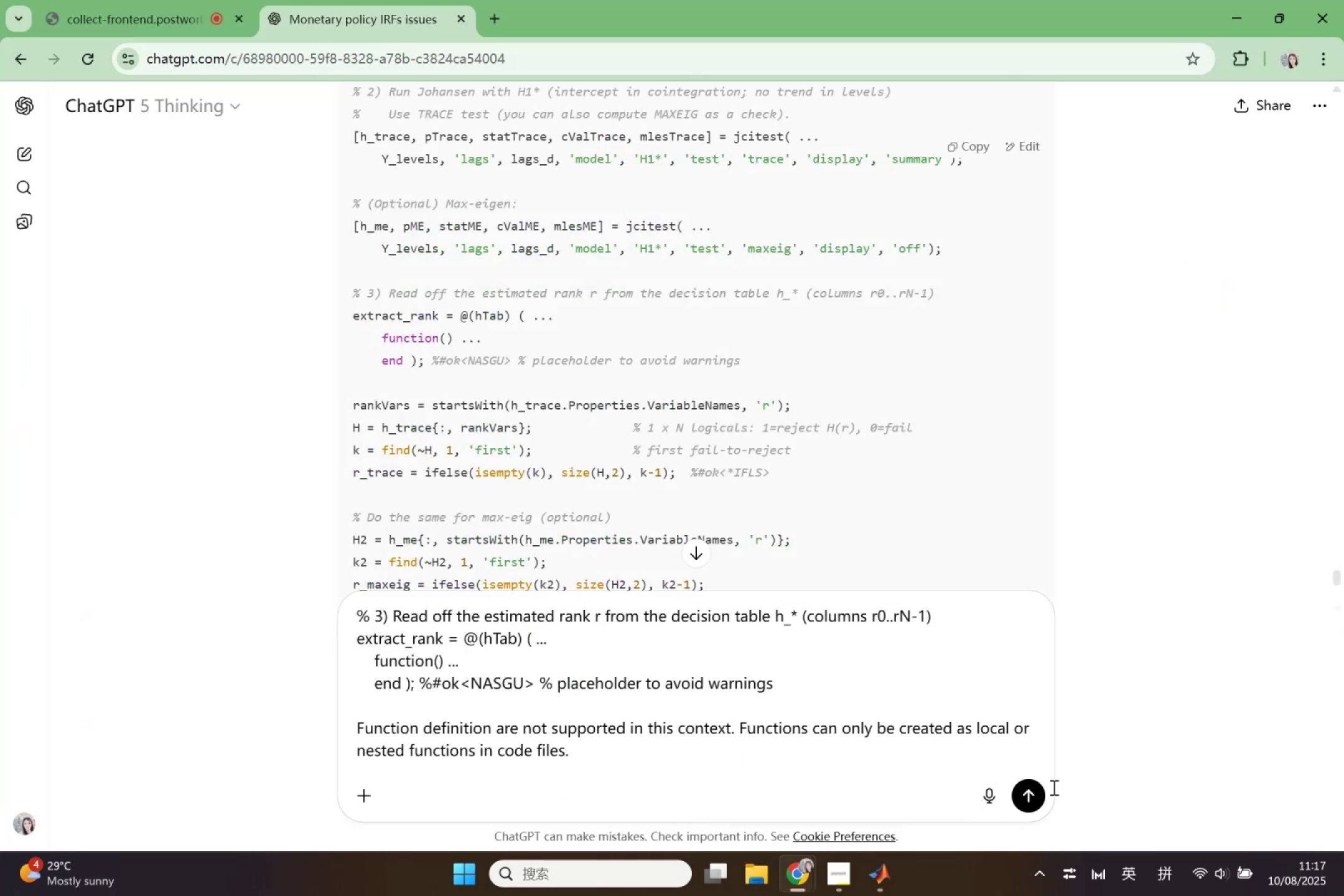 
left_click([1034, 795])
 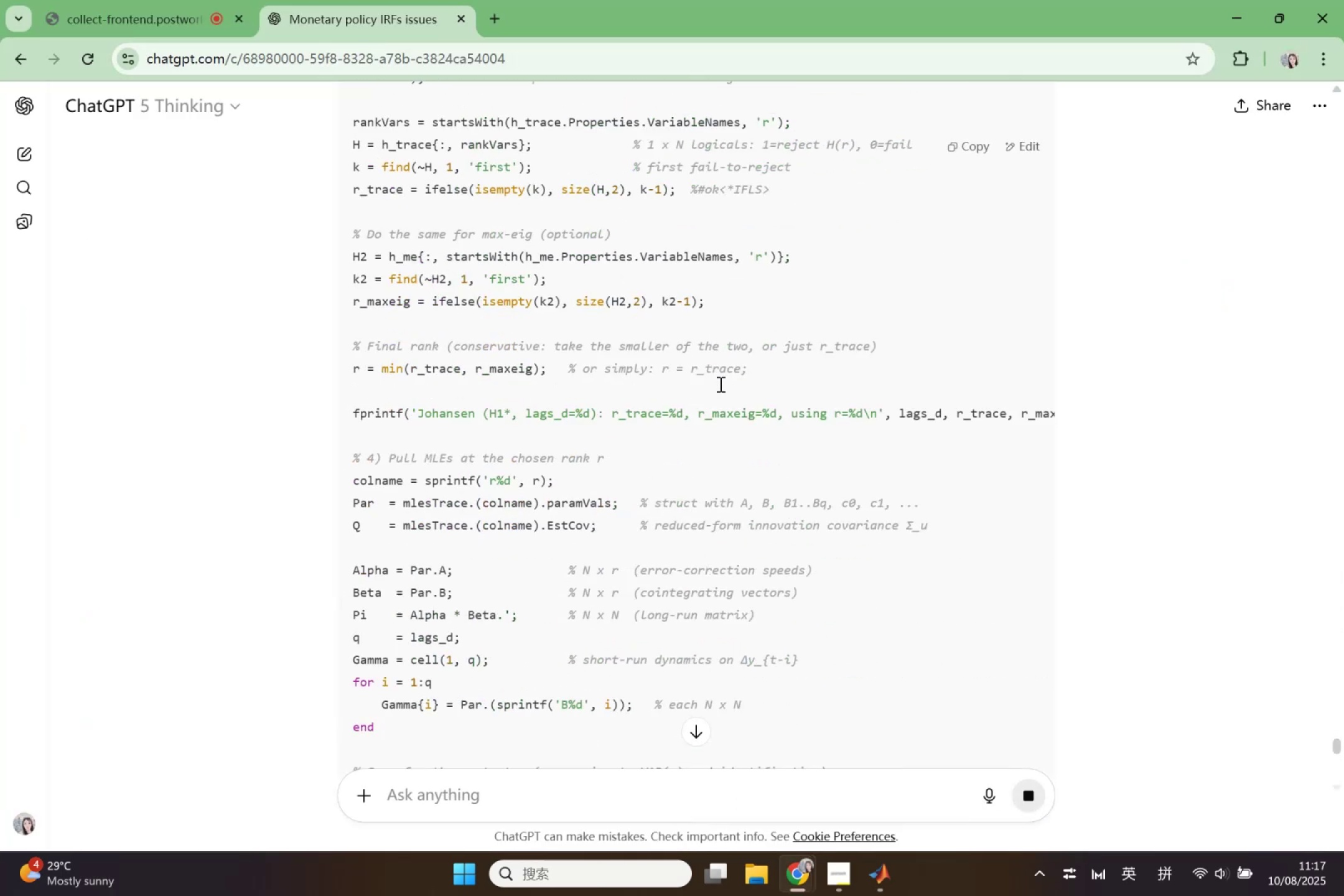 
scroll: coordinate [698, 378], scroll_direction: up, amount: 20.0
 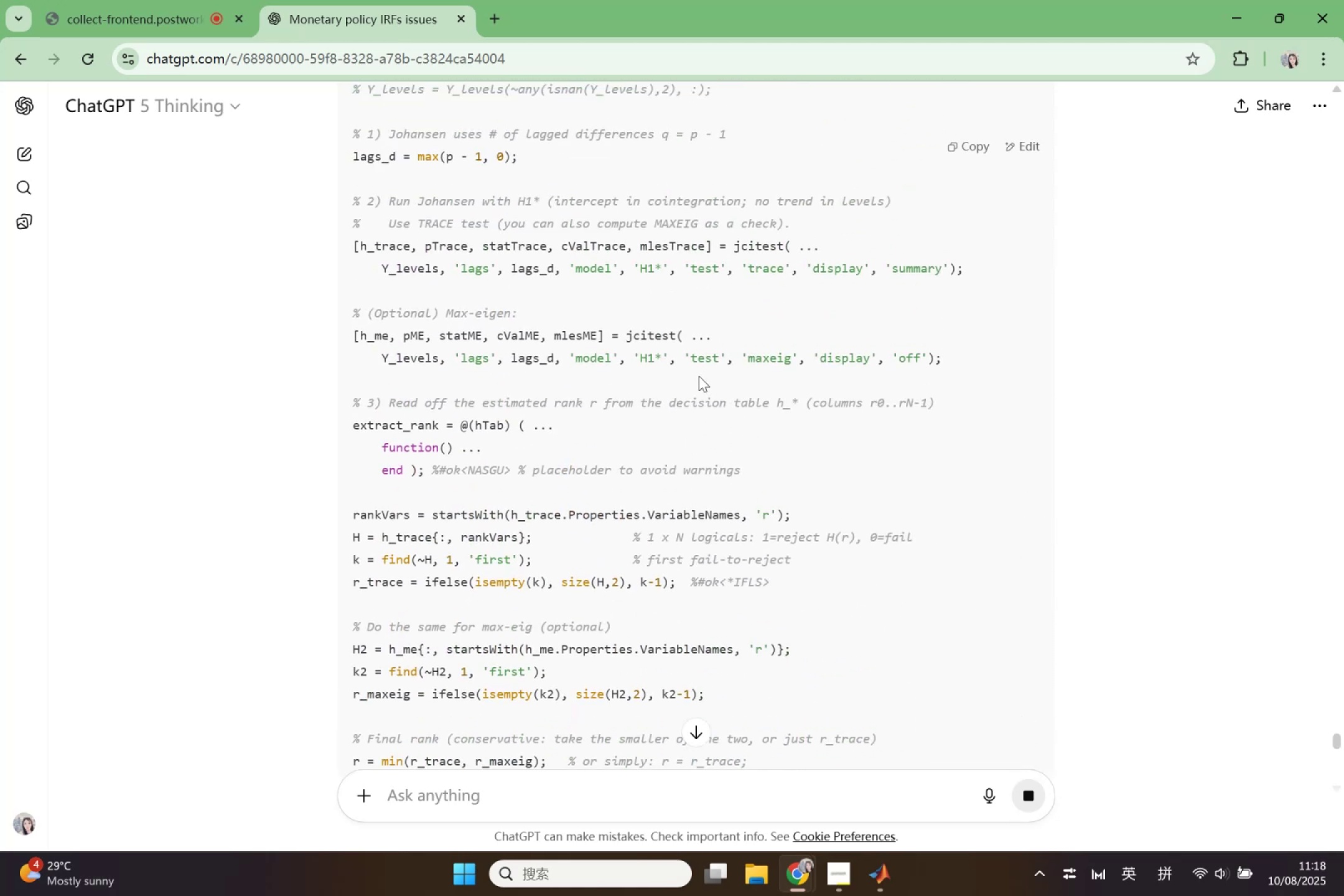 
left_click([704, 235])
 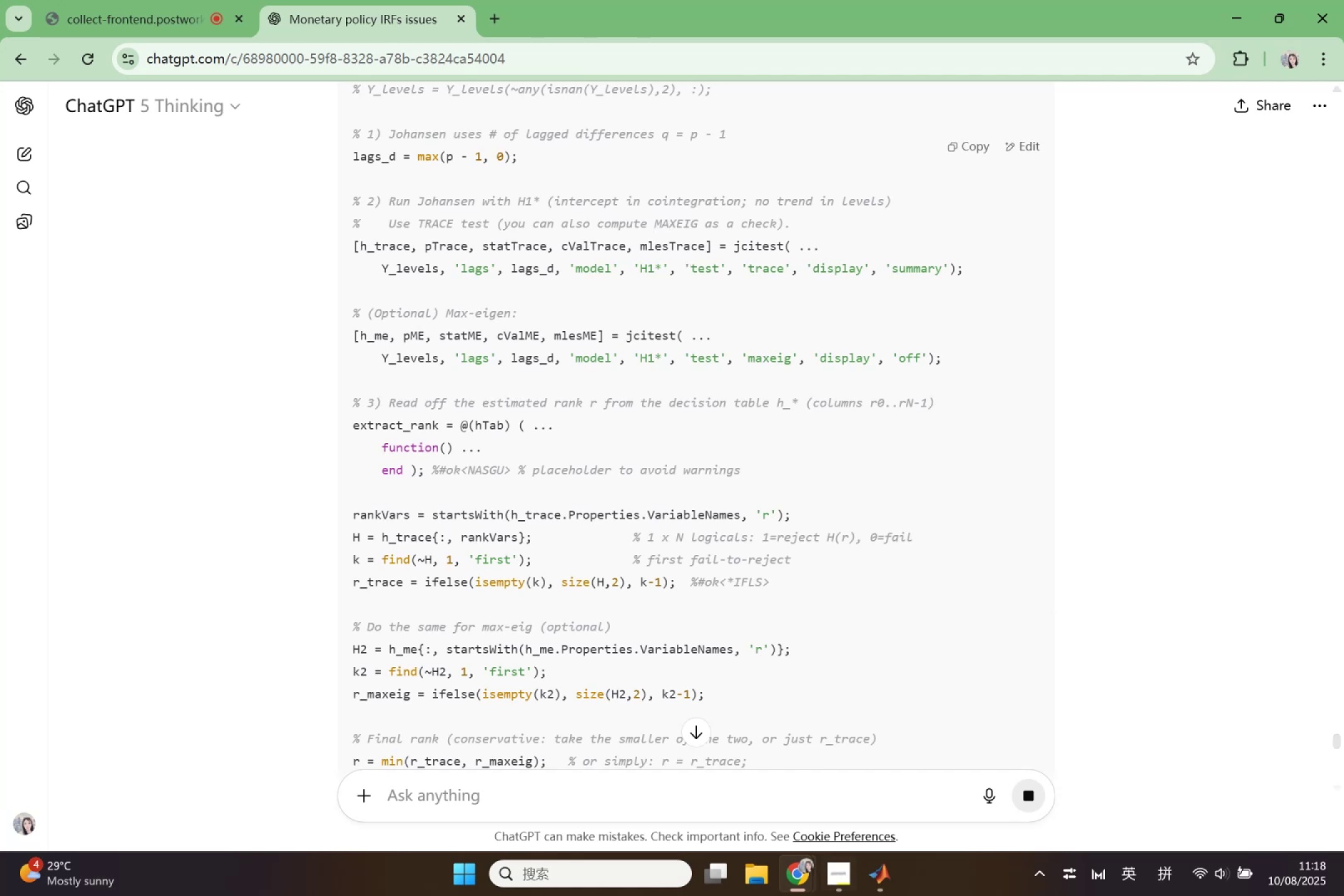 
wait(5.45)
 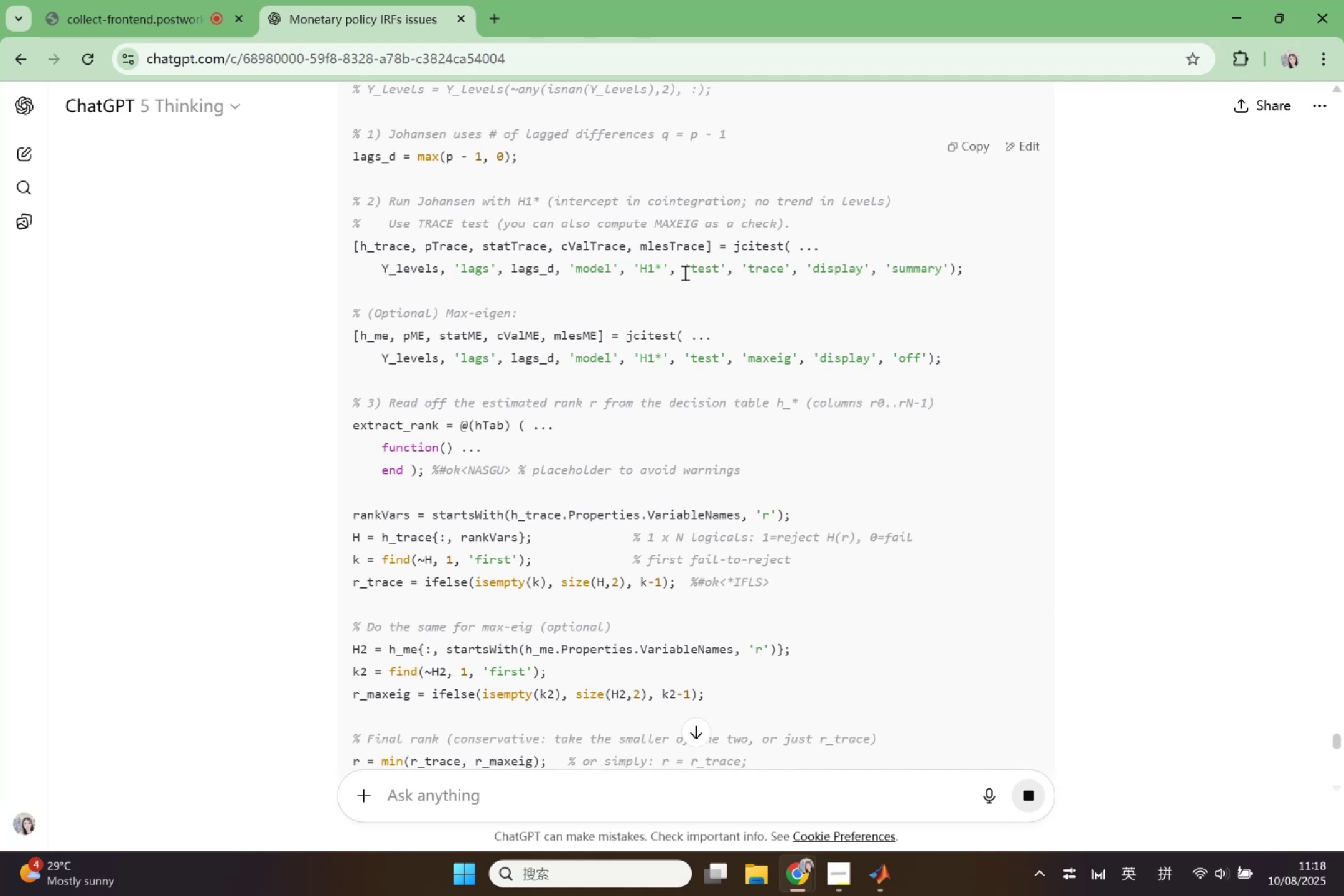 
left_click([879, 875])
 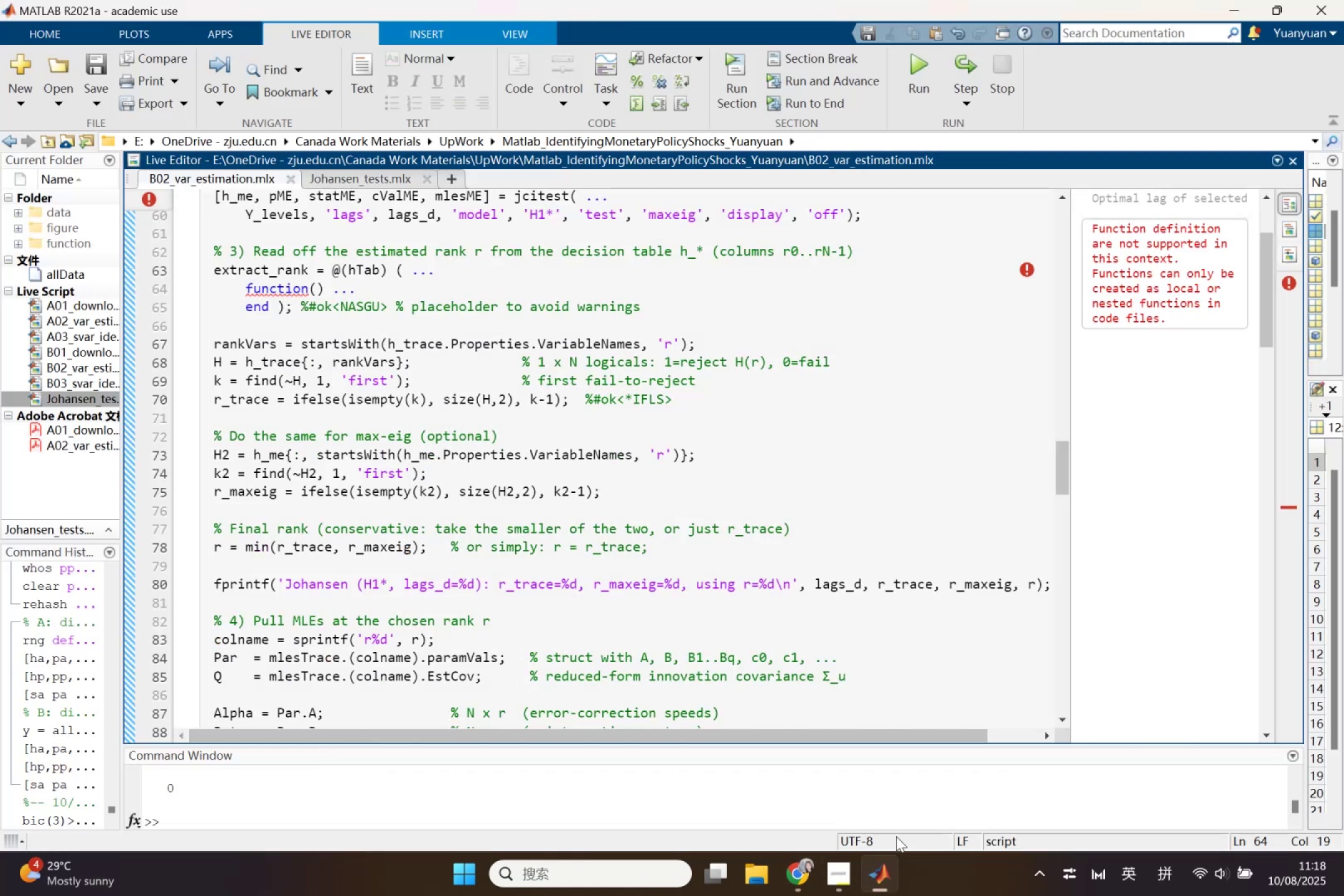 
scroll: coordinate [729, 622], scroll_direction: up, amount: 1.0
 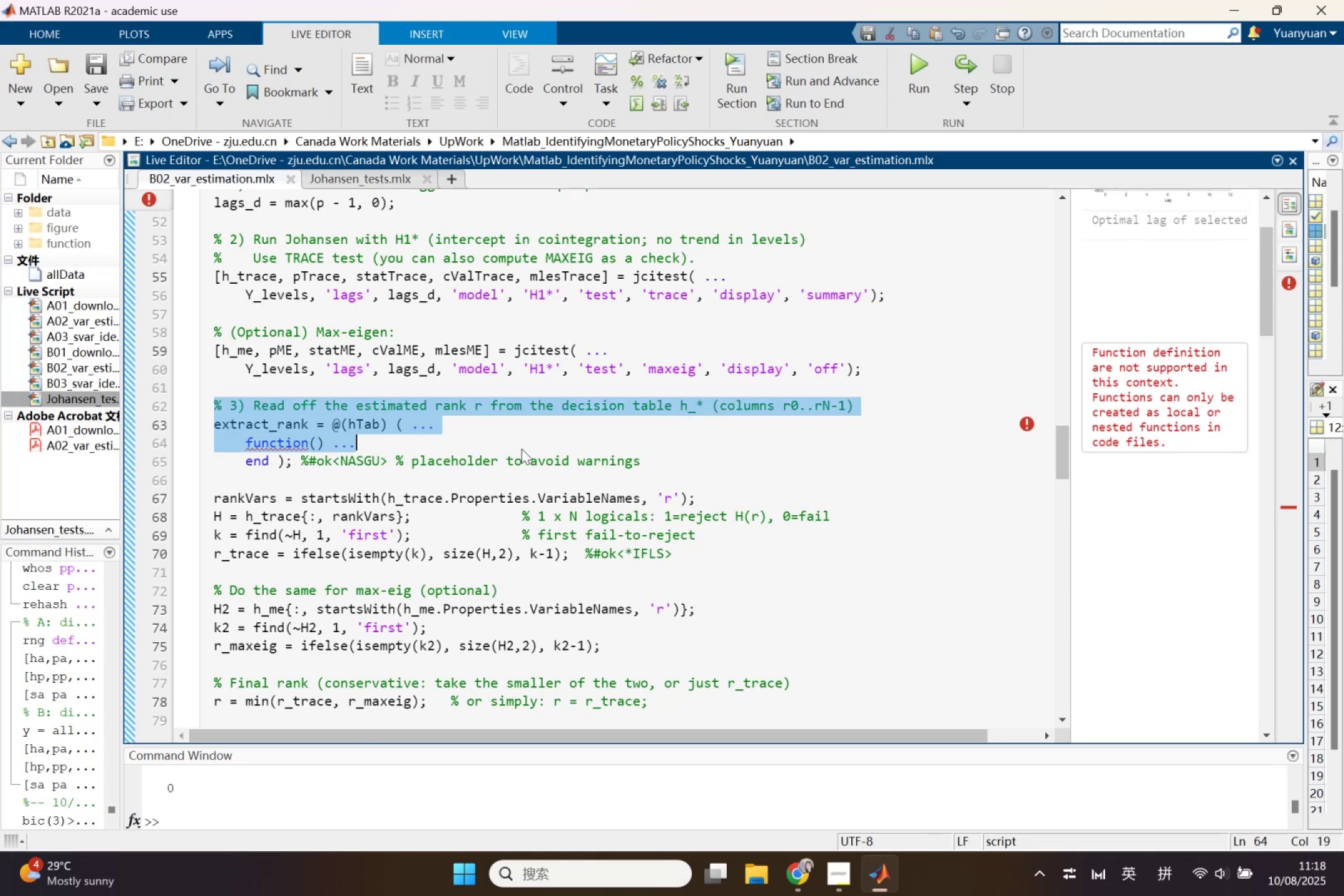 
key(Control+R)
 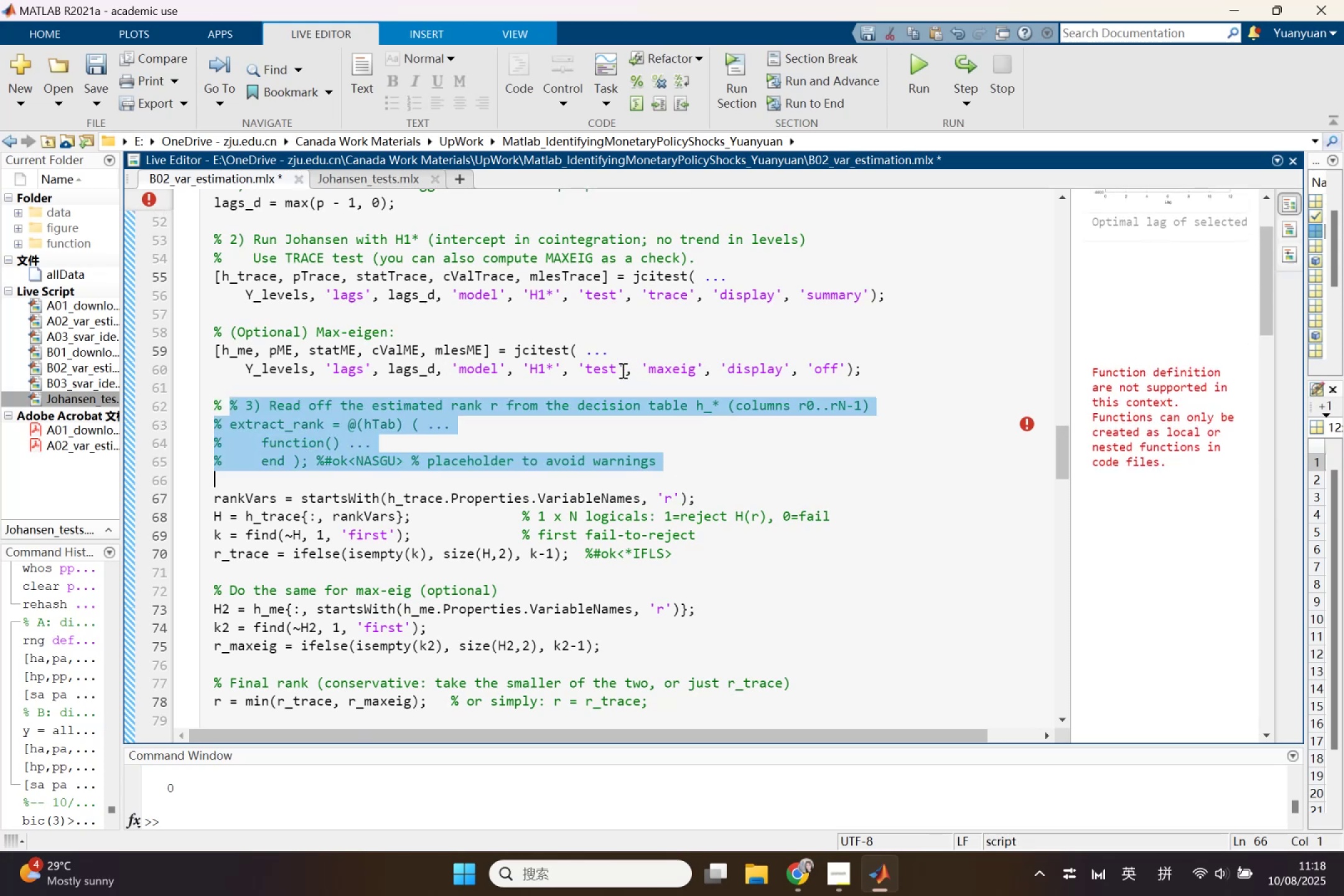 
left_click([622, 370])
 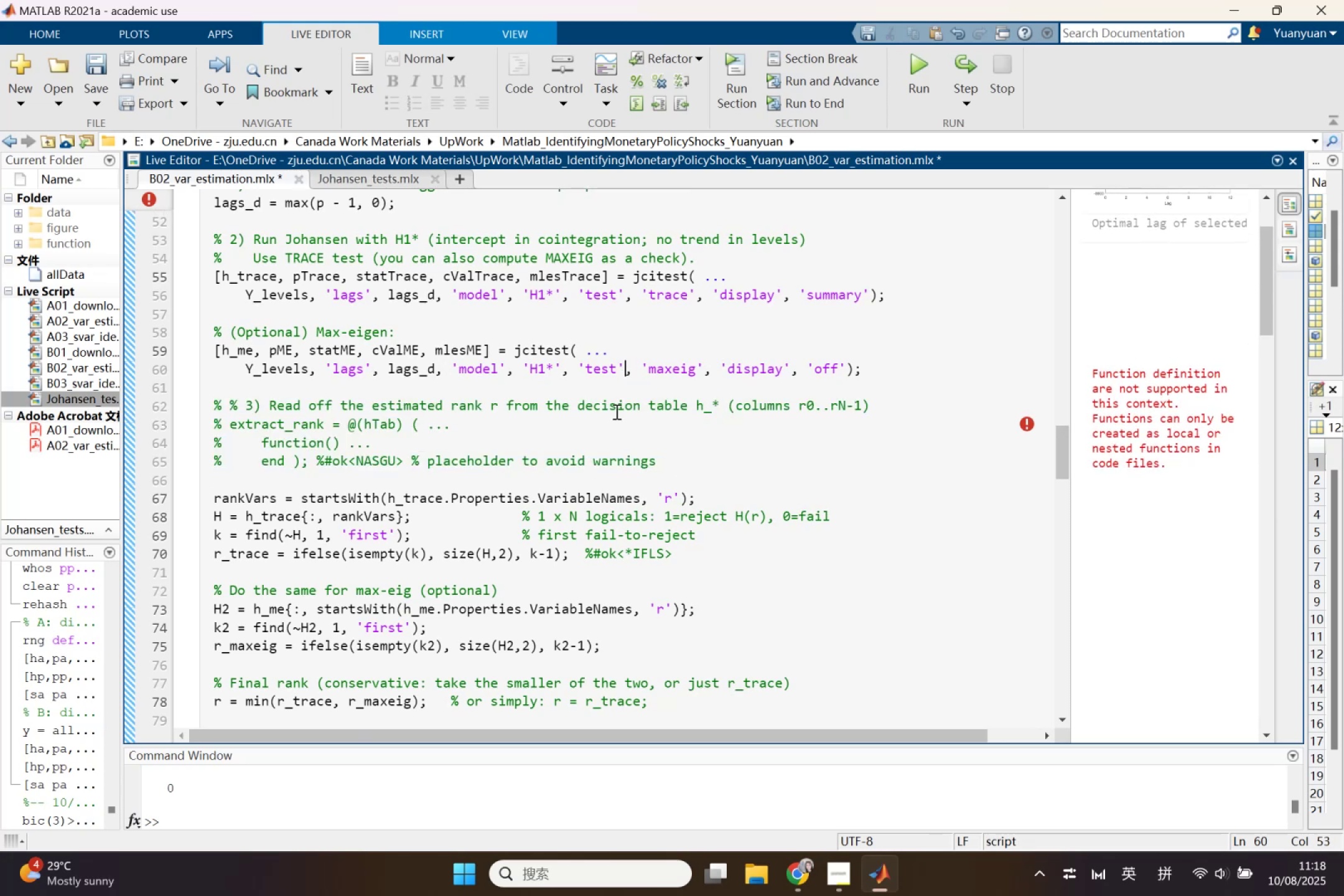 
scroll: coordinate [615, 418], scroll_direction: up, amount: 1.0
 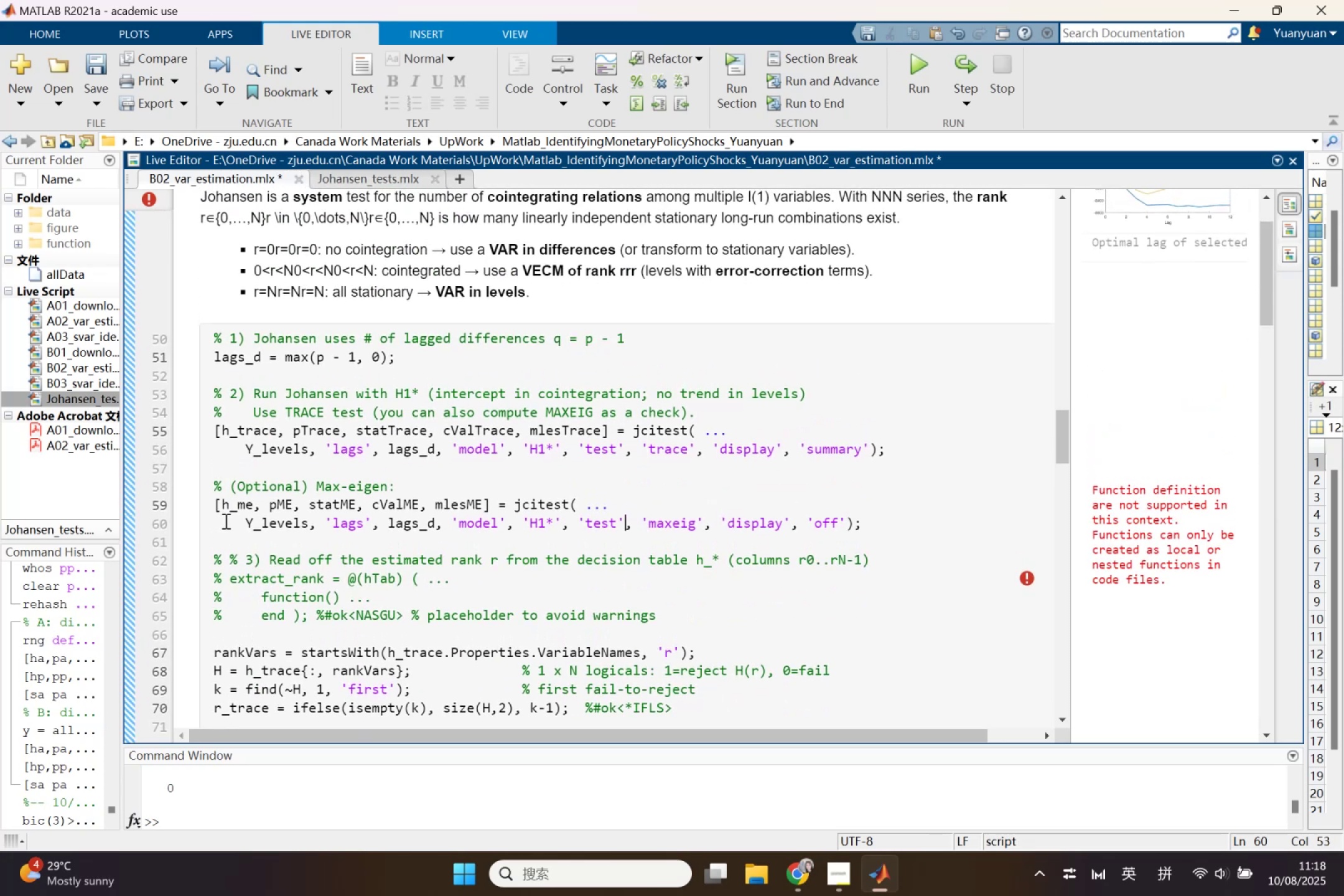 
left_click([218, 536])
 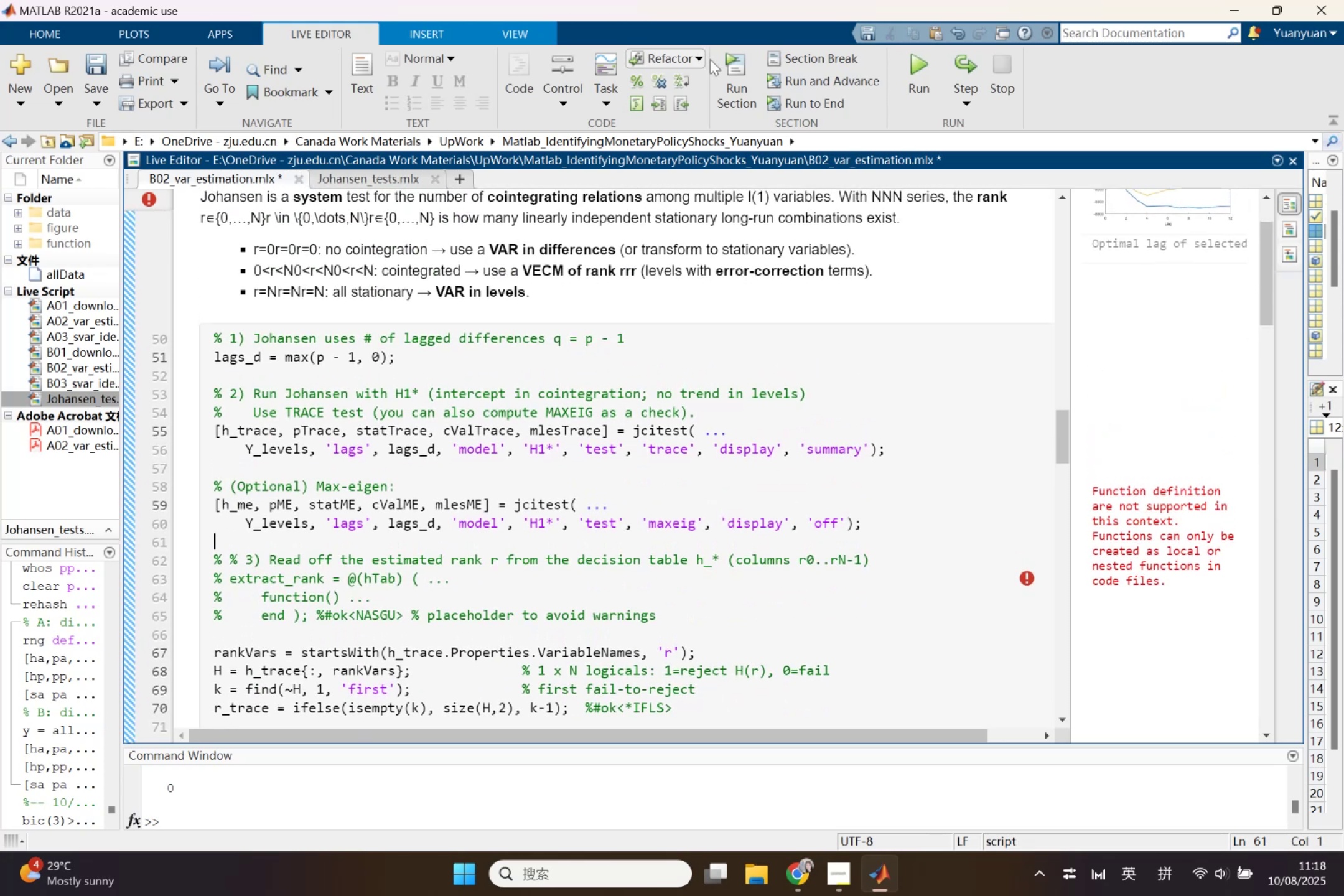 
left_click([783, 55])
 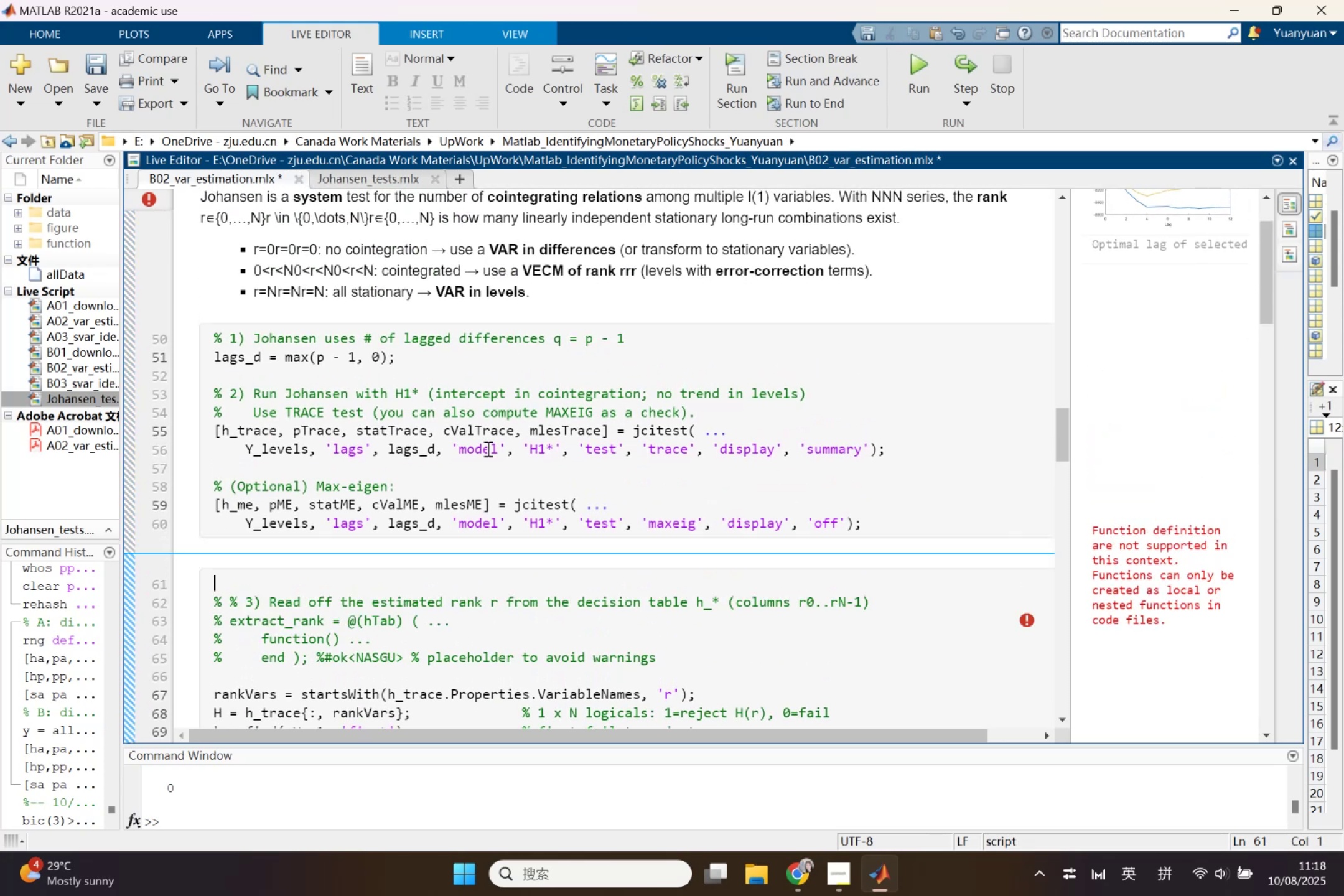 
left_click([487, 449])
 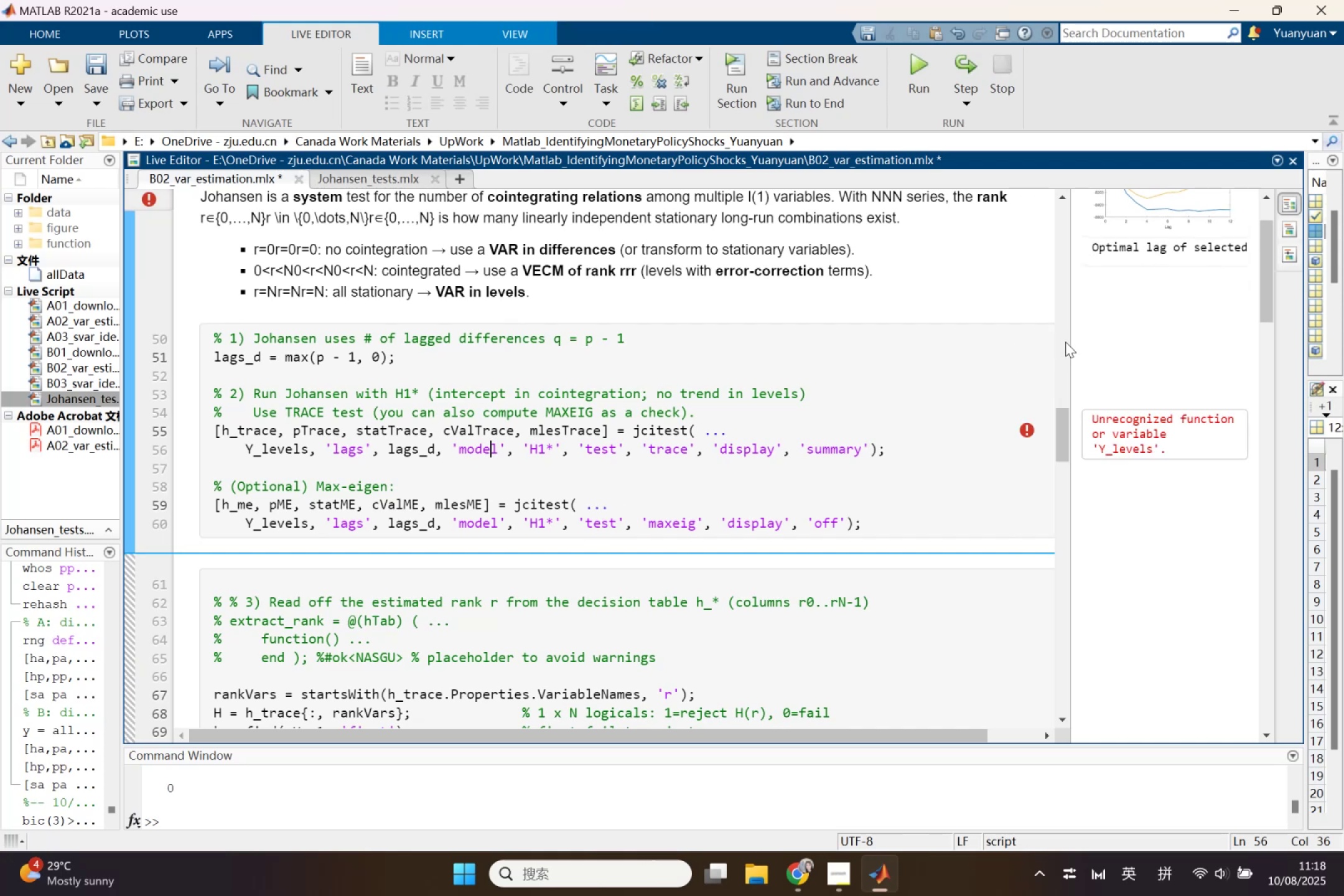 
wait(10.01)
 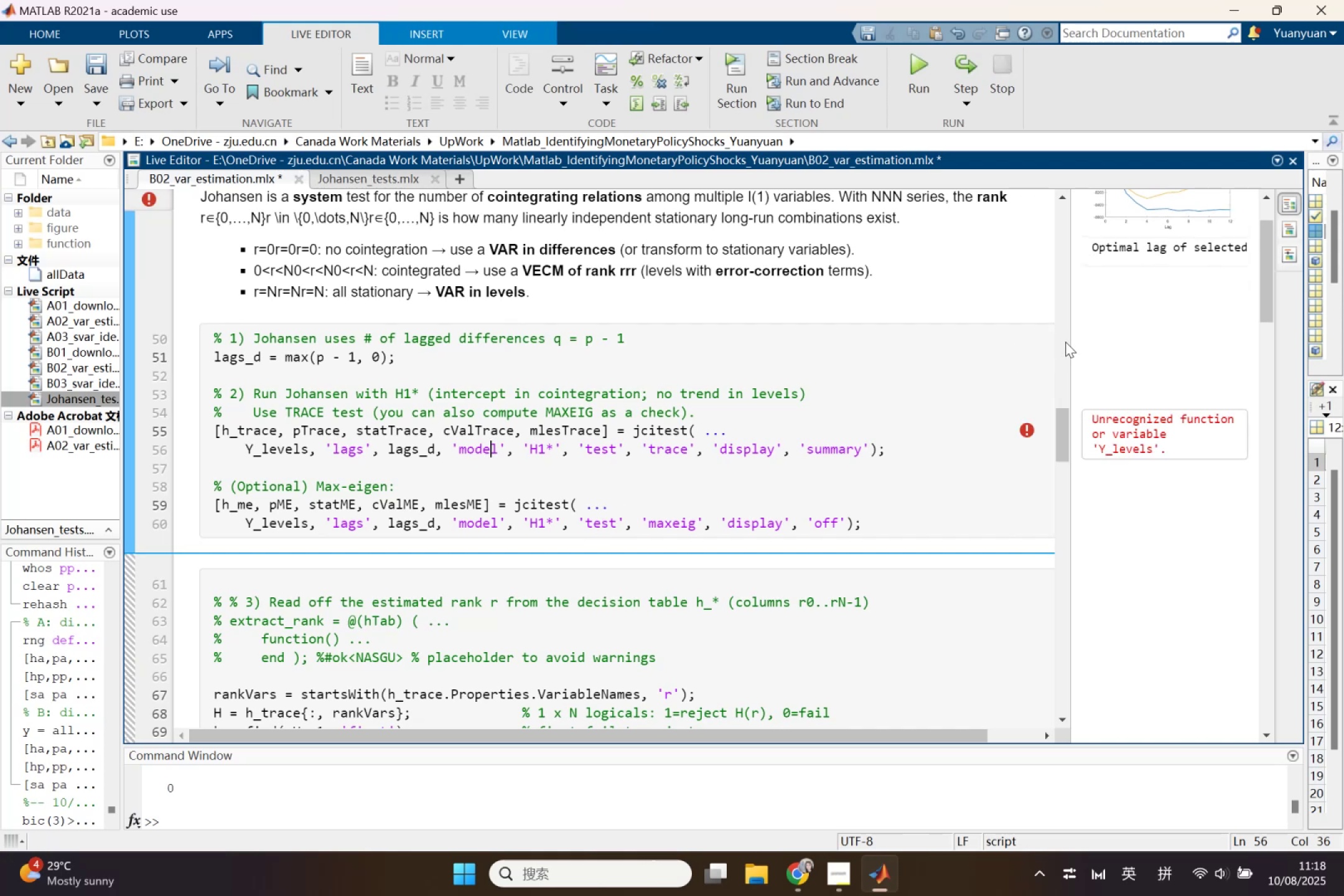 
double_click([268, 458])
 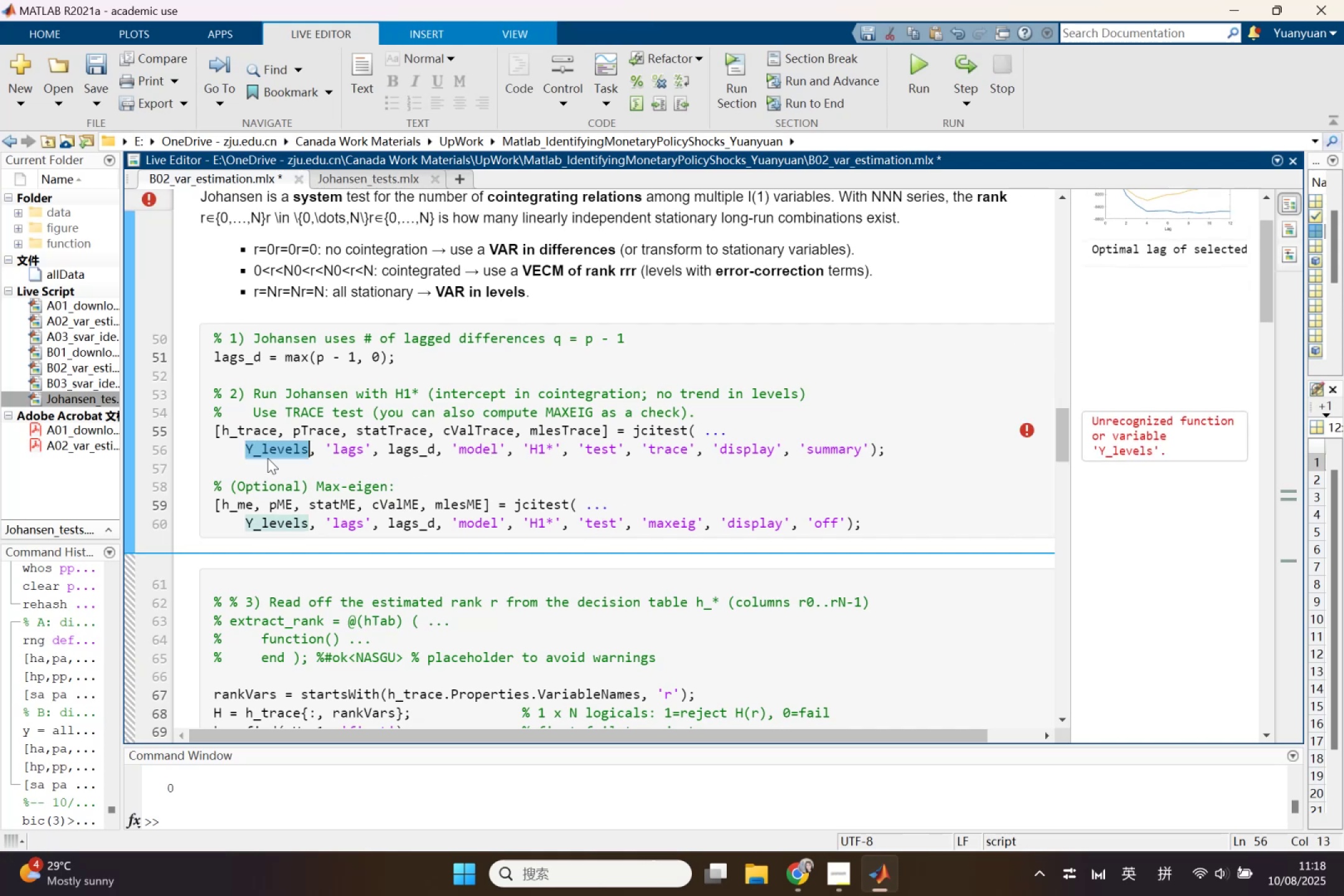 
key(Control+F)
 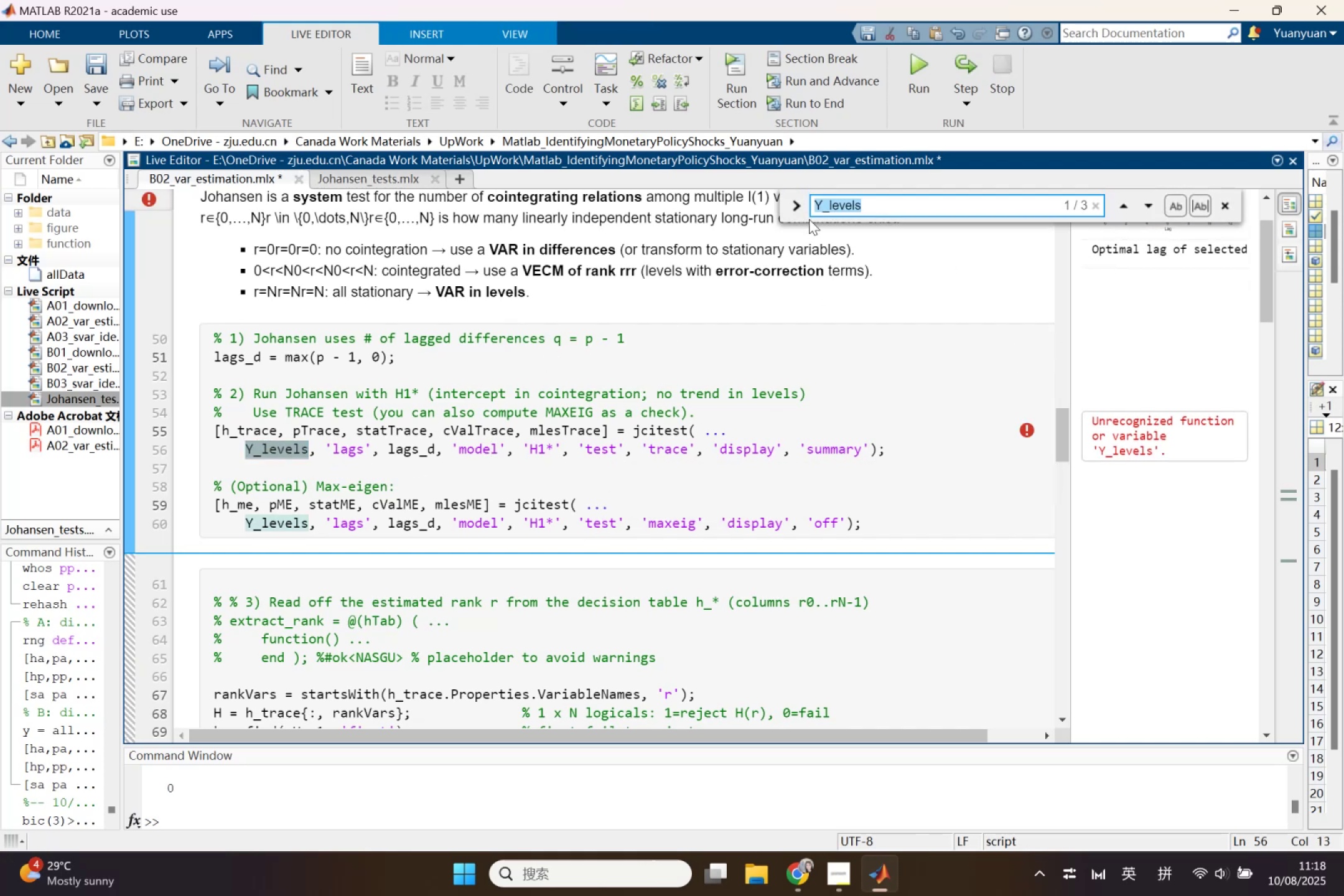 
left_click([801, 210])
 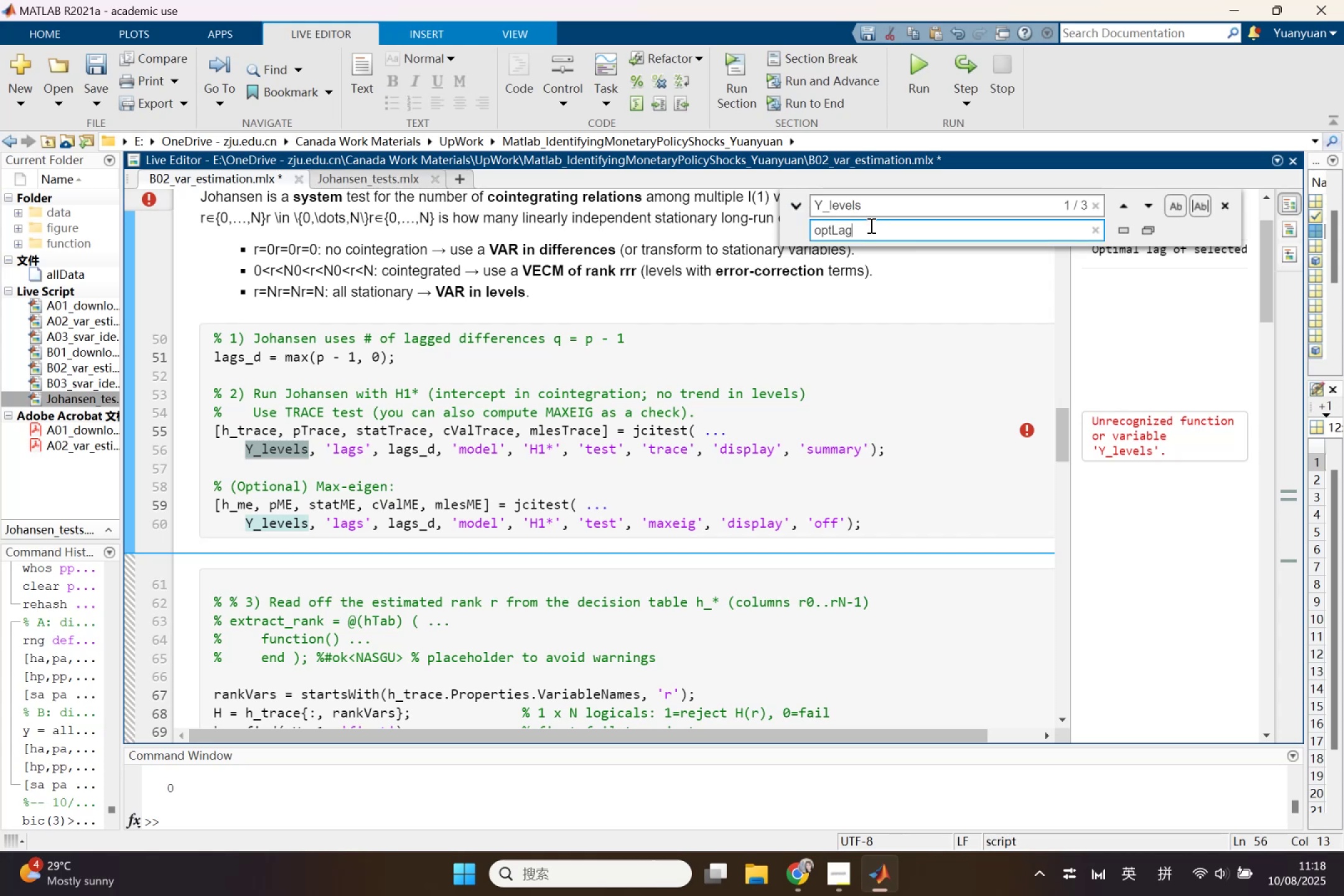 
double_click([870, 225])
 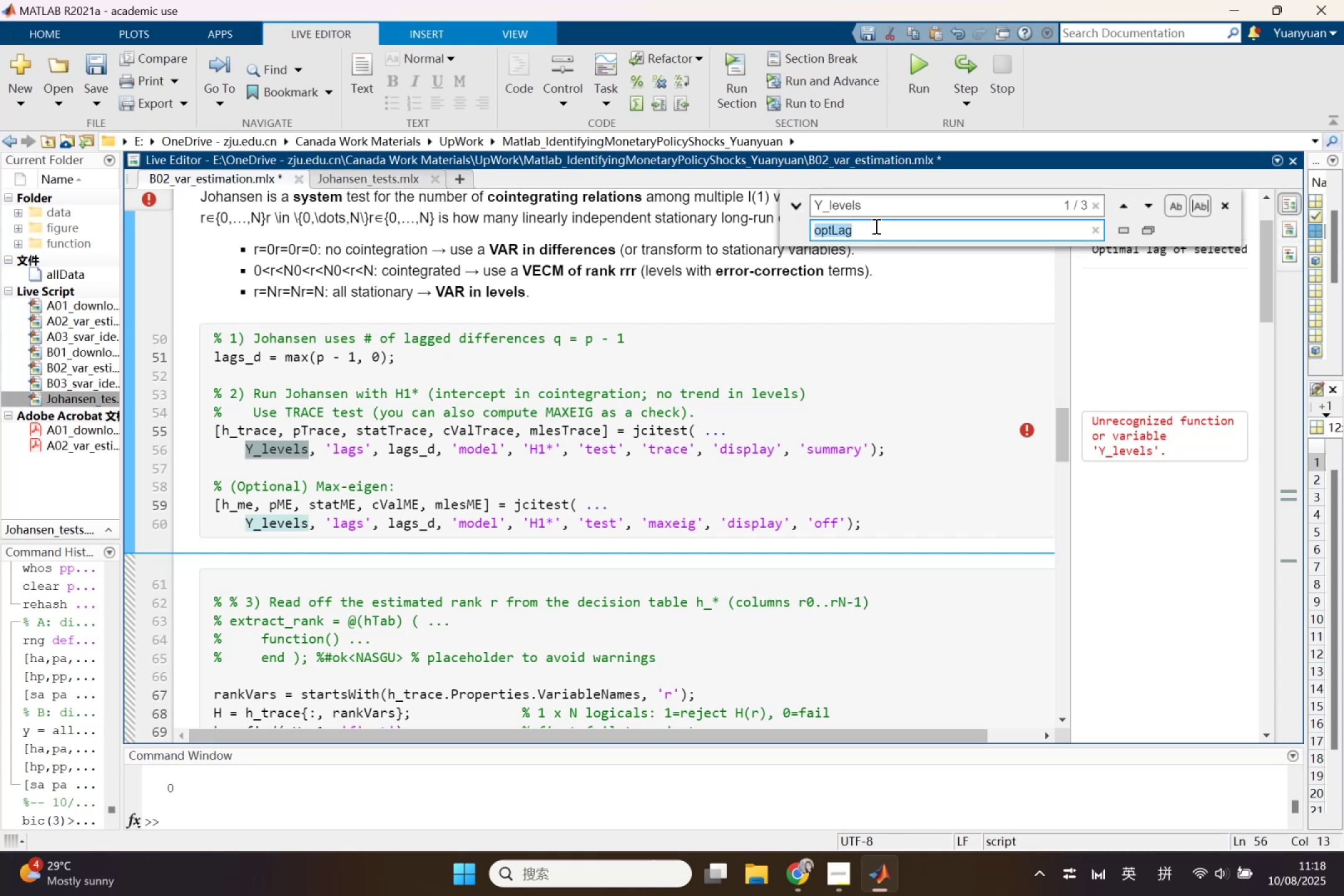 
key(Shift+Y)
 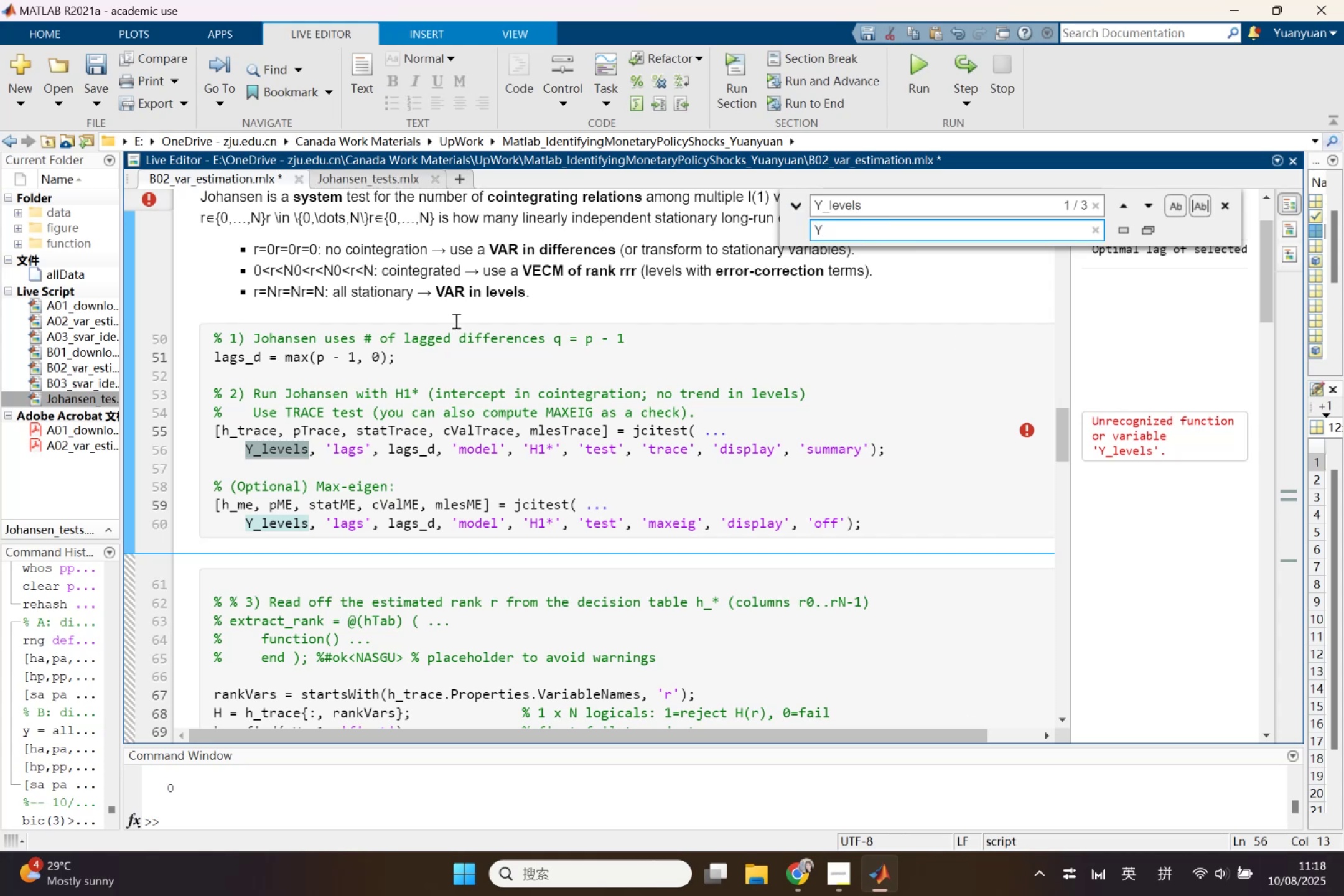 
scroll: coordinate [398, 355], scroll_direction: up, amount: 4.0
 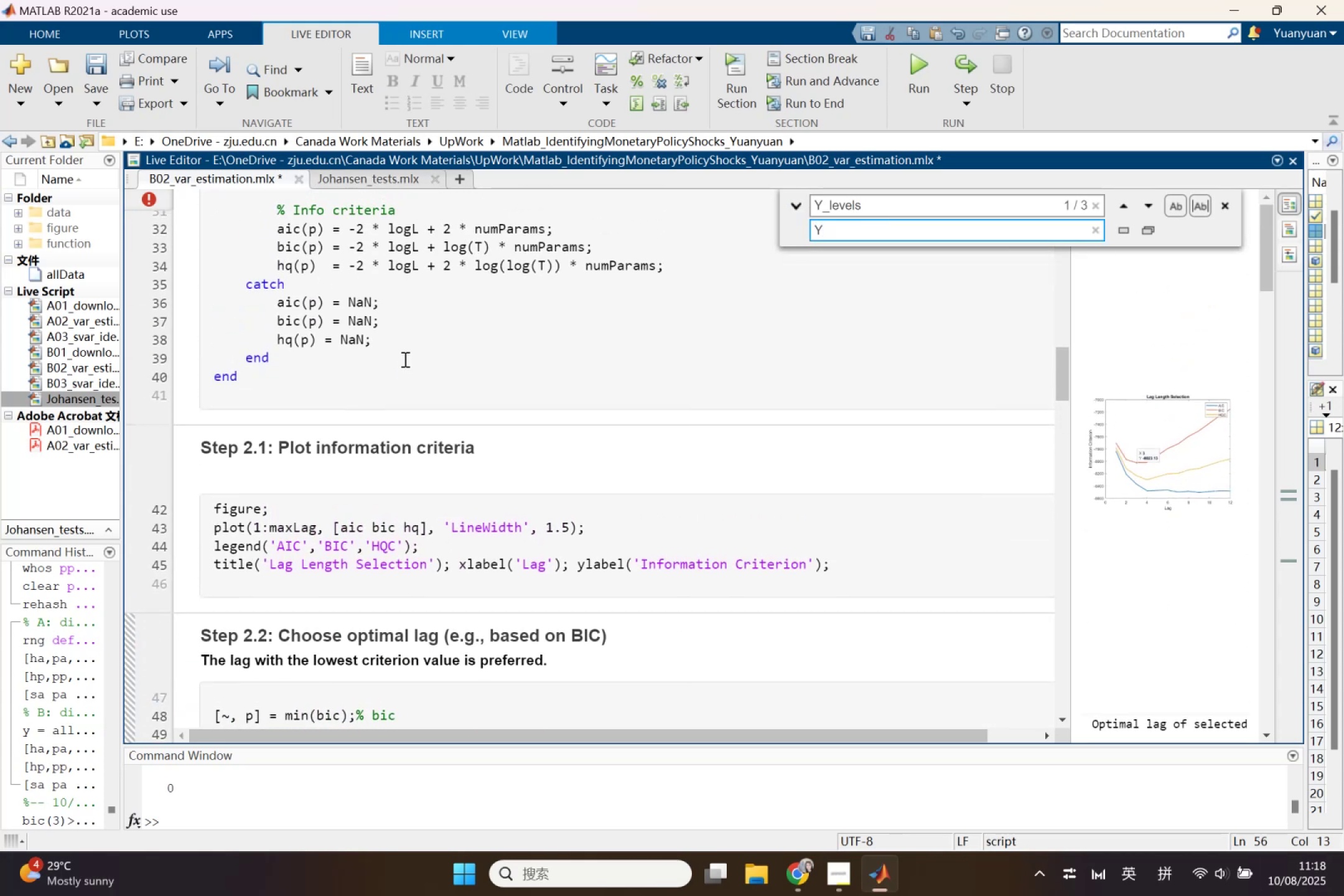 
scroll: coordinate [404, 359], scroll_direction: down, amount: 1.0
 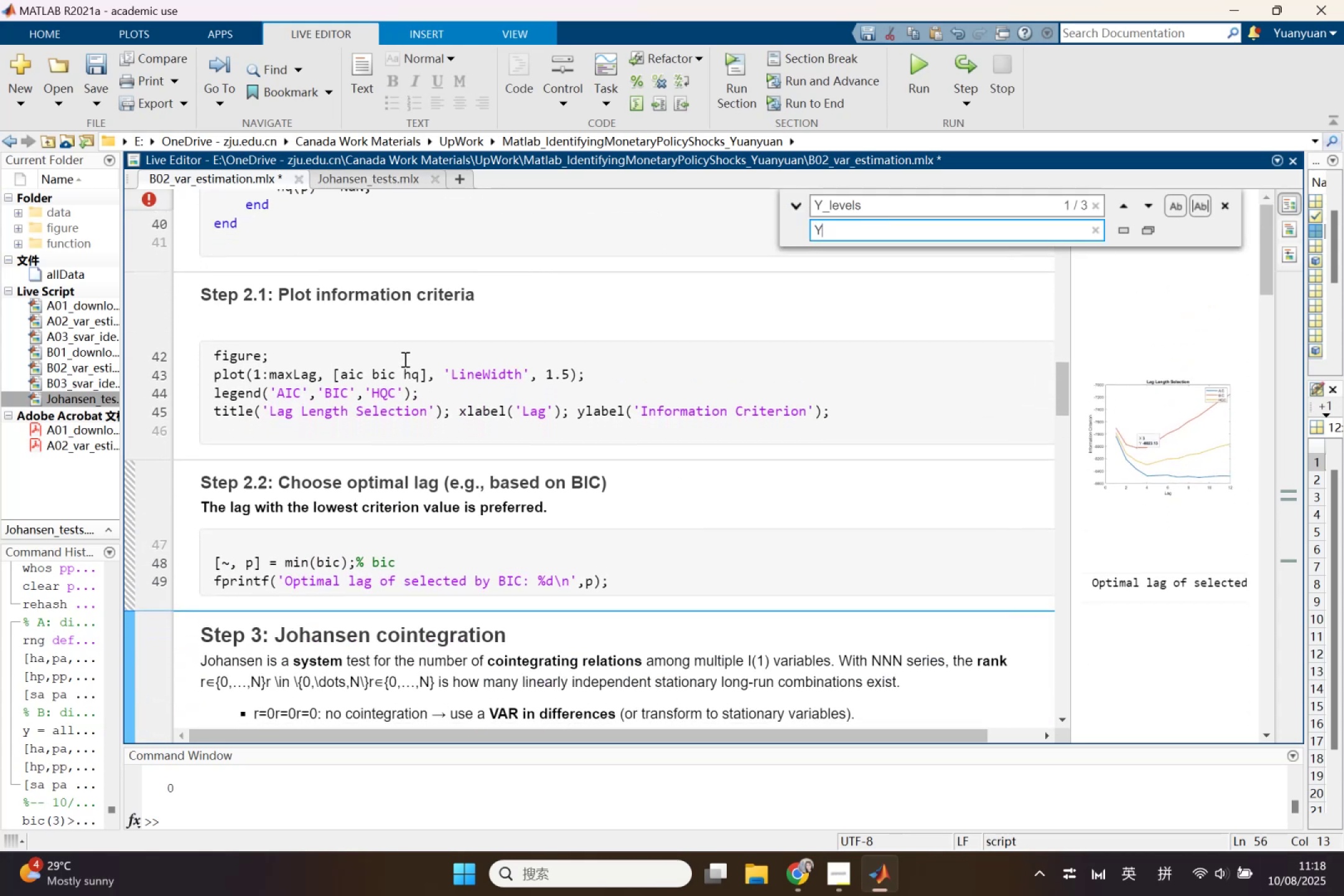 
scroll: coordinate [404, 359], scroll_direction: up, amount: 2.0
 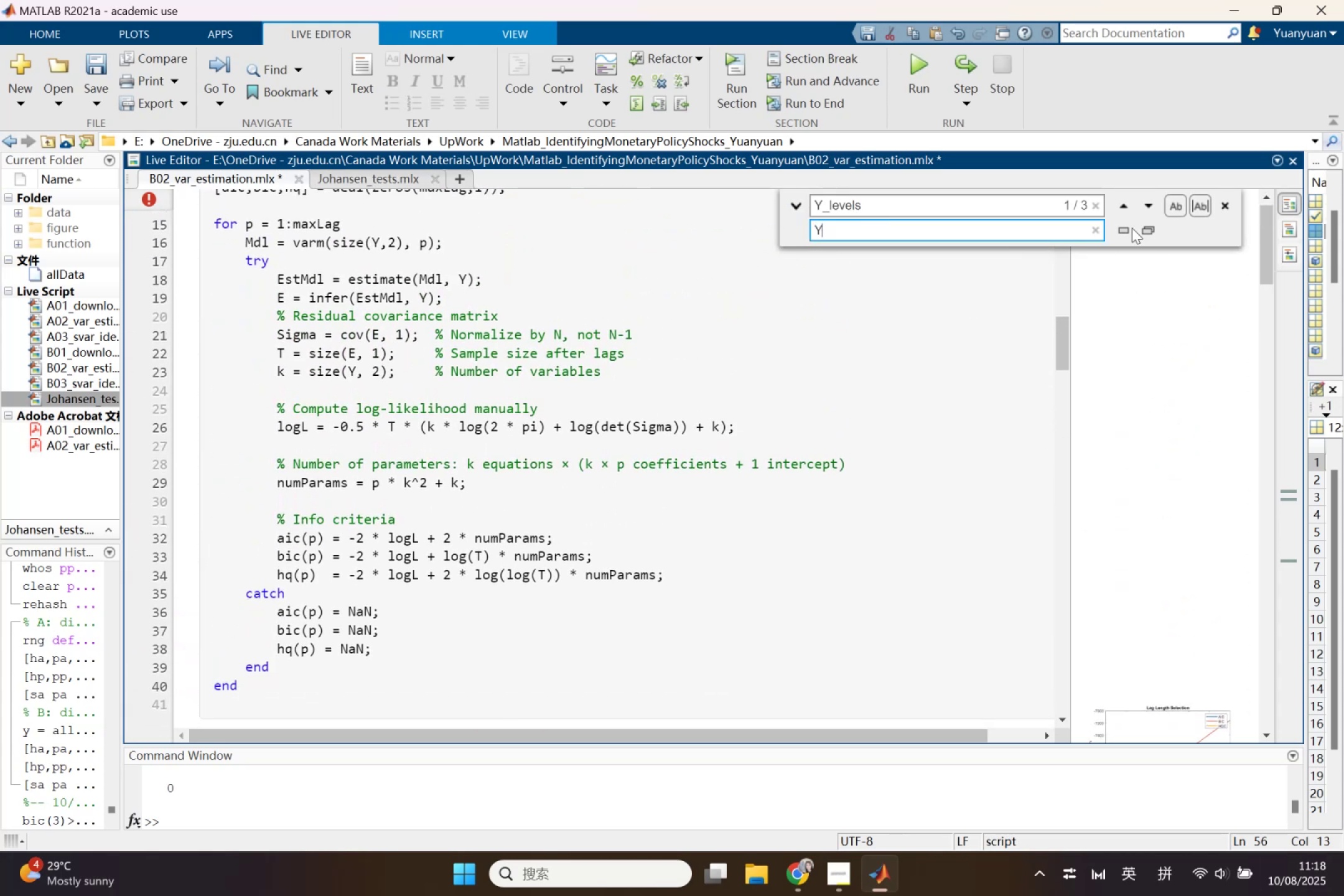 
left_click([1141, 227])
 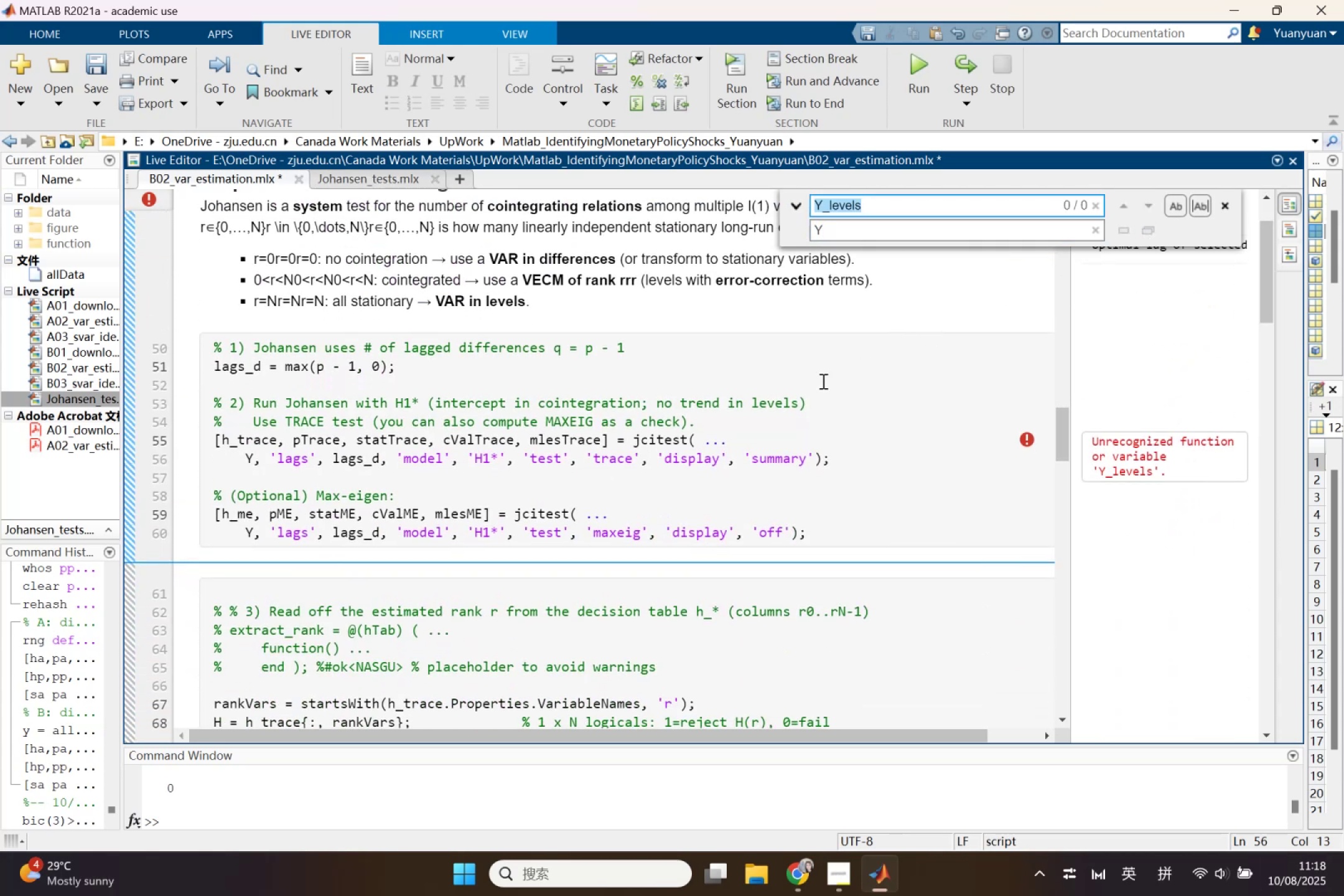 
left_click([801, 394])
 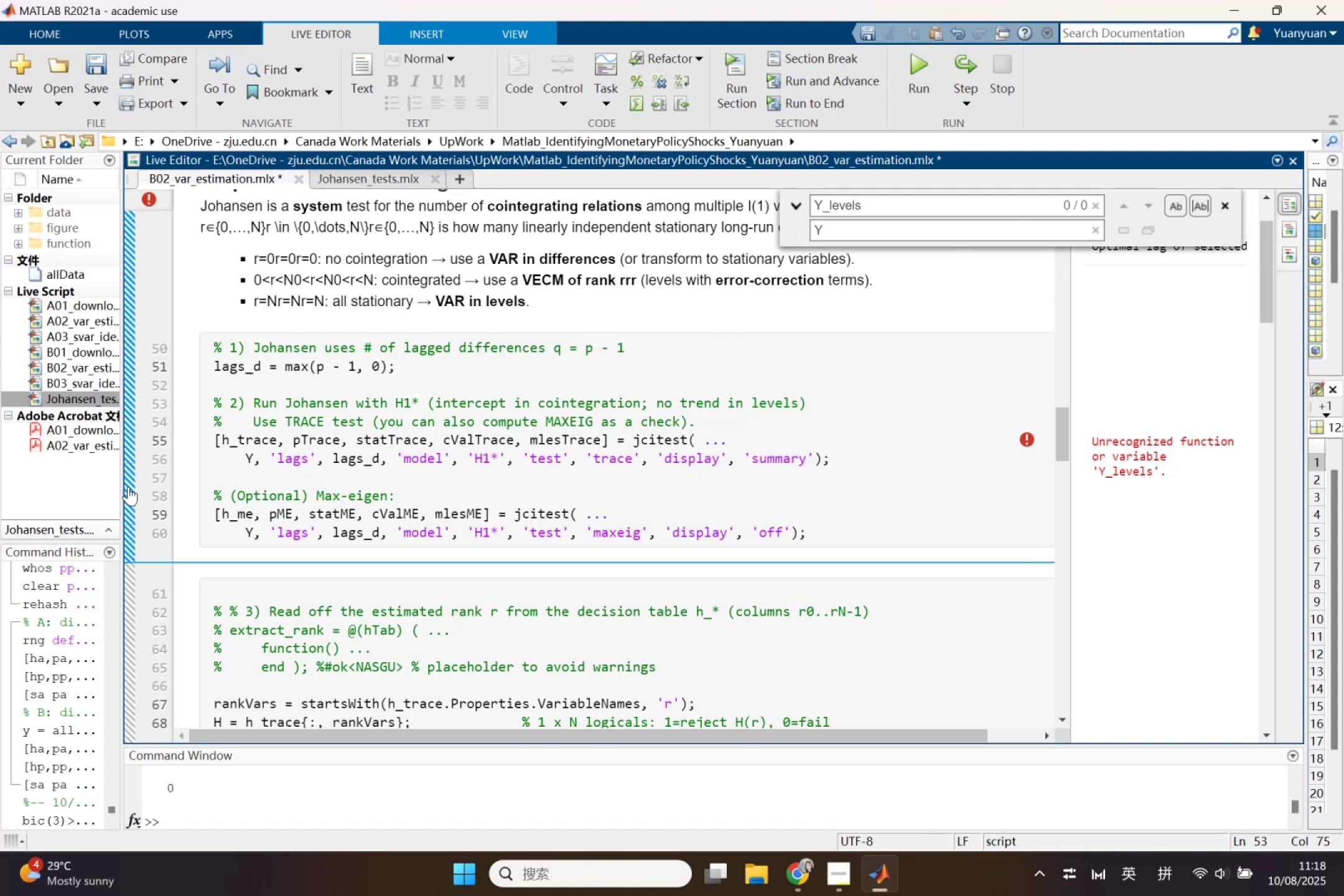 
left_click([128, 487])
 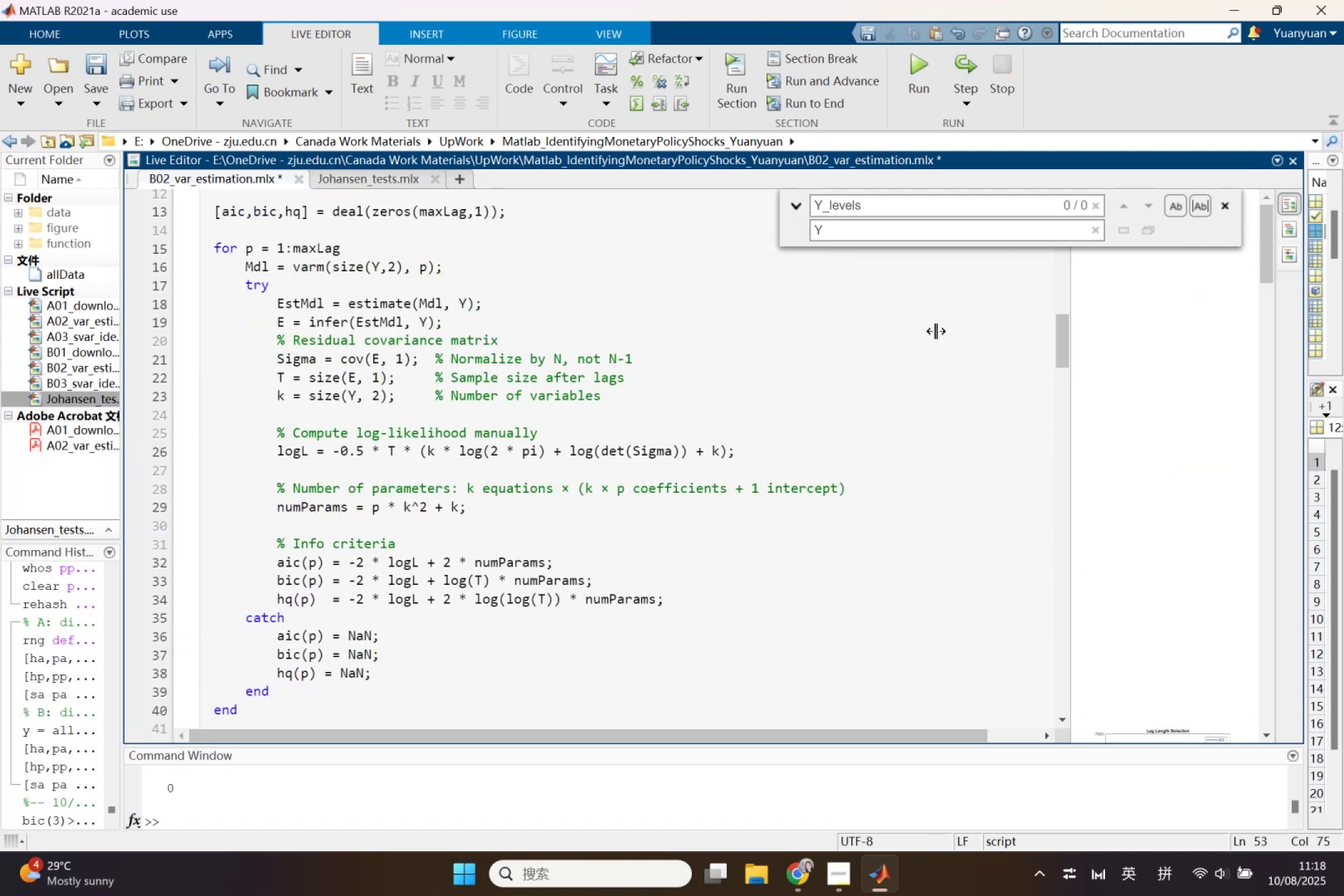 
scroll: coordinate [1050, 487], scroll_direction: down, amount: 7.0
 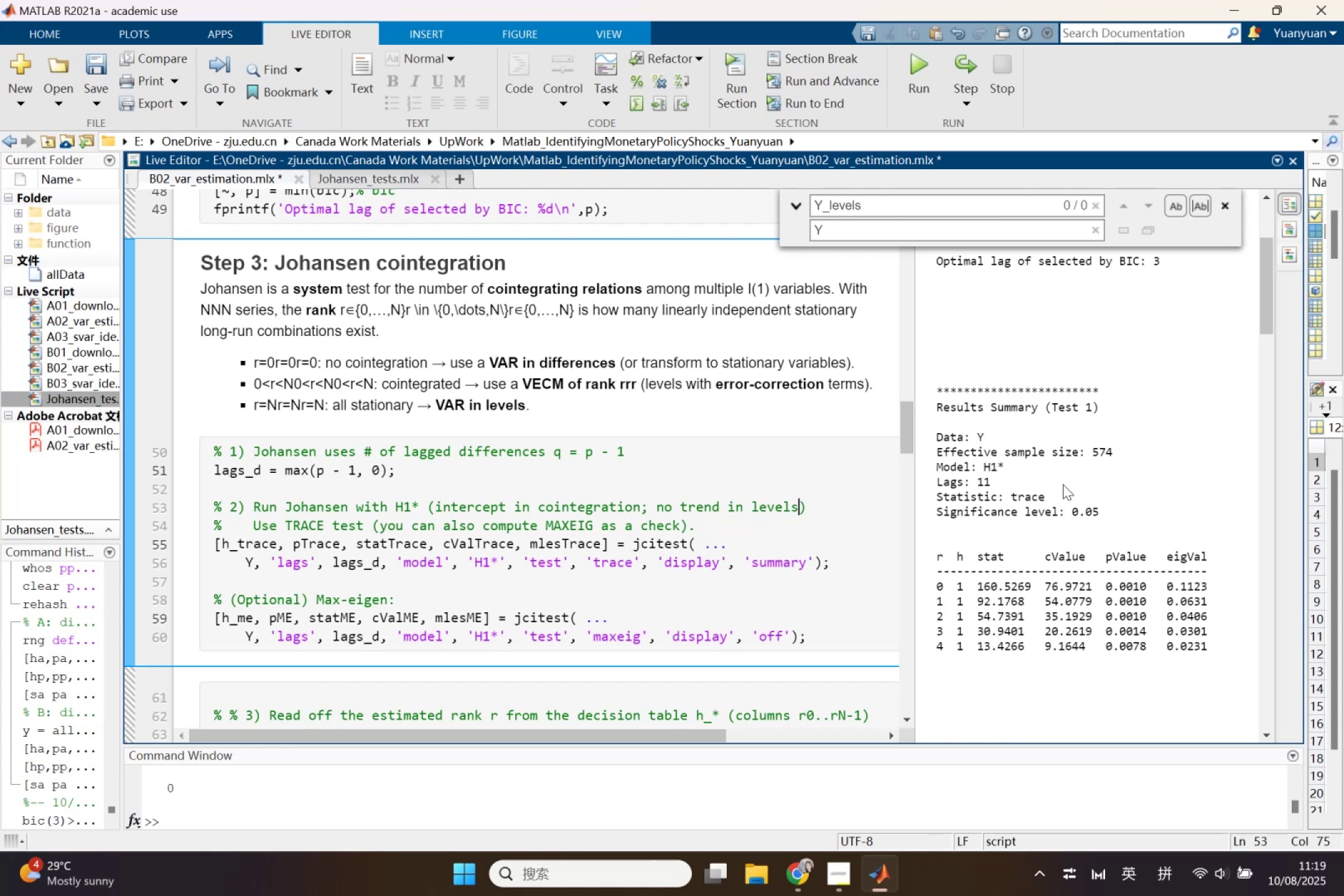 
wait(15.76)
 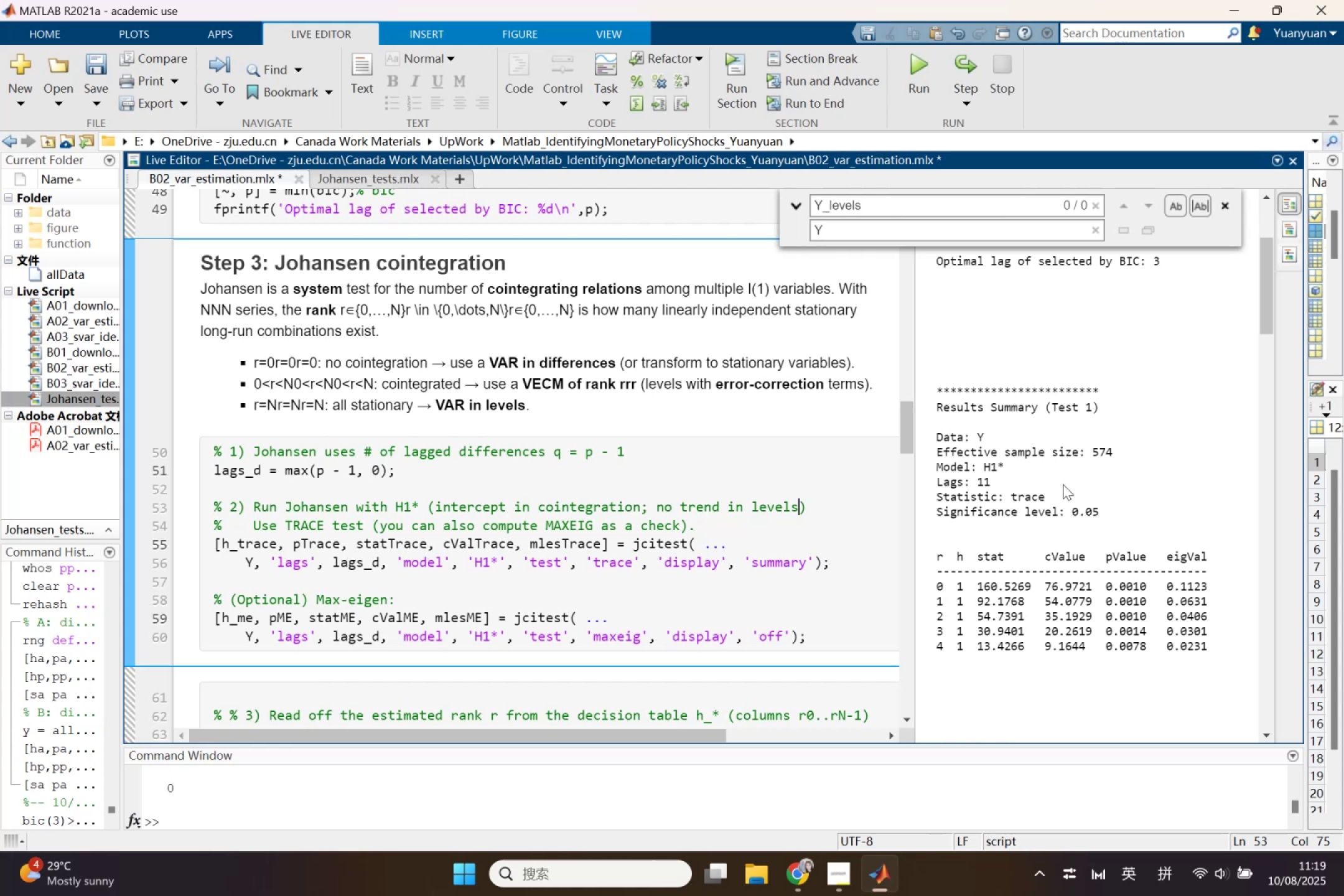 
scroll: coordinate [814, 462], scroll_direction: down, amount: 4.0
 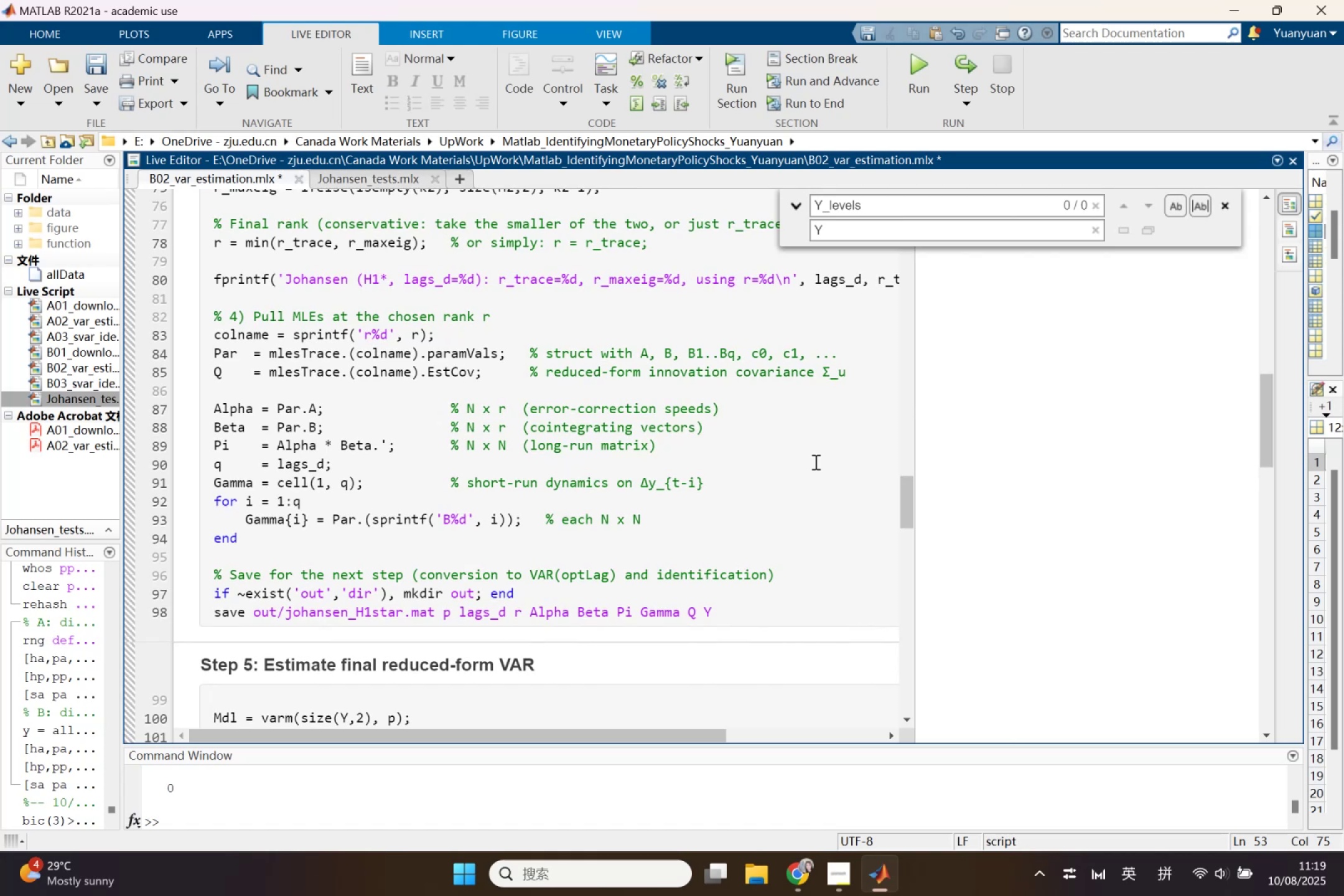 
scroll: coordinate [825, 436], scroll_direction: up, amount: 5.0
 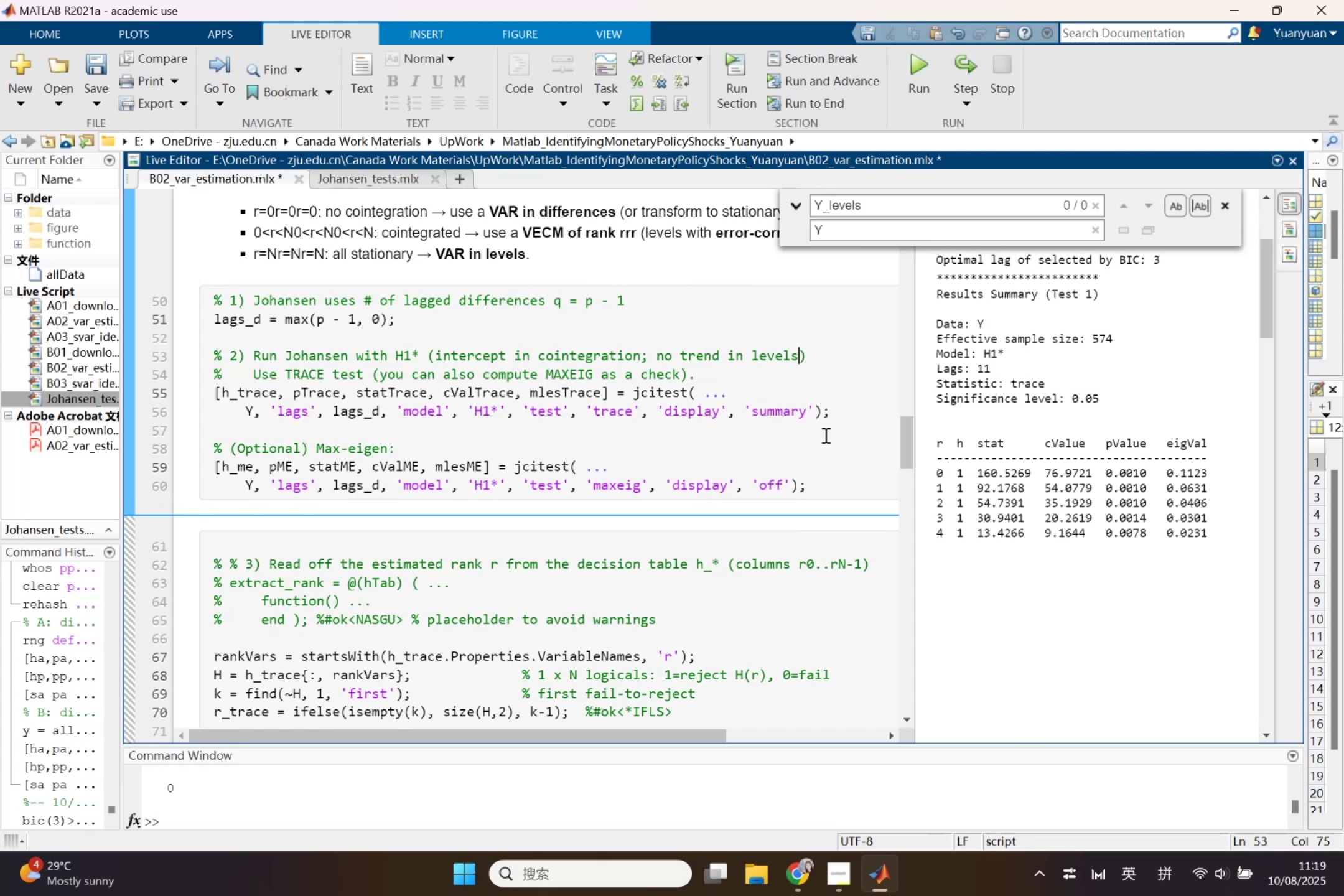 
wait(7.7)
 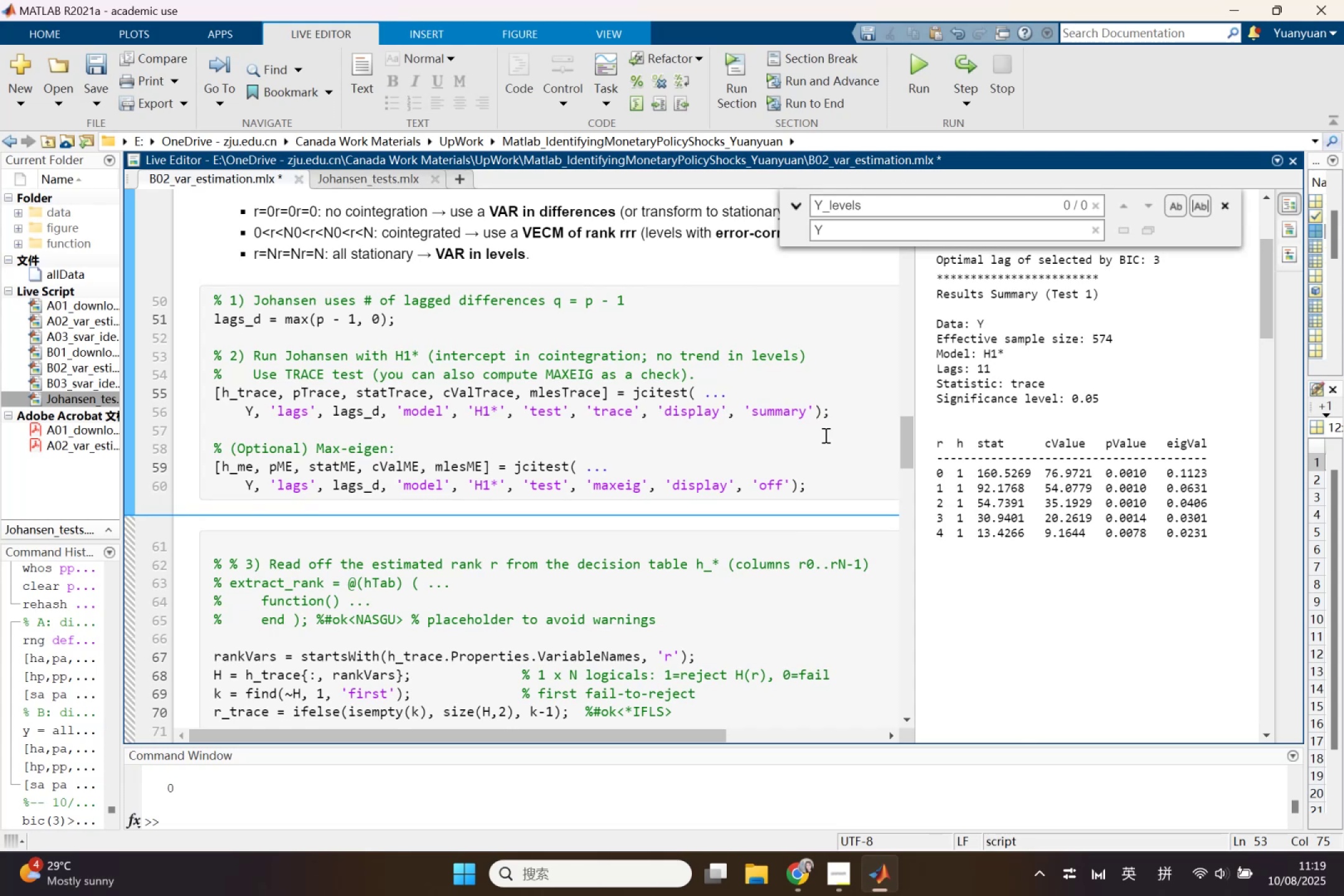 
scroll: coordinate [971, 450], scroll_direction: up, amount: 1.0
 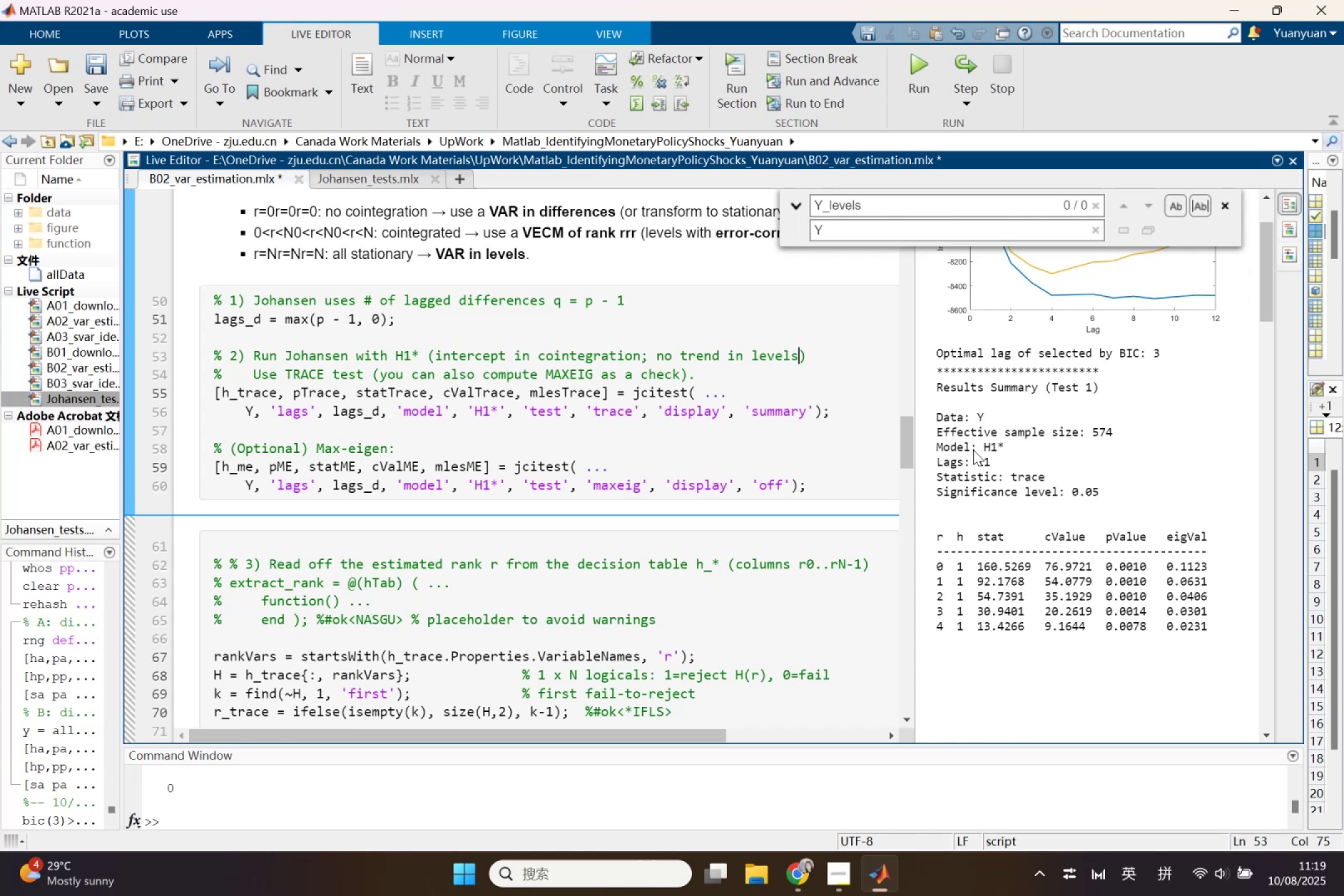 
wait(7.11)
 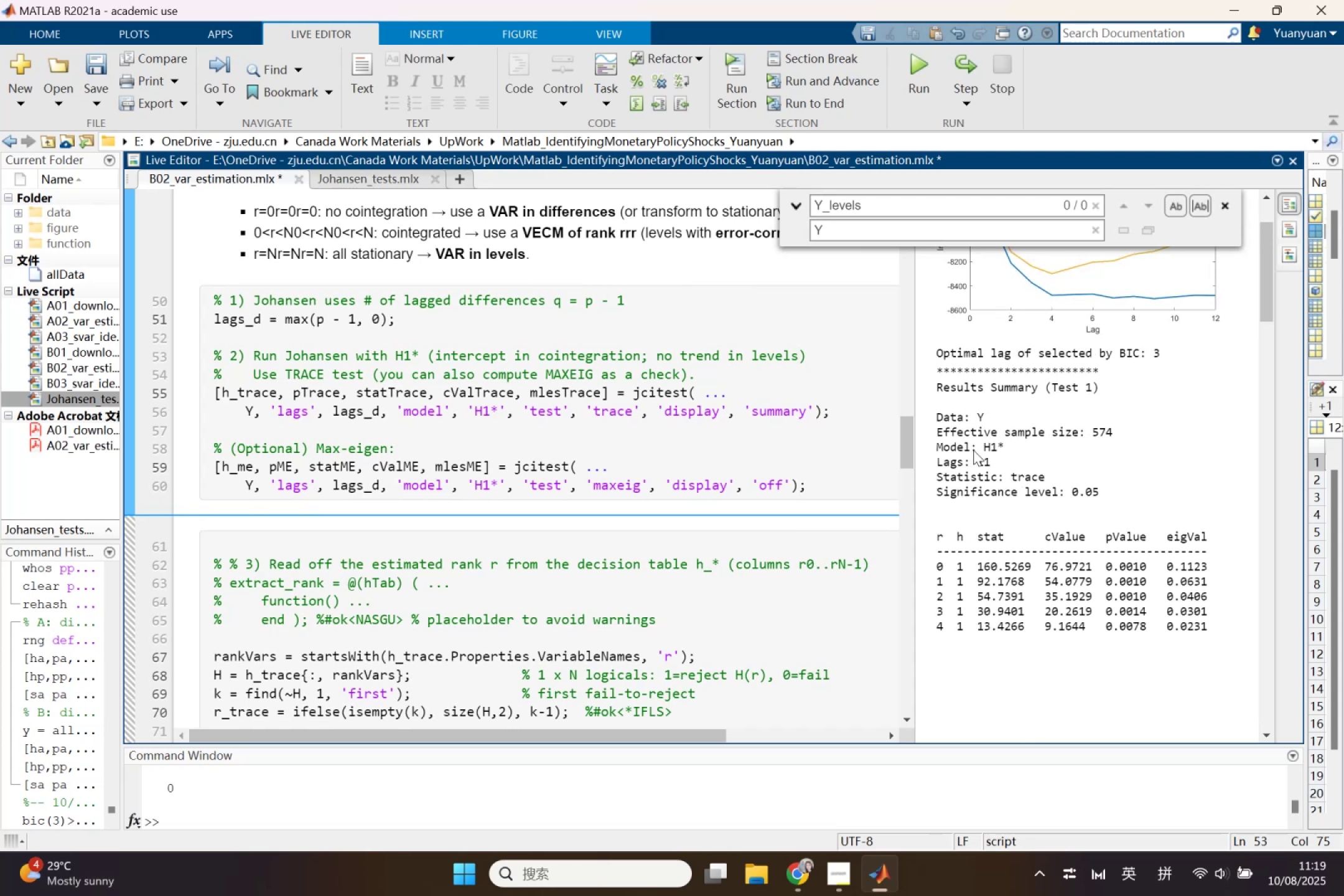 
scroll: coordinate [429, 384], scroll_direction: down, amount: 1.0
 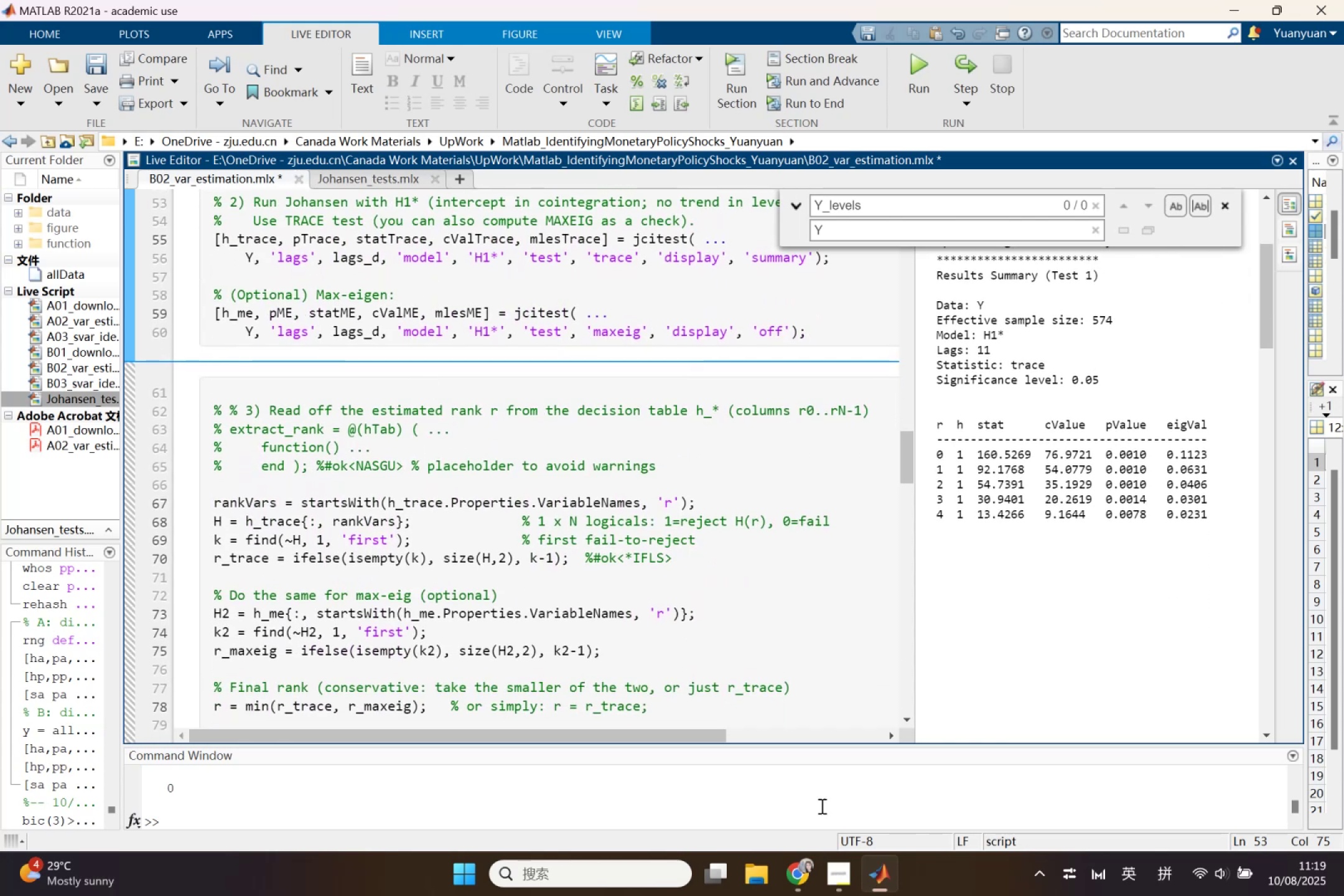 
left_click([807, 874])
 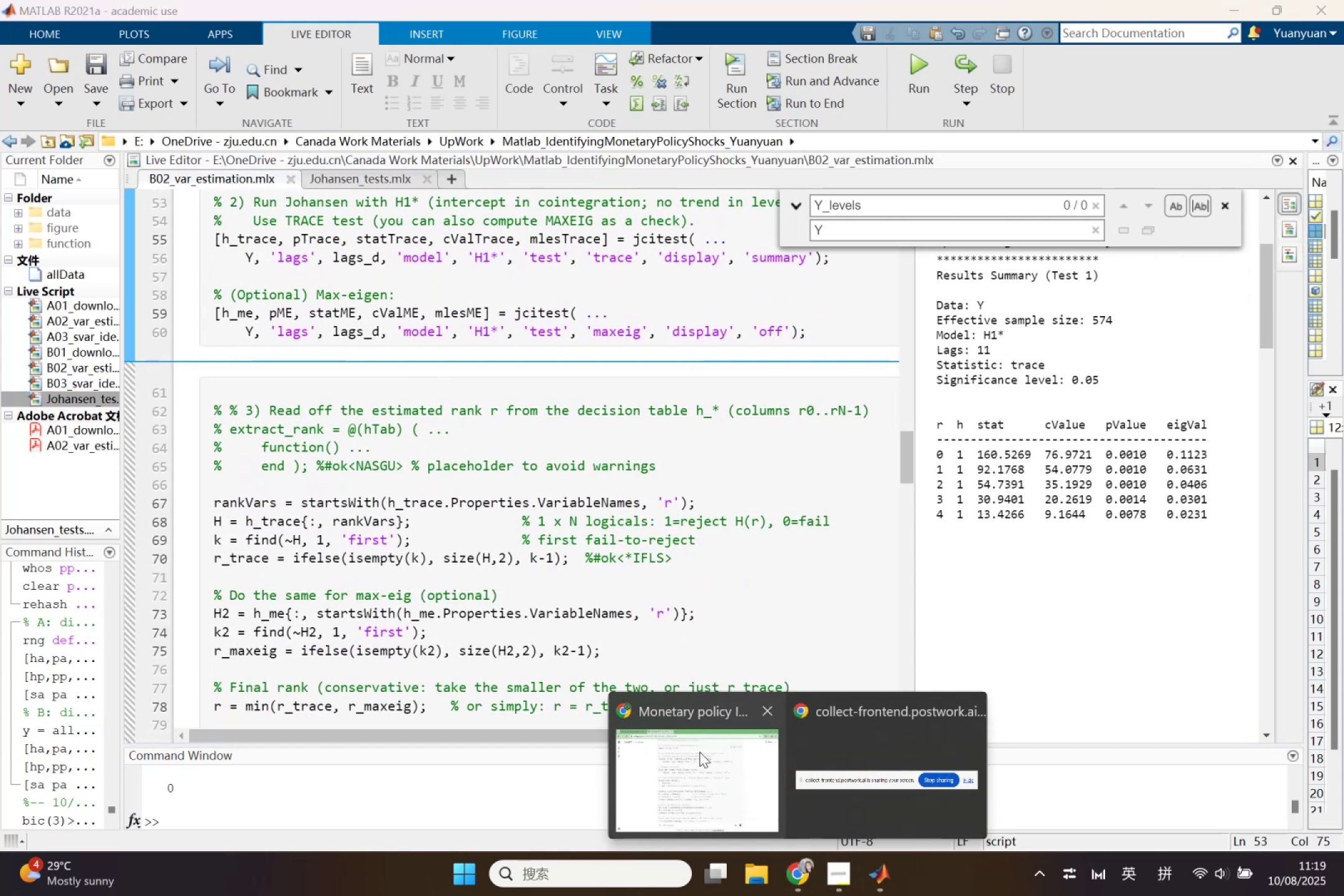 
left_click([699, 752])
 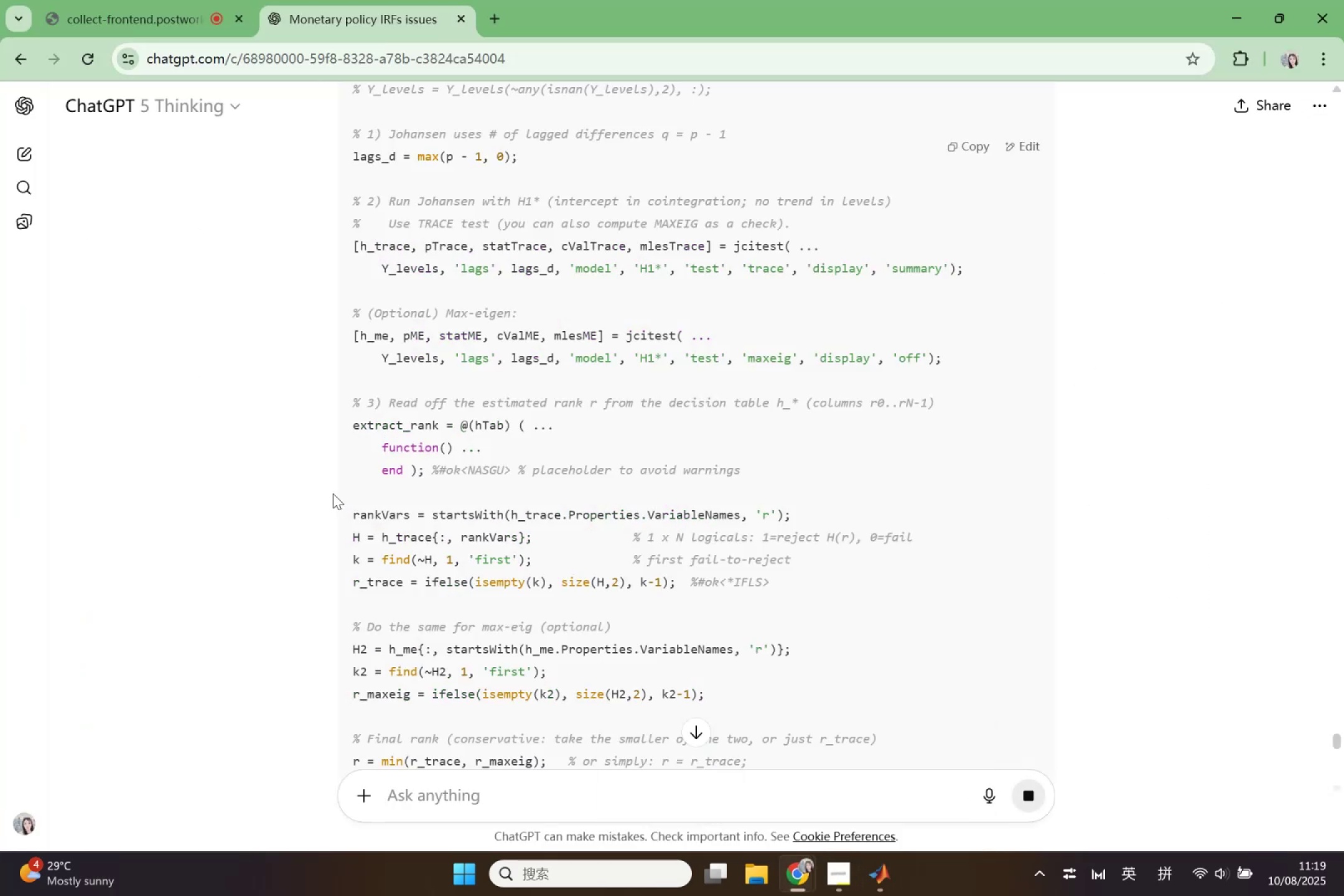 
scroll: coordinate [830, 576], scroll_direction: down, amount: 22.0
 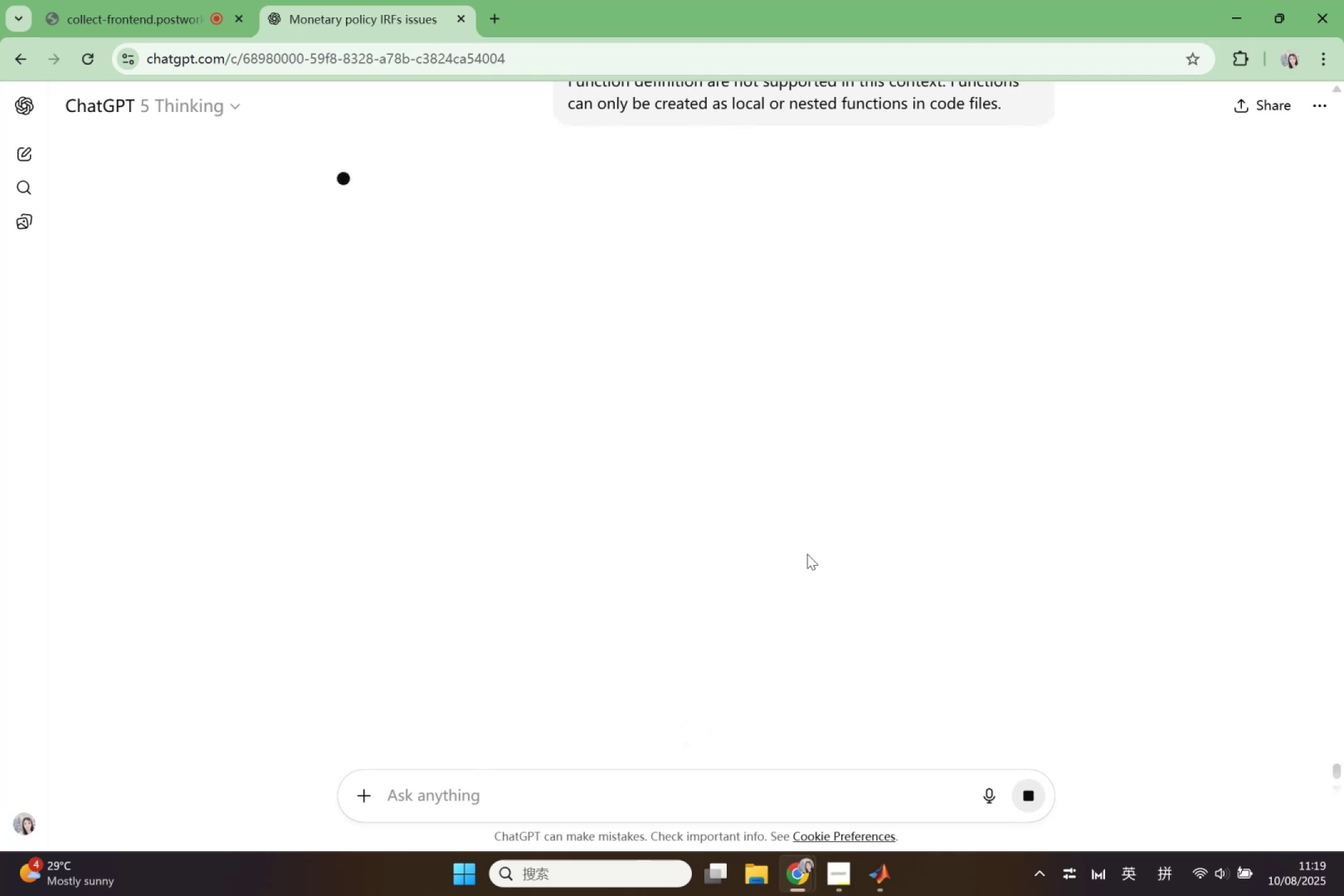 
left_click([672, 499])
 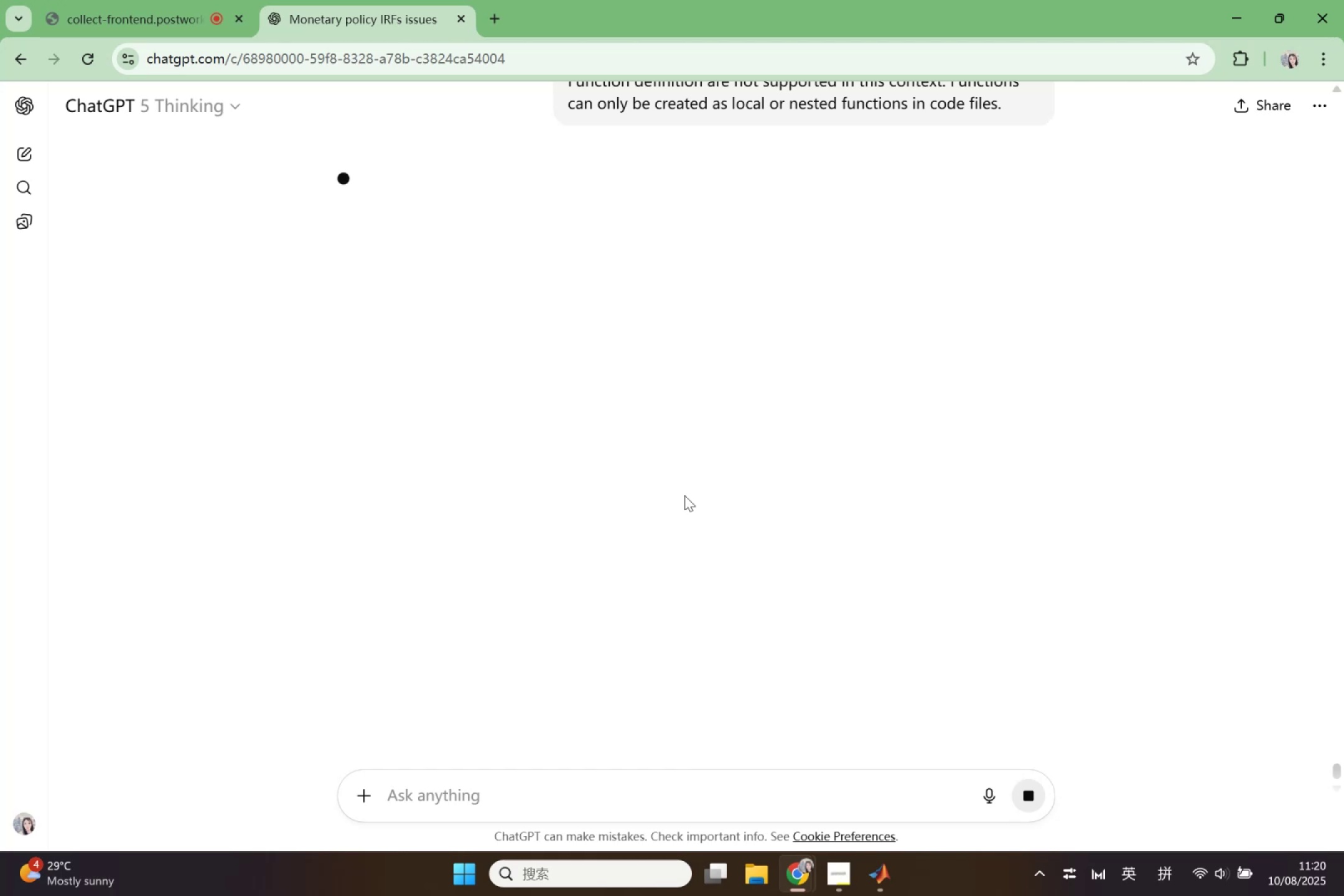 
wait(31.6)
 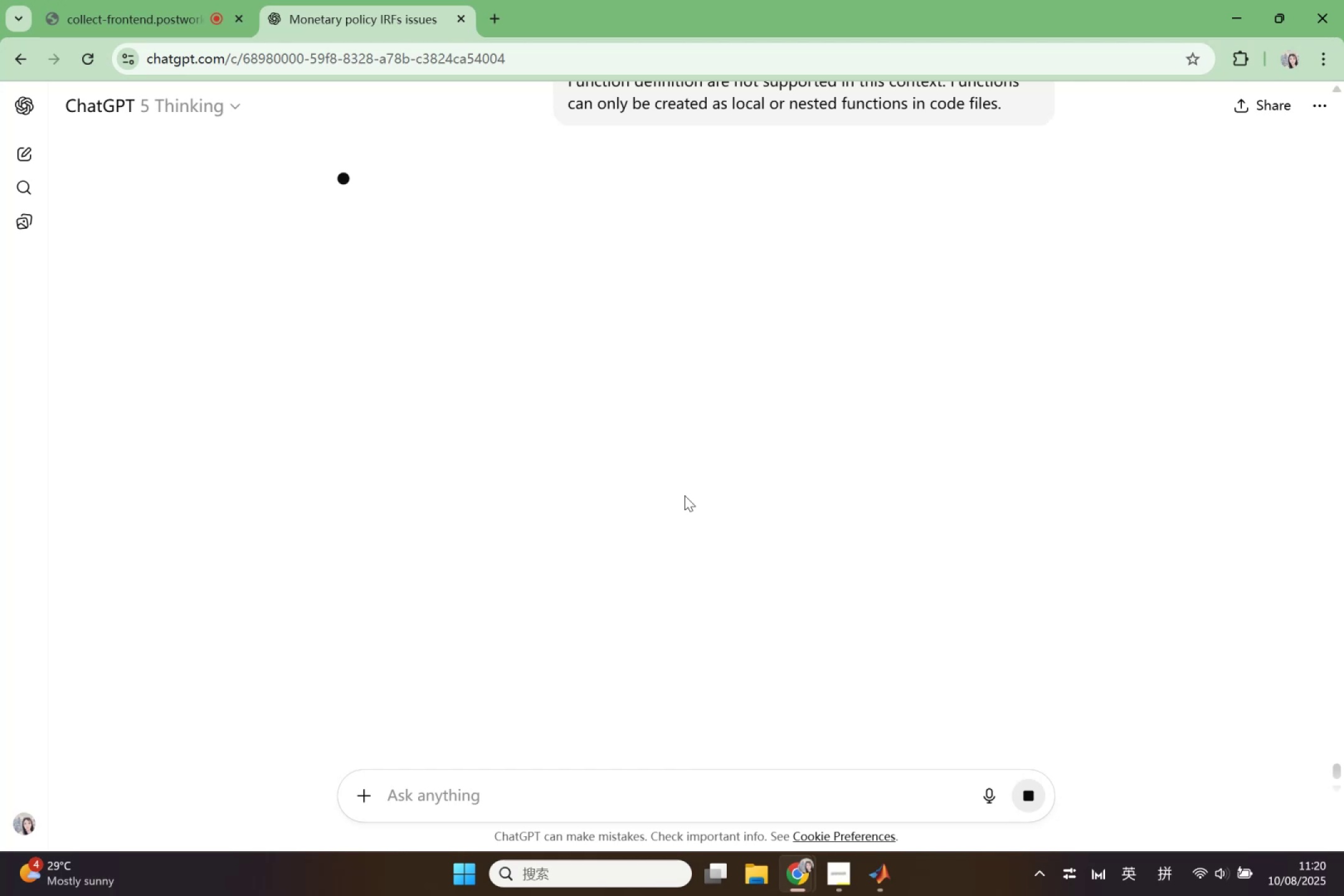 
left_click([620, 327])
 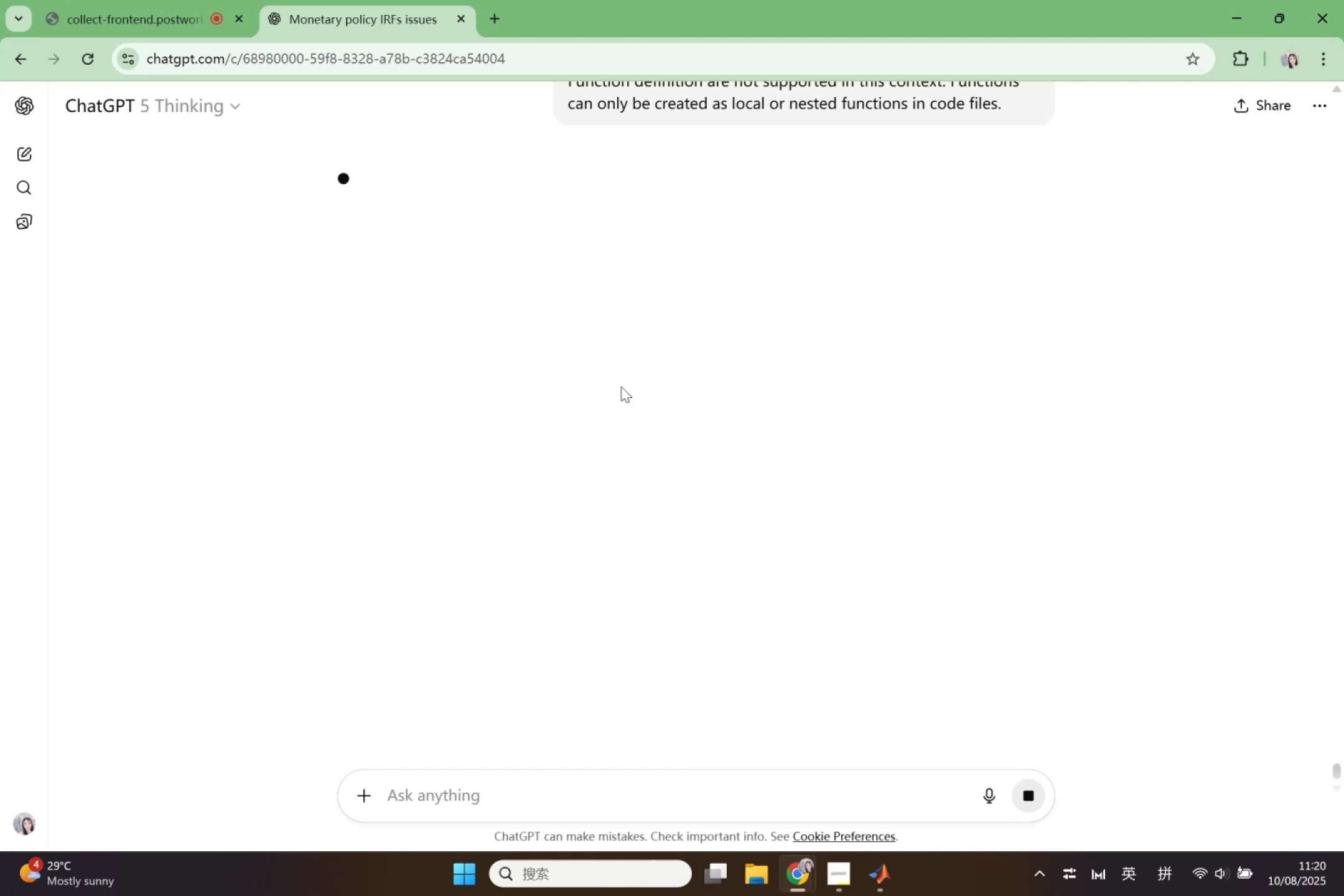 
scroll: coordinate [637, 410], scroll_direction: up, amount: 3.0
 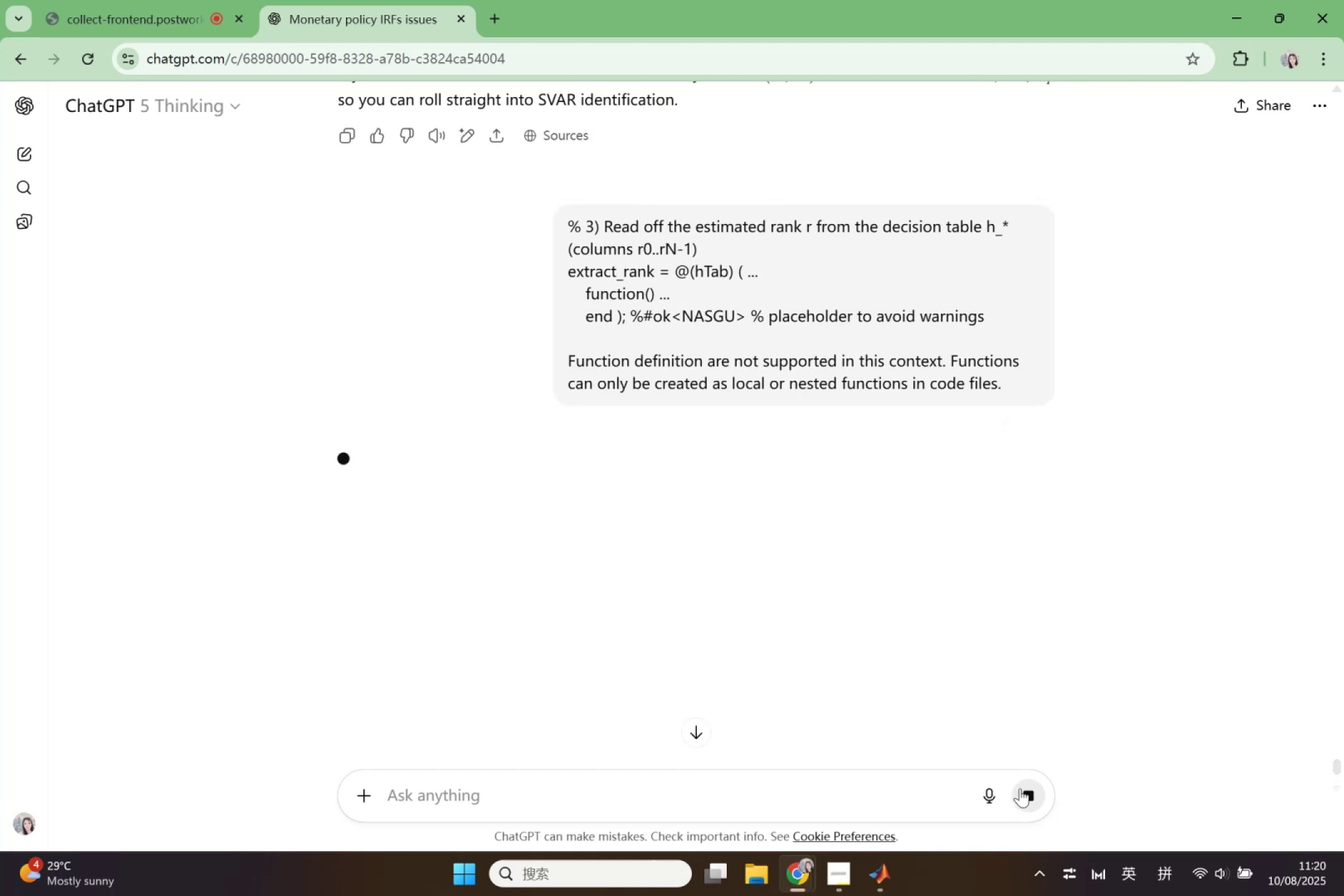 
double_click([487, 467])
 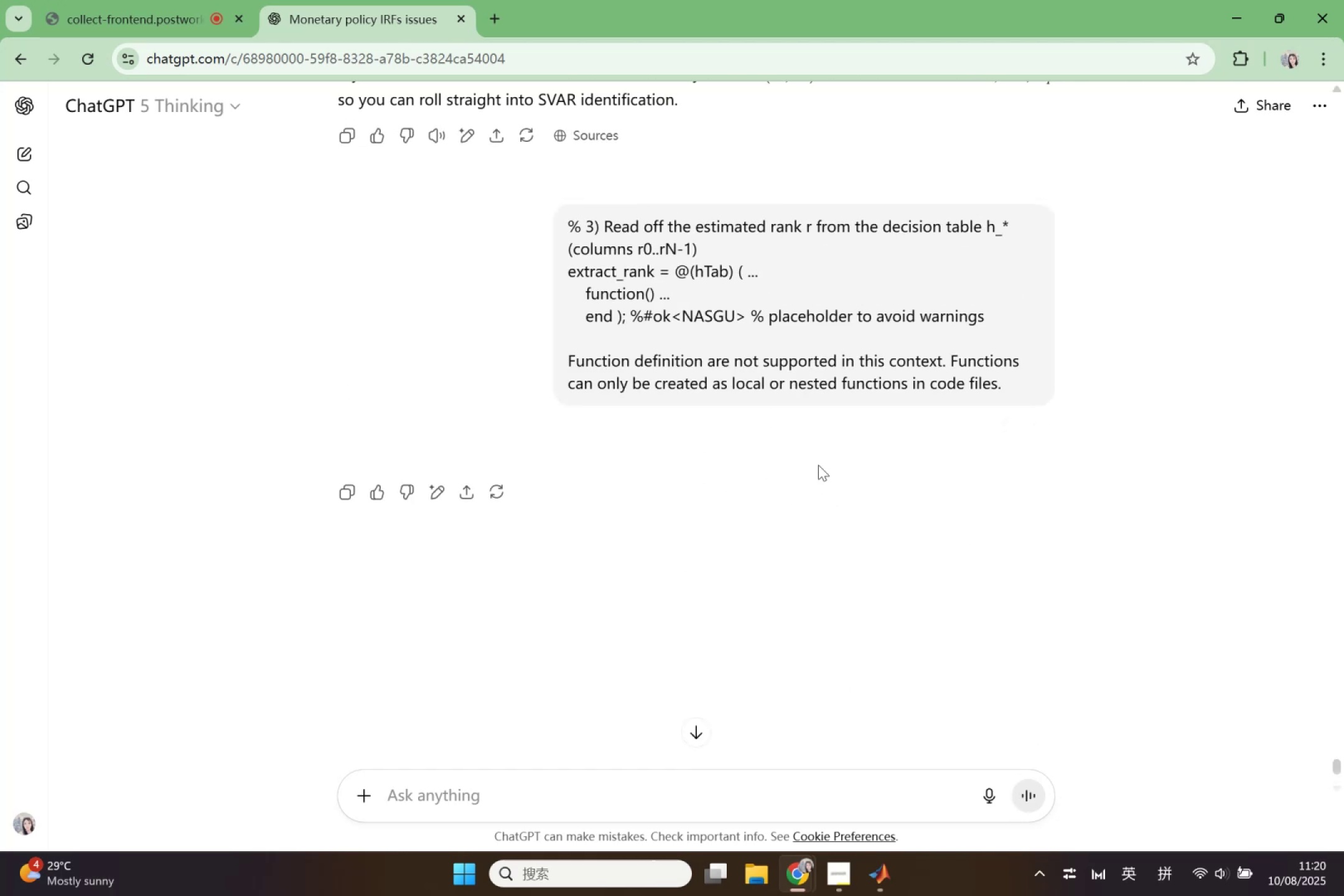 
left_click([745, 331])
 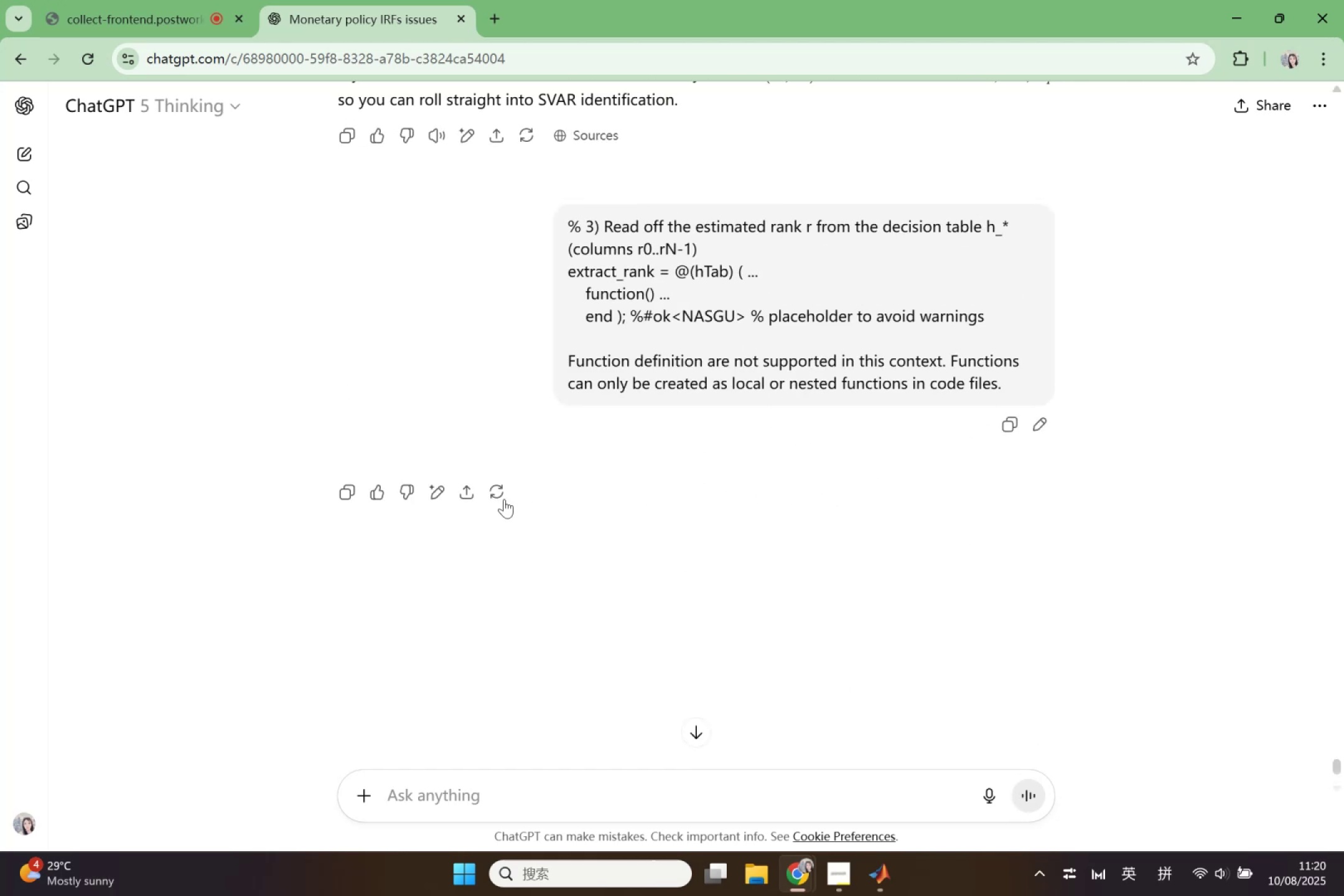 
left_click([497, 491])
 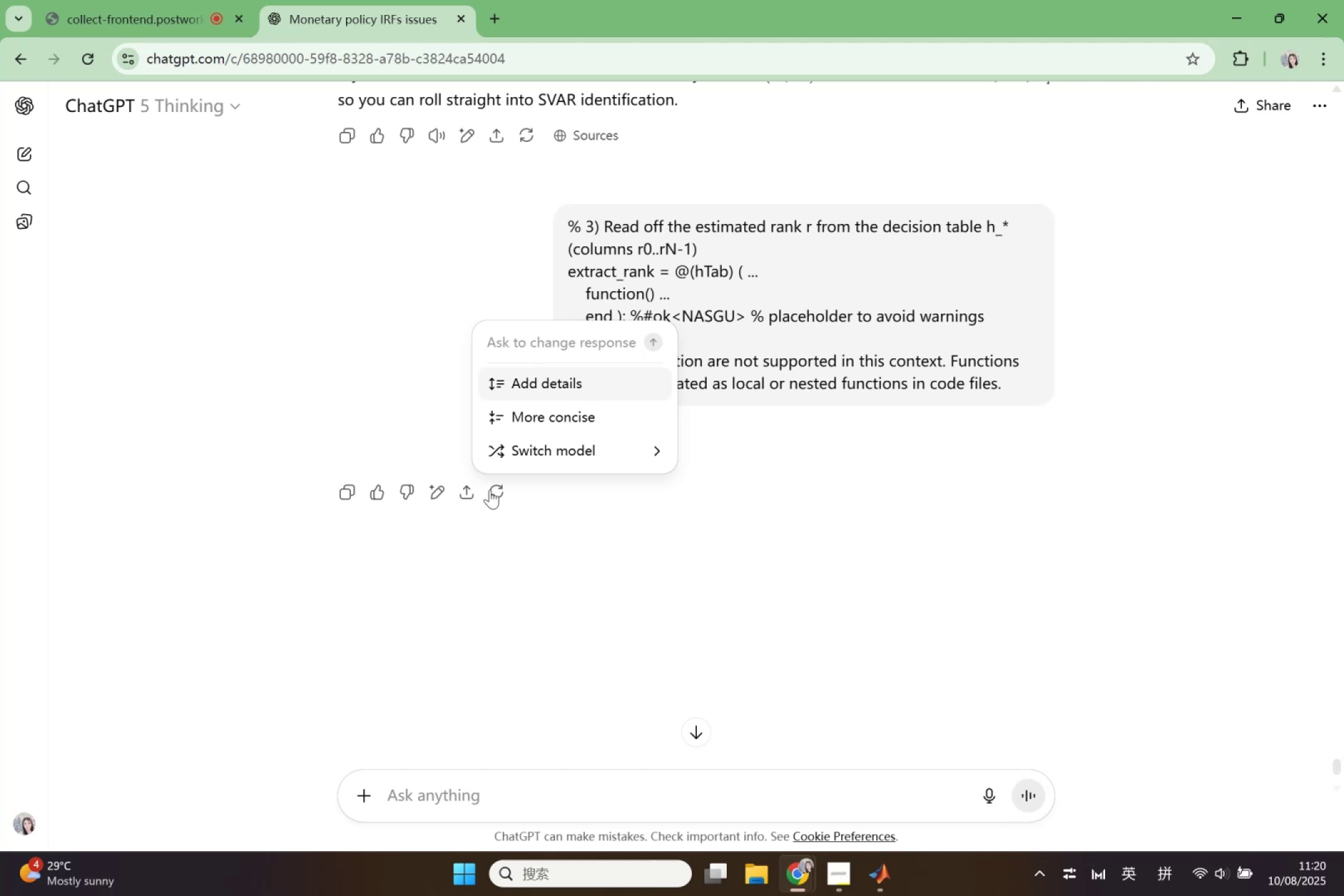 
left_click([494, 495])
 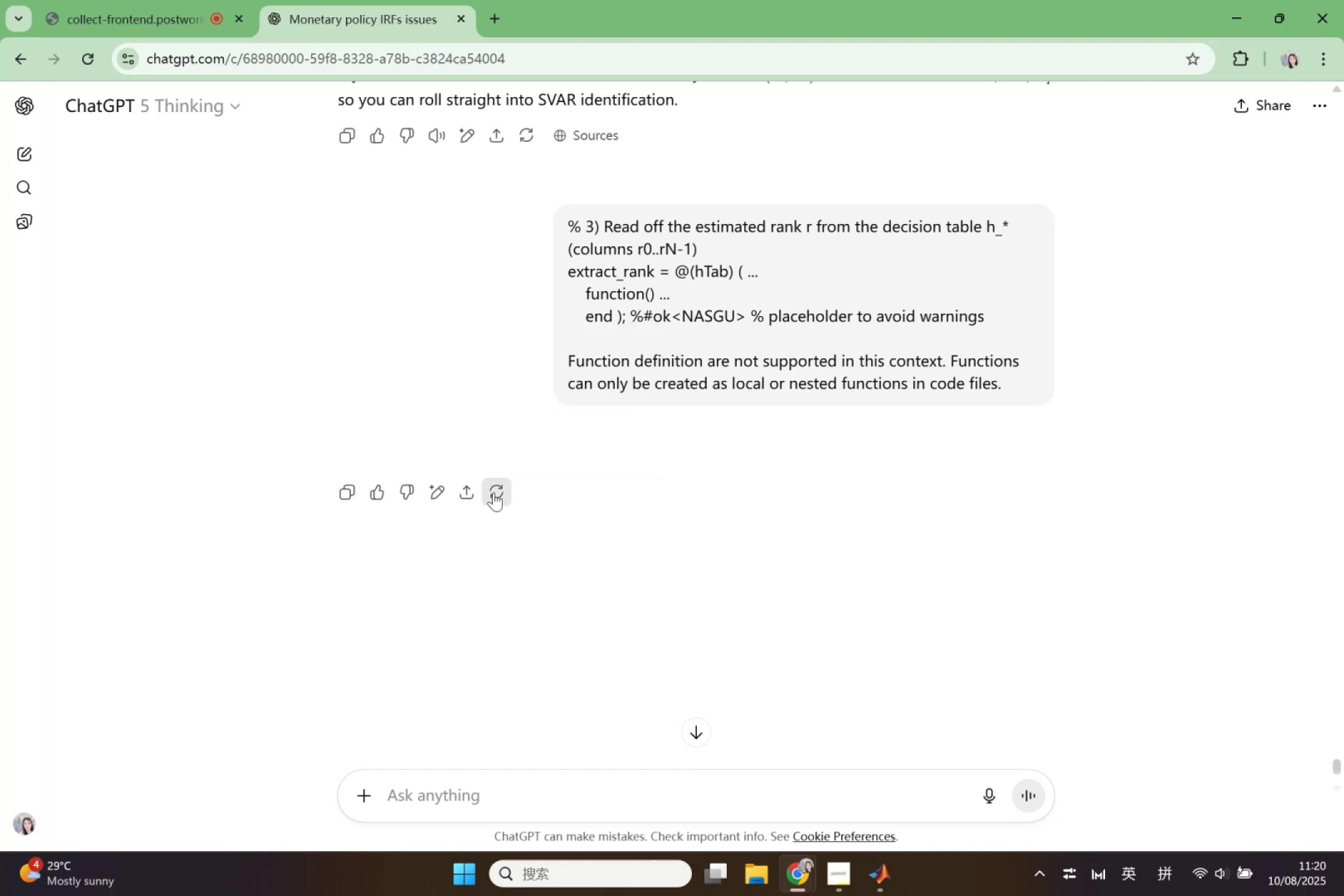 
left_click([493, 492])
 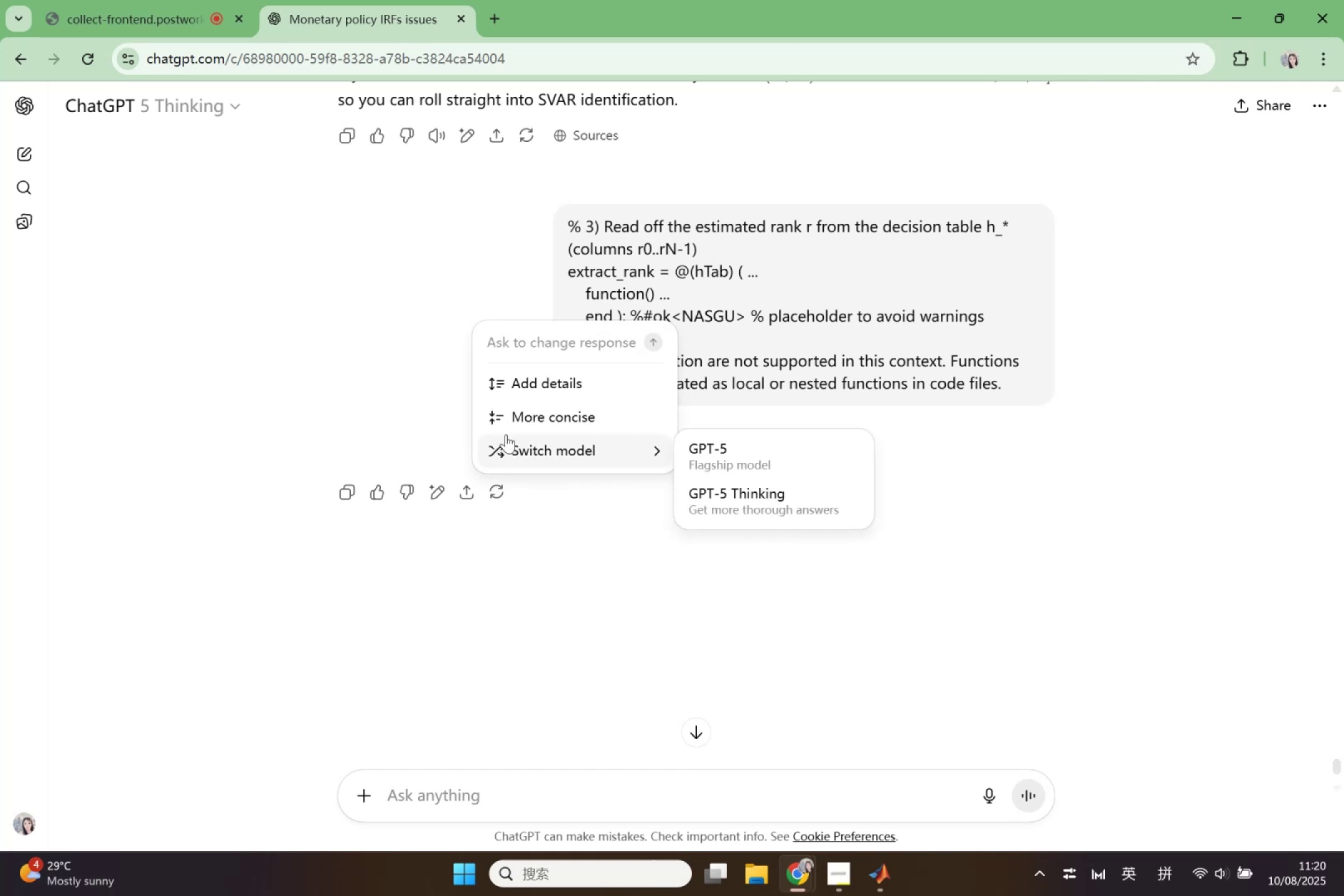 
wait(11.47)
 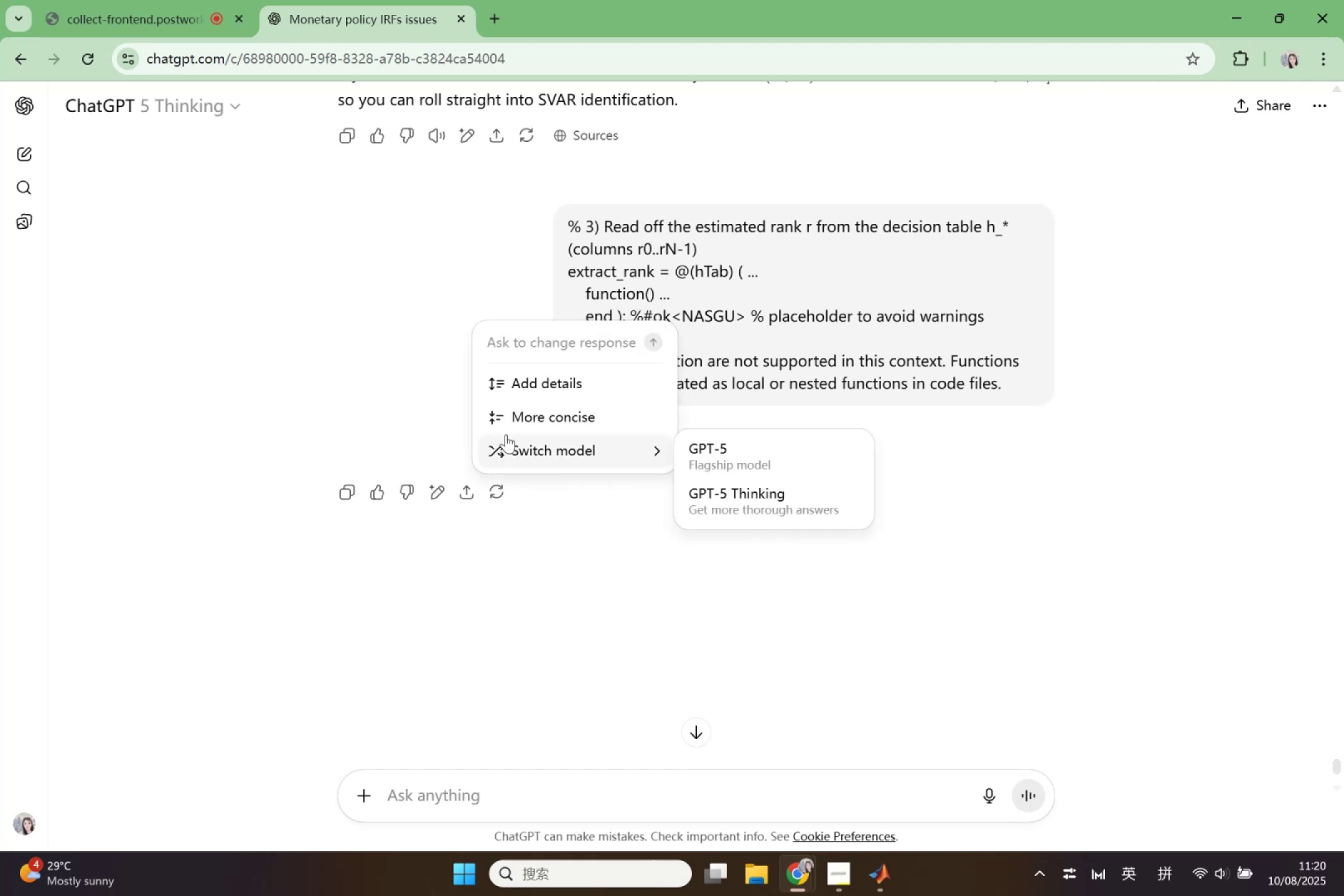 
left_click([752, 475])
 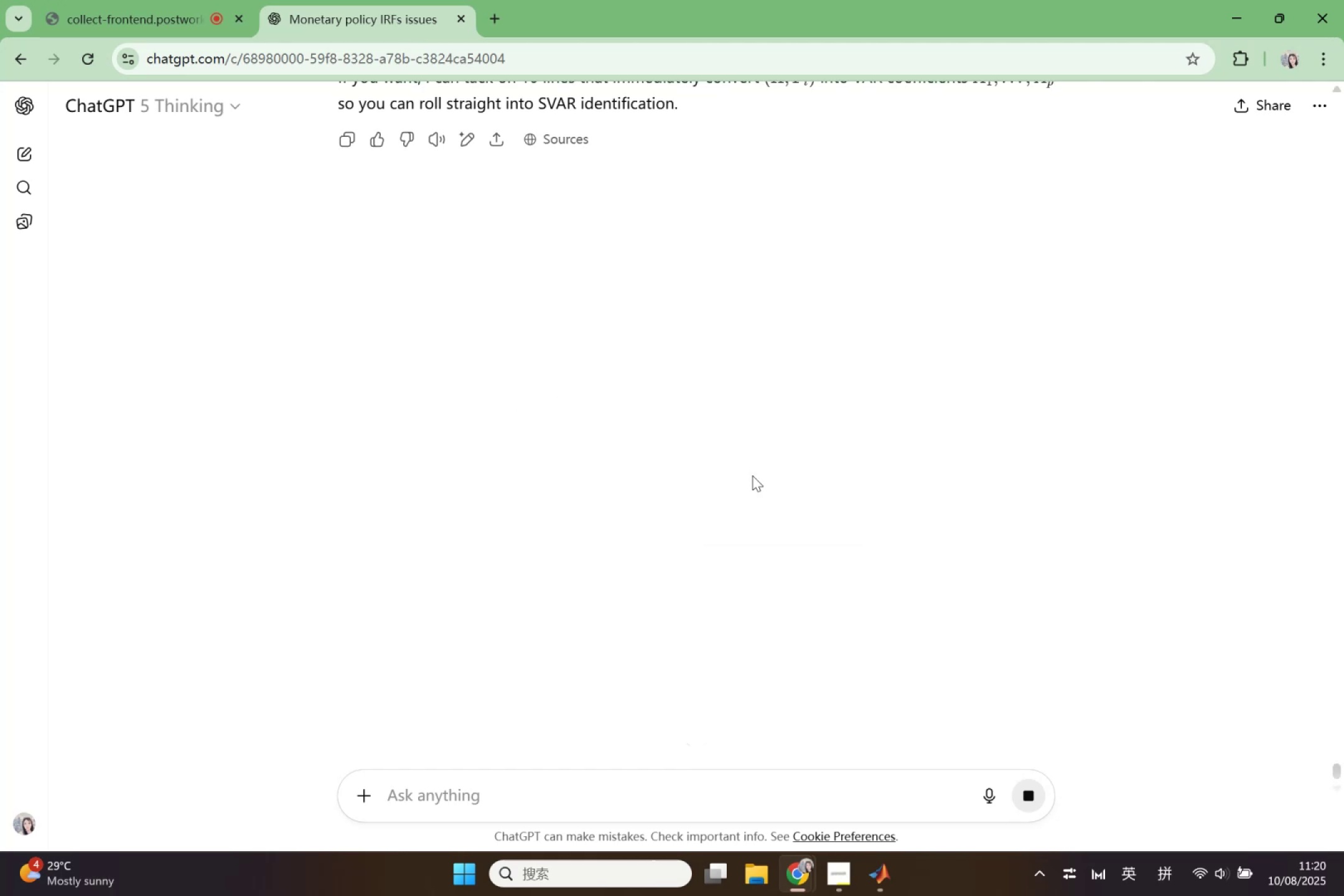 
scroll: coordinate [759, 472], scroll_direction: up, amount: 8.0
 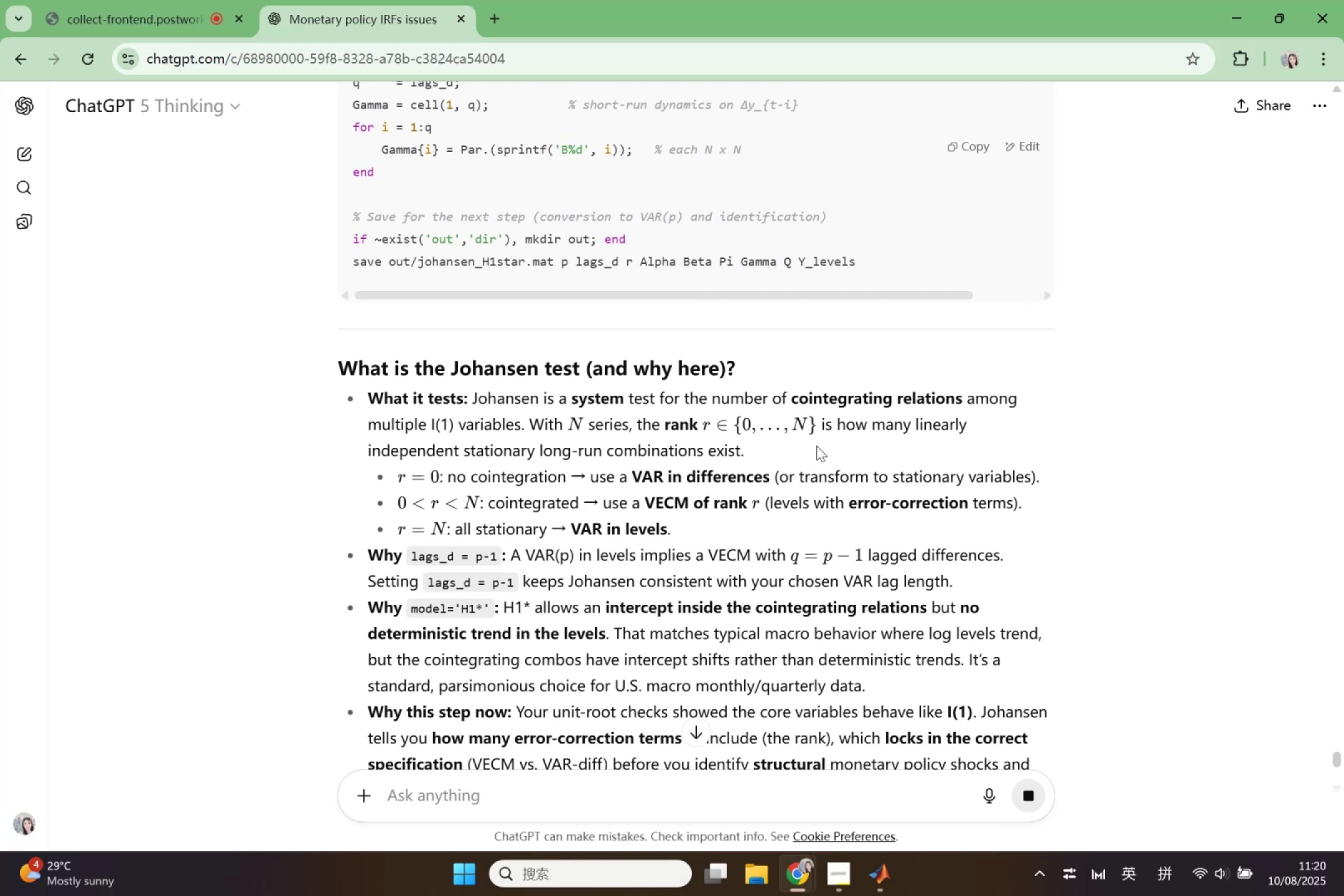 
wait(15.94)
 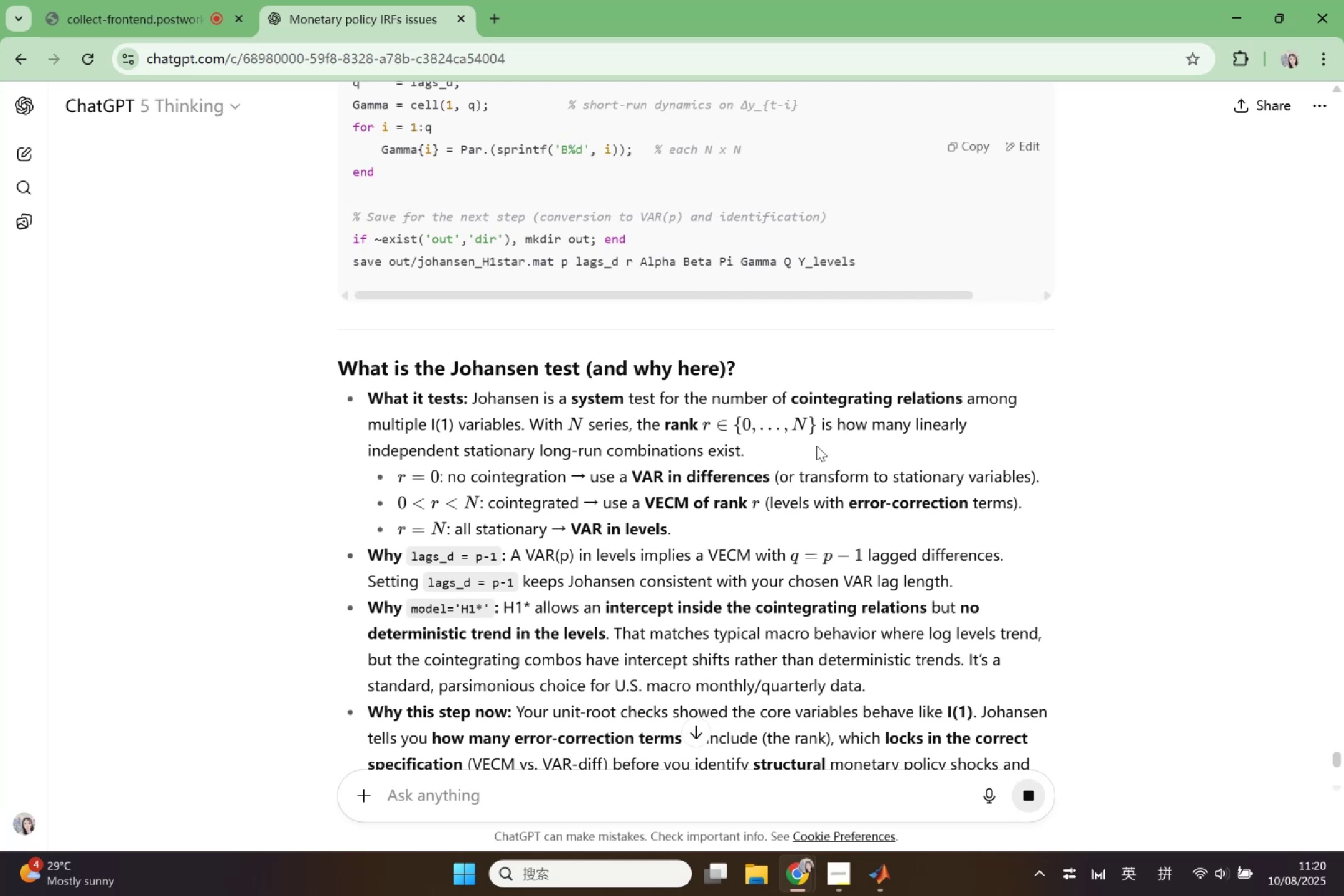 
scroll: coordinate [713, 543], scroll_direction: down, amount: 20.0
 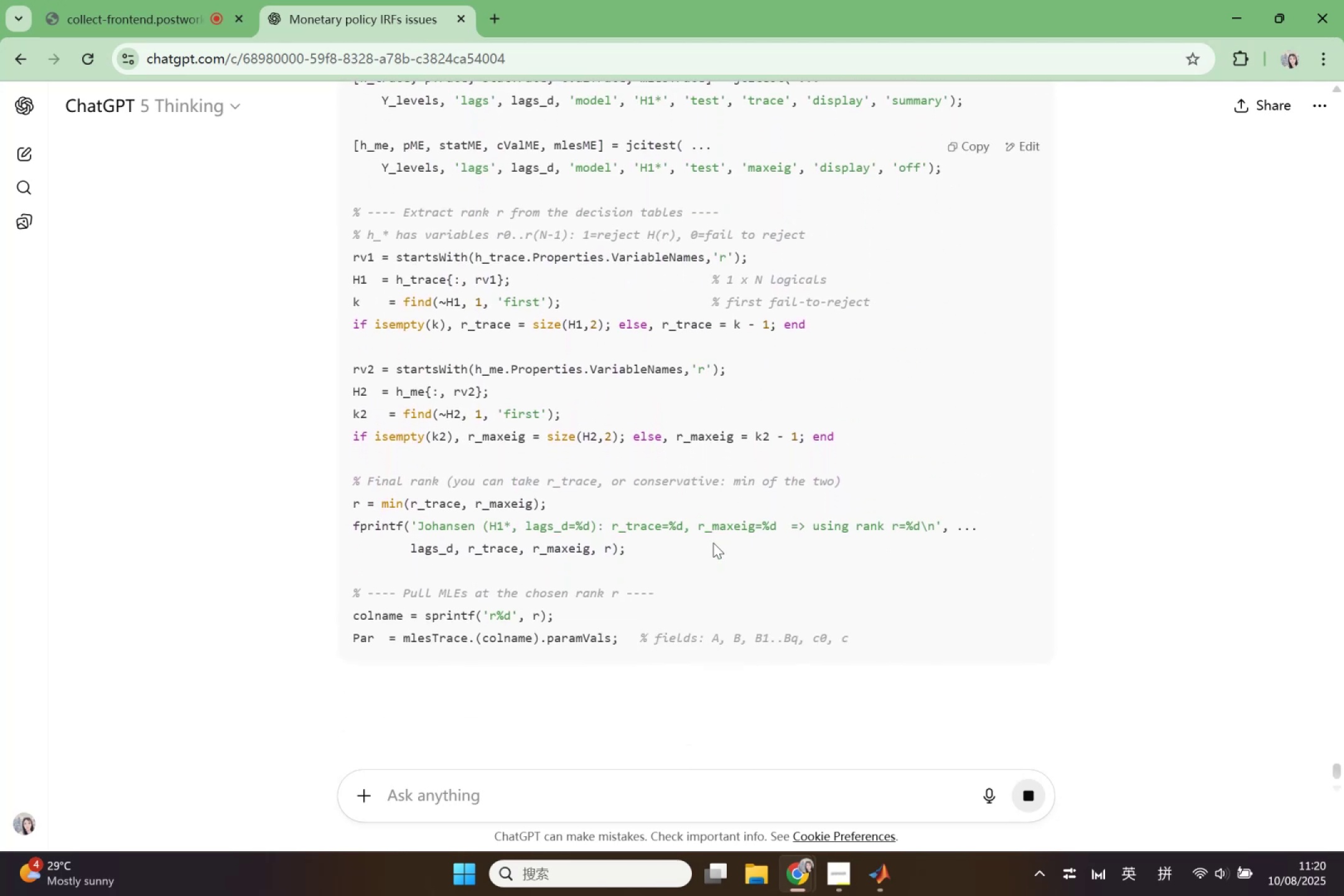 
scroll: coordinate [713, 543], scroll_direction: up, amount: 2.0
 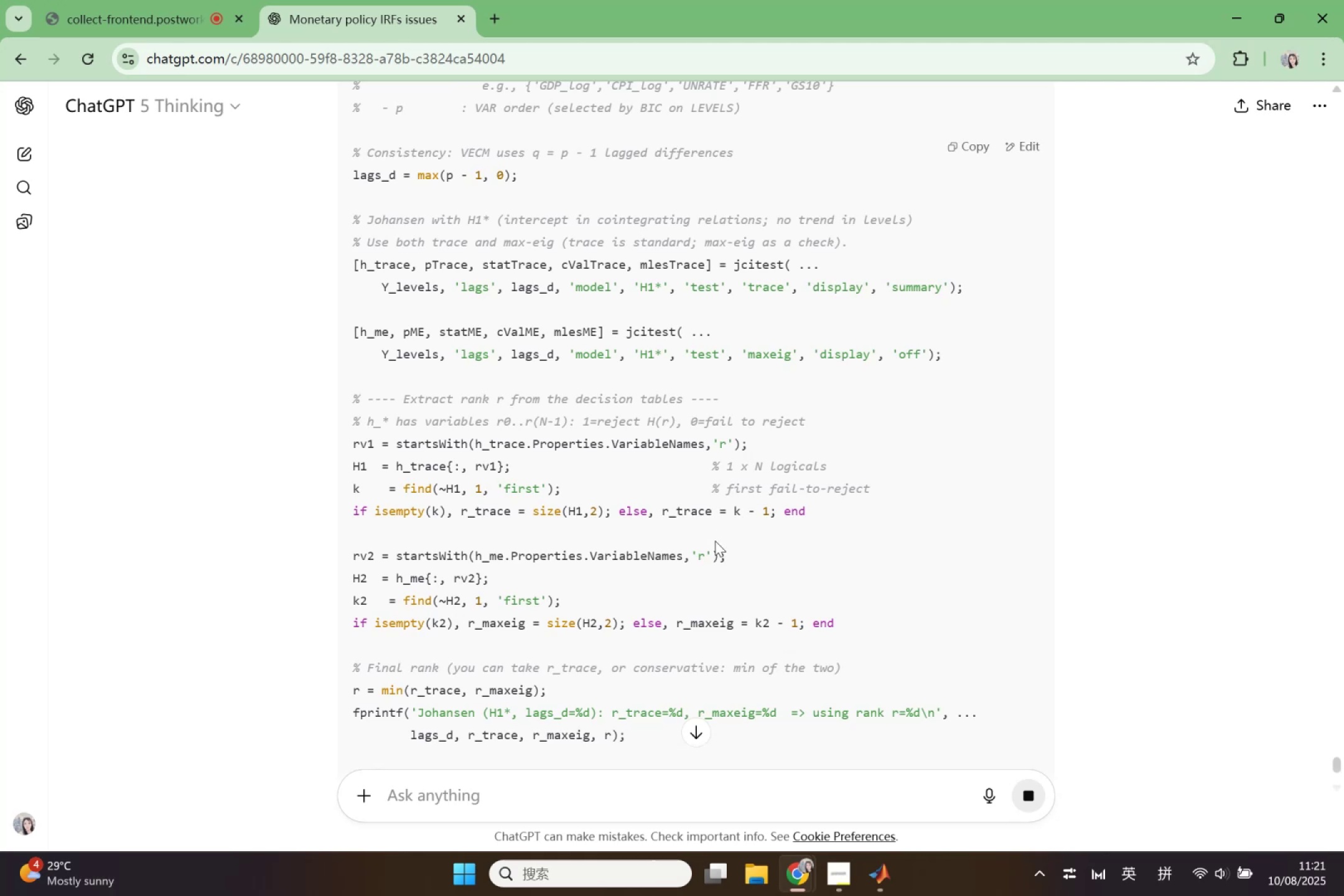 
wait(7.08)
 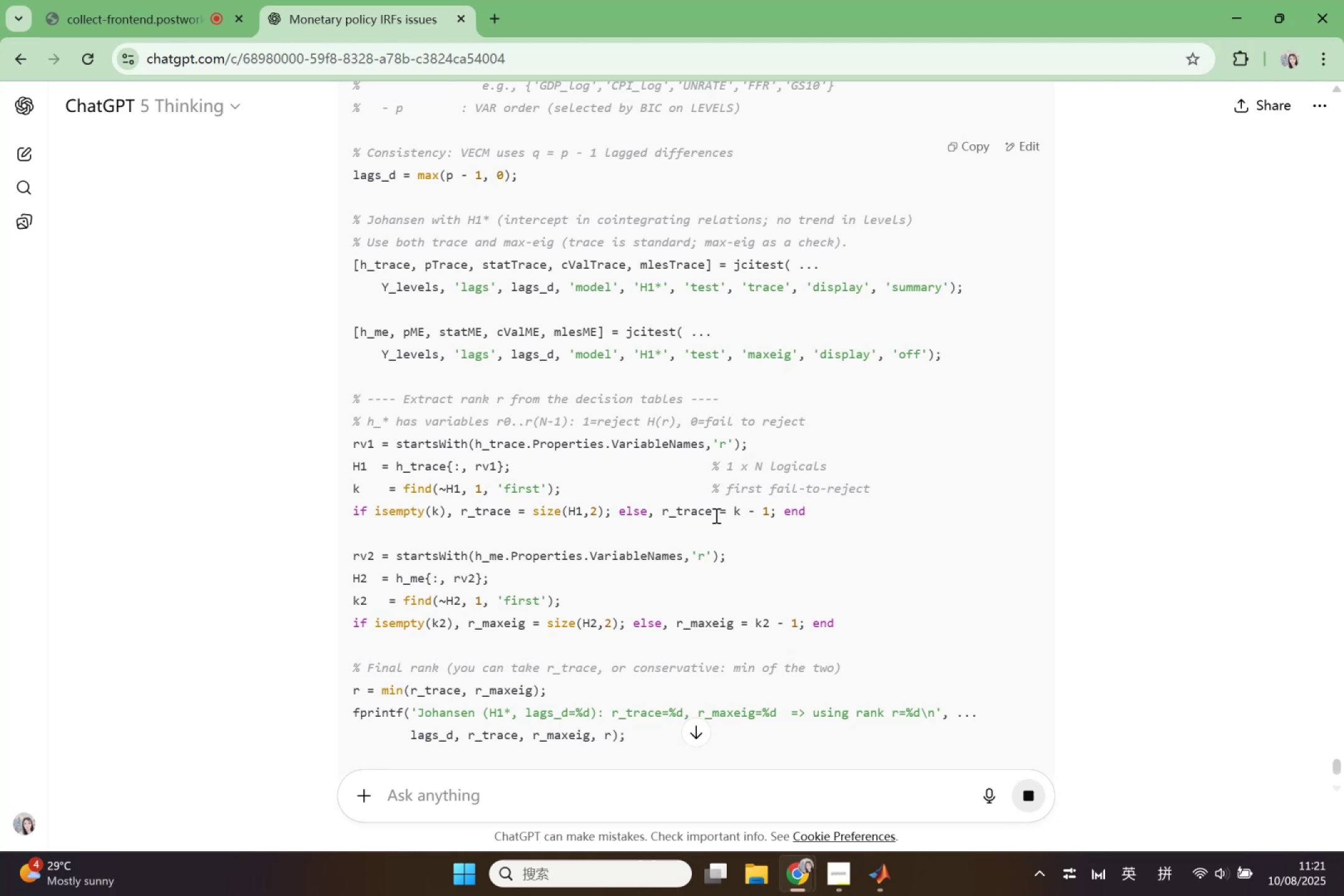 
scroll: coordinate [721, 555], scroll_direction: down, amount: 1.0
 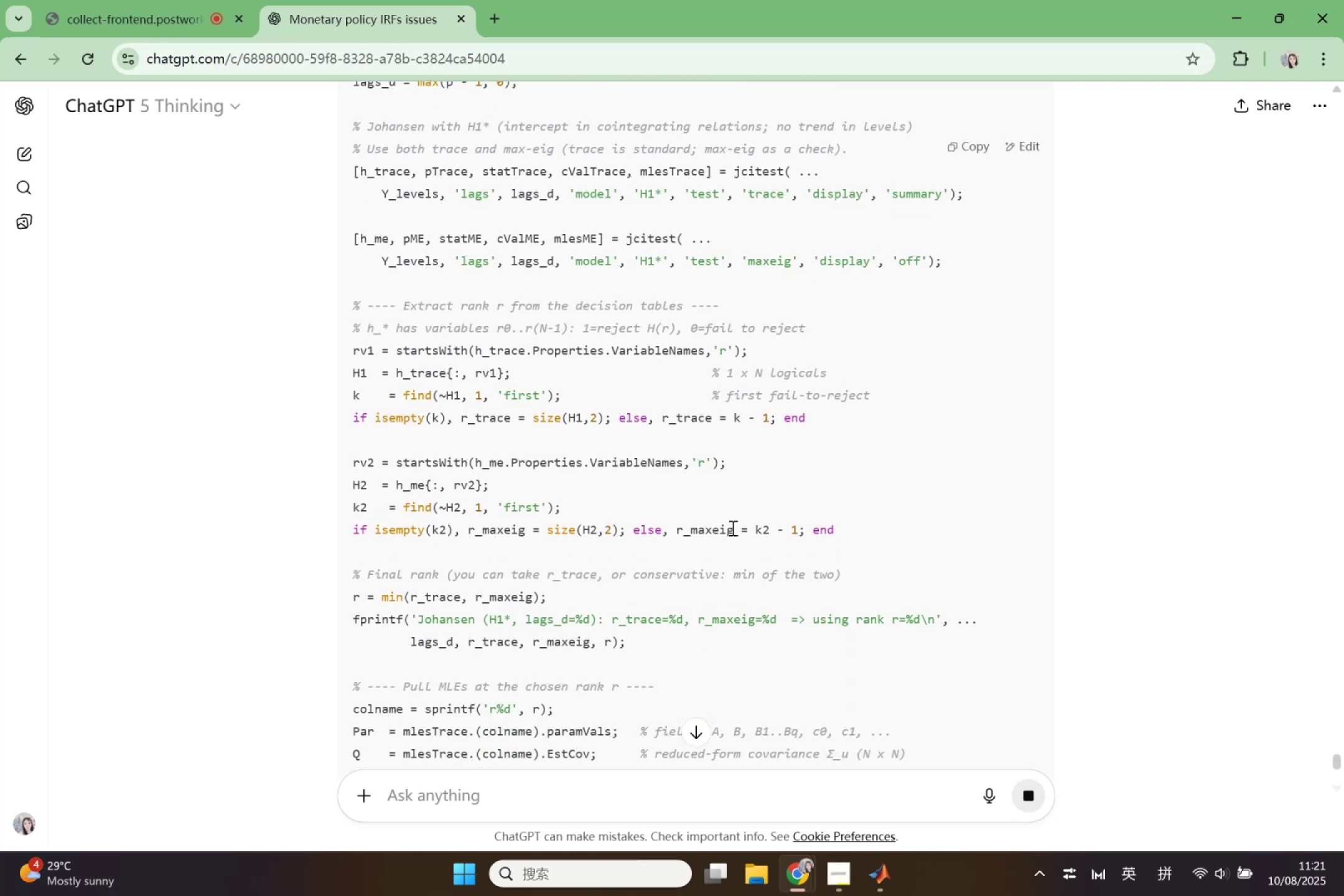 
wait(9.44)
 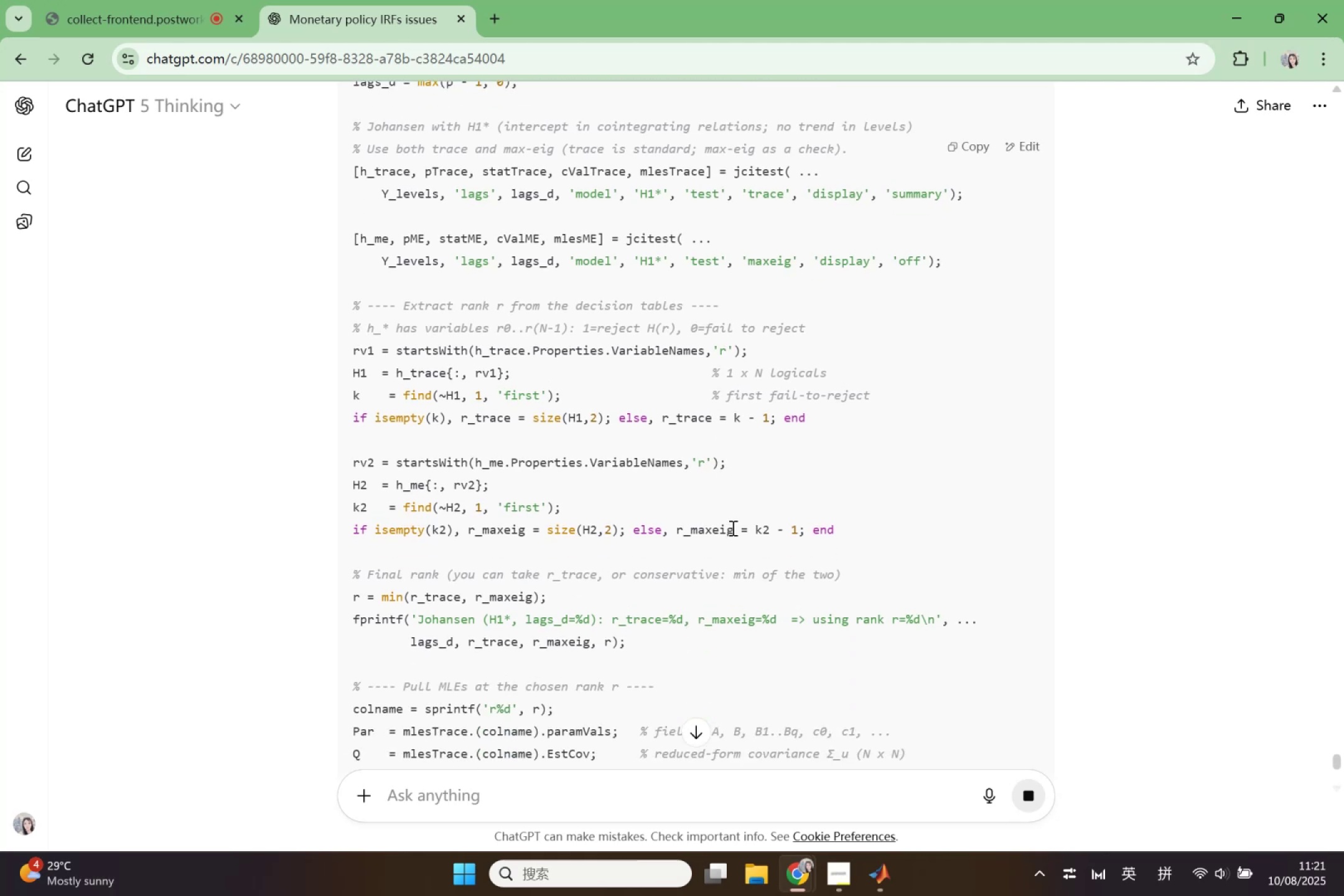 
scroll: coordinate [742, 520], scroll_direction: down, amount: 1.0
 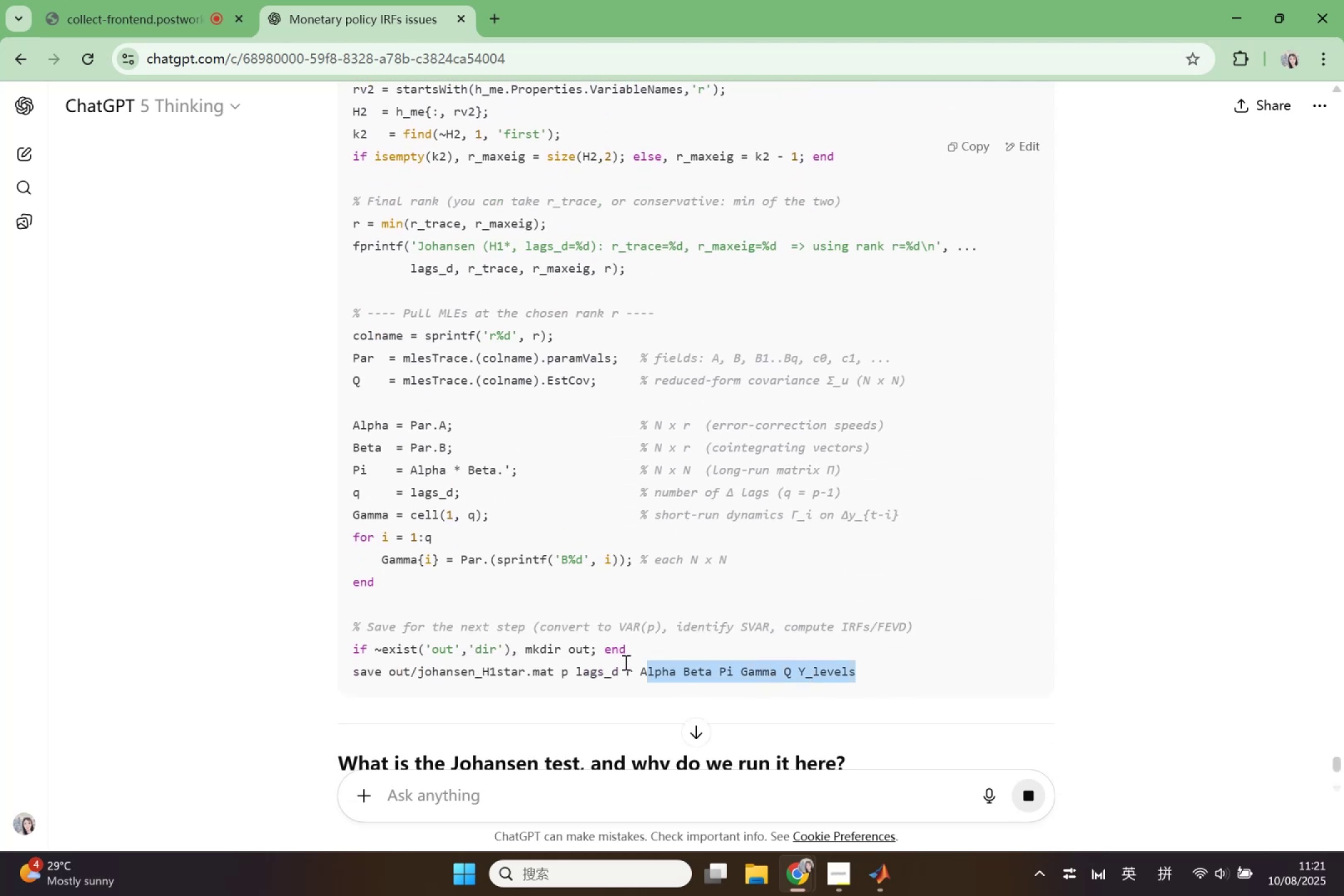 
scroll: coordinate [391, 487], scroll_direction: up, amount: 4.0
 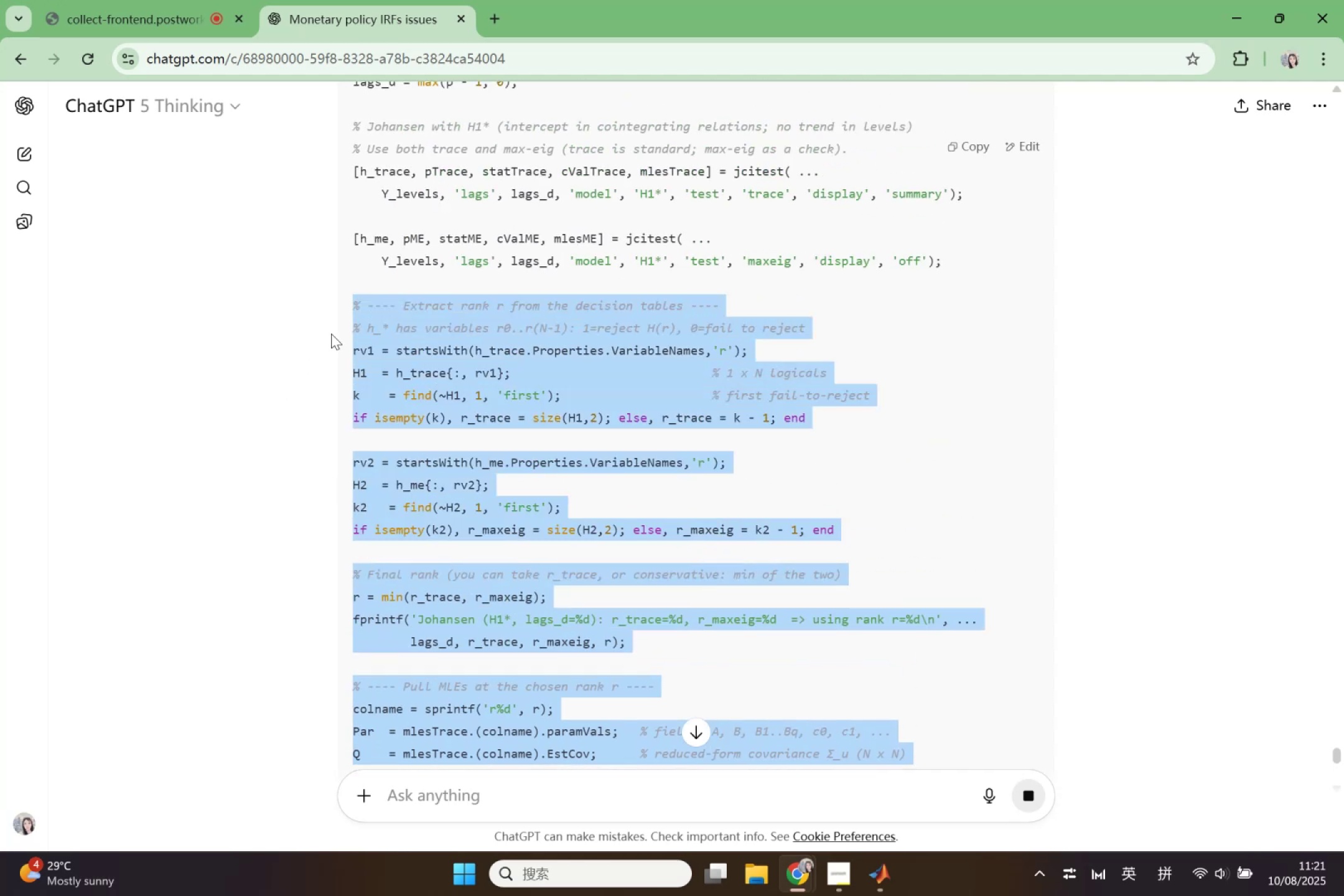 
key(Control+ControlLeft)
 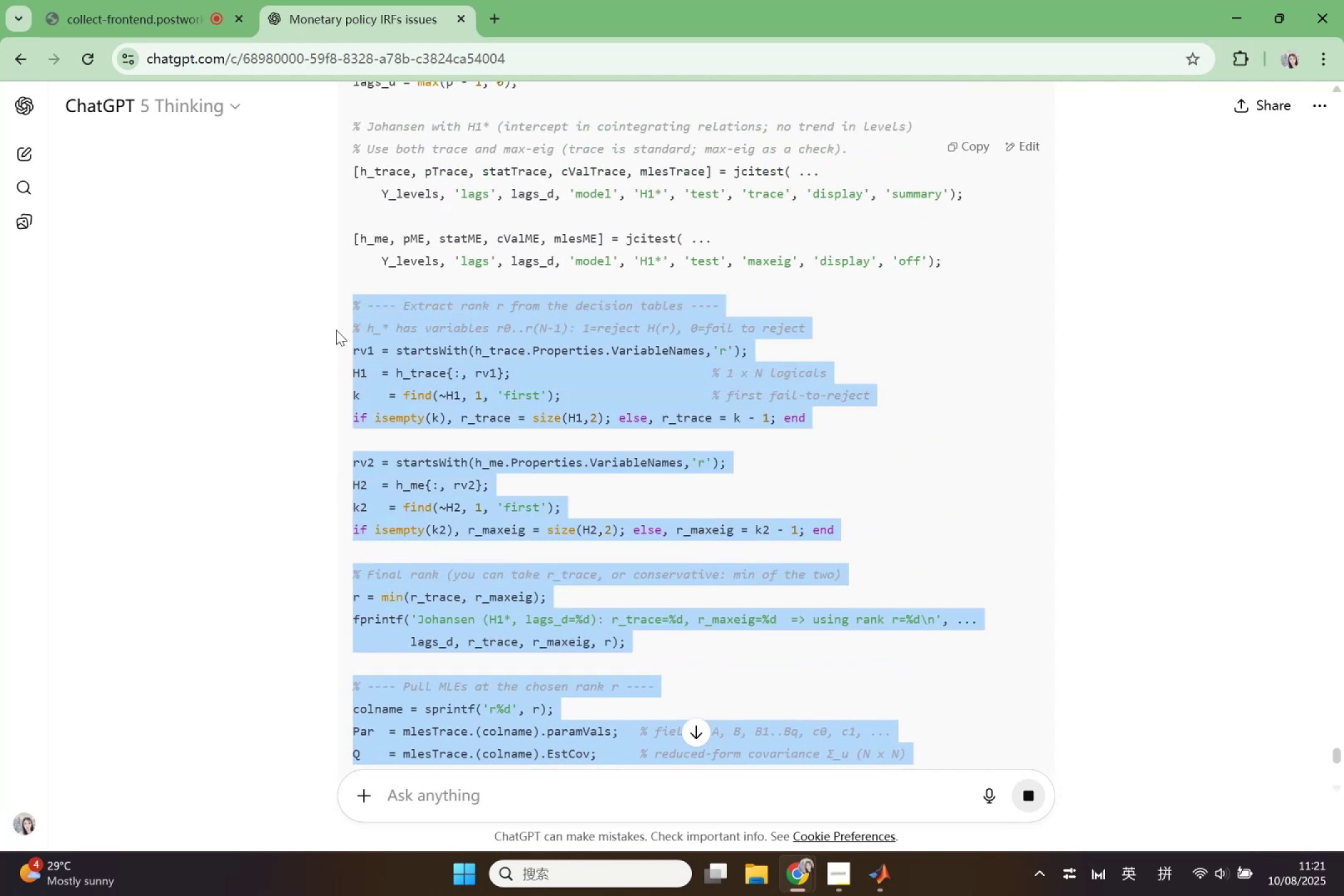 
key(Control+C)
 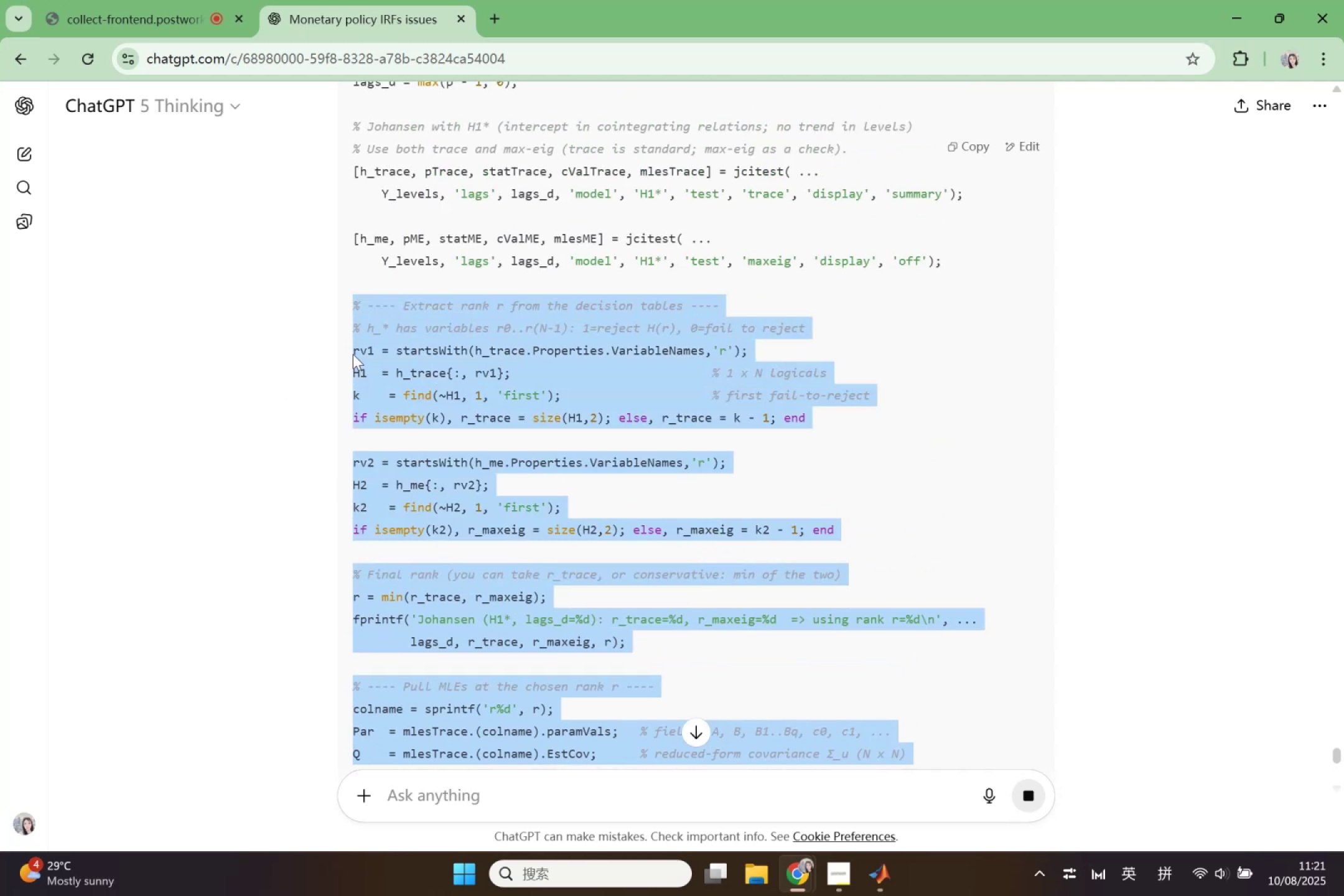 
key(Control+ControlLeft)
 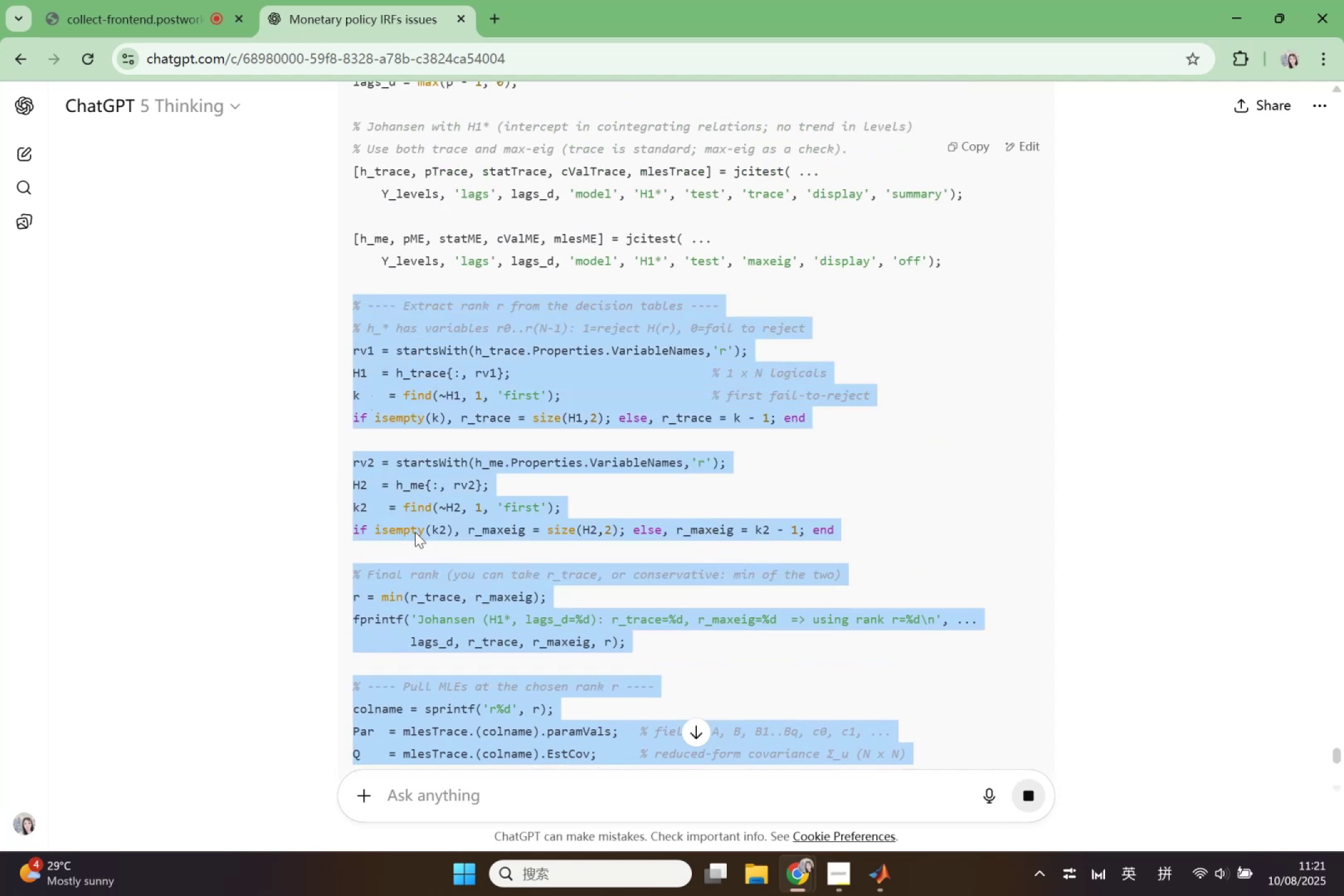 
scroll: coordinate [415, 476], scroll_direction: up, amount: 4.0
 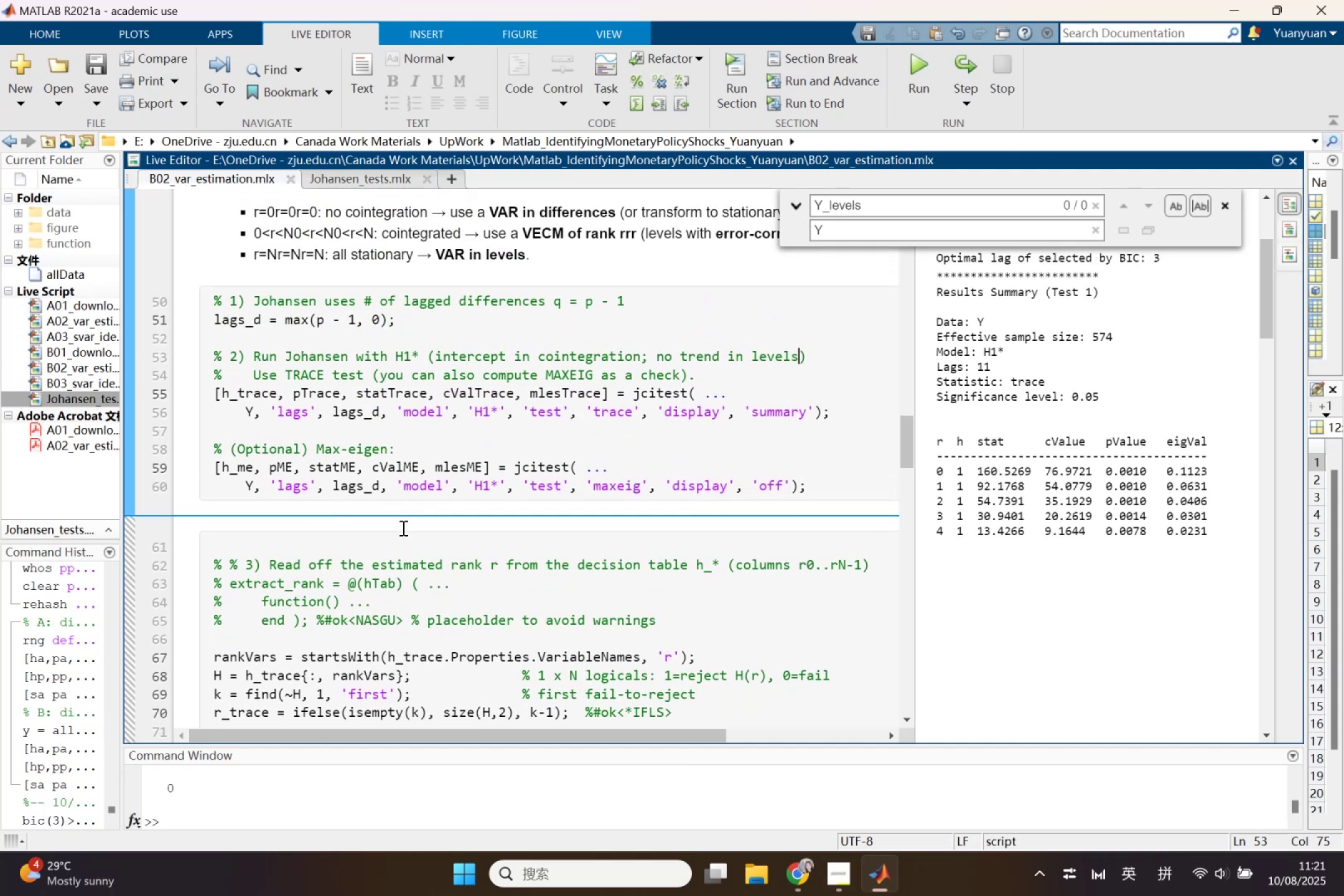 
left_click([401, 528])
 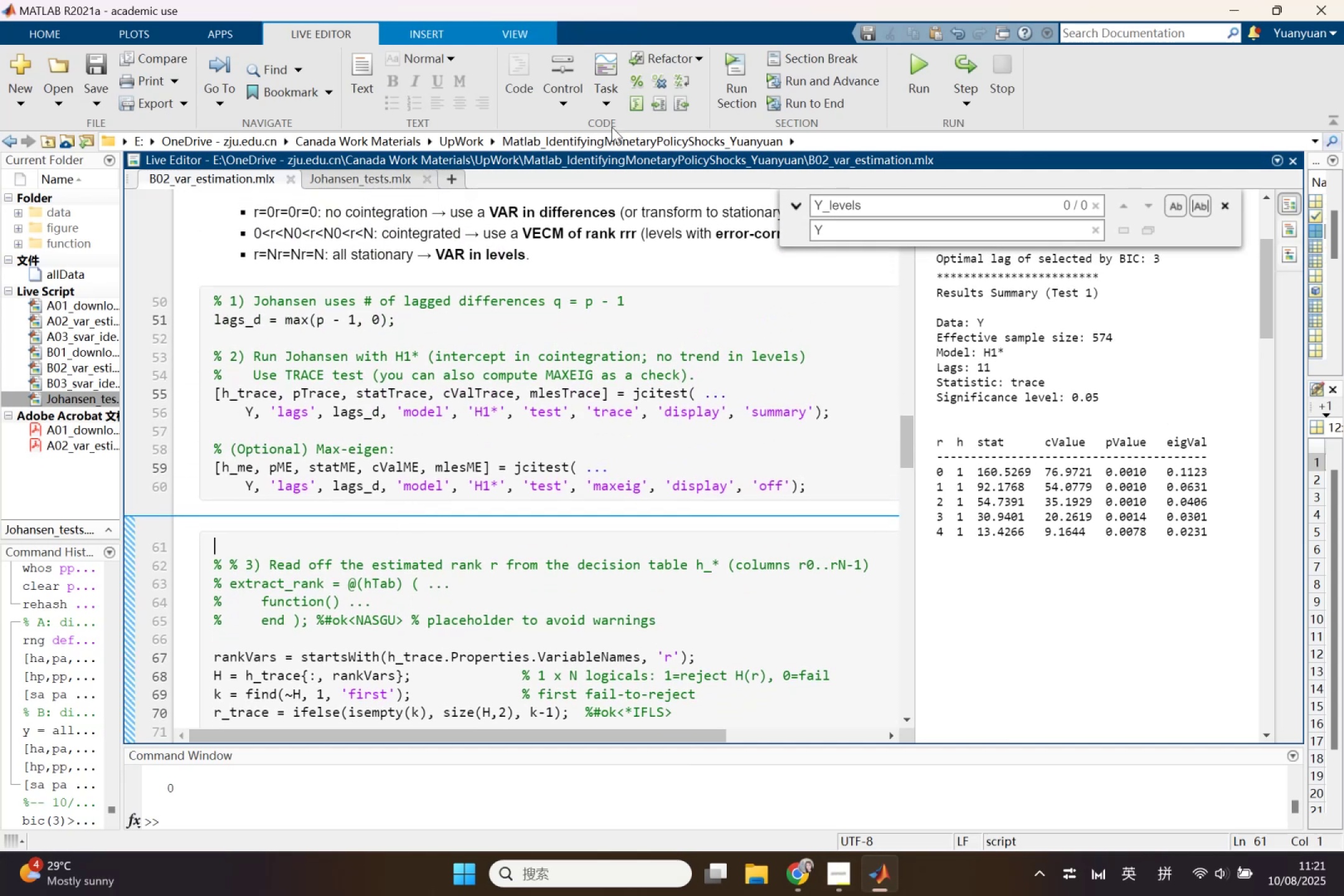 
key(Backspace)
 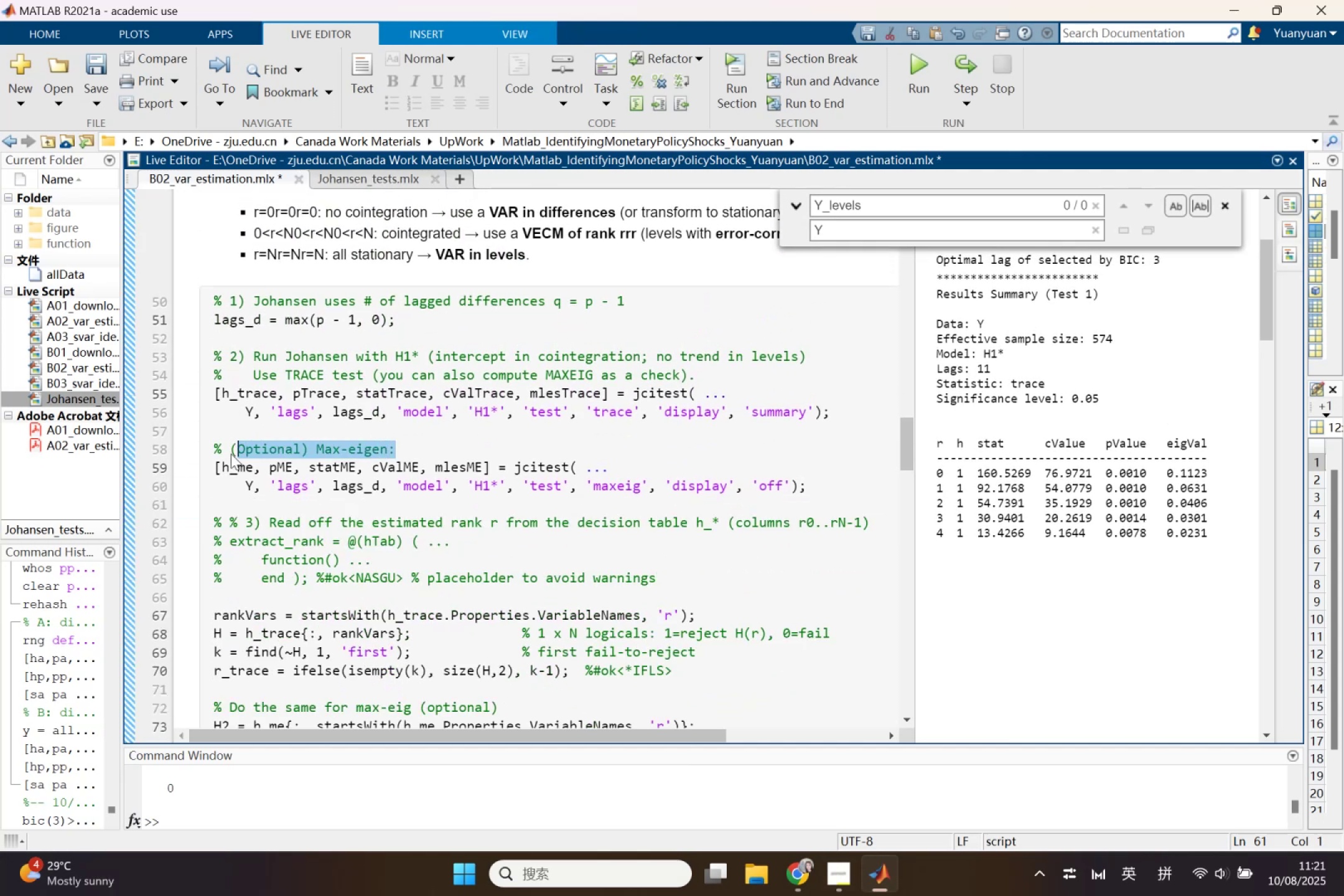 
key(Backspace)
 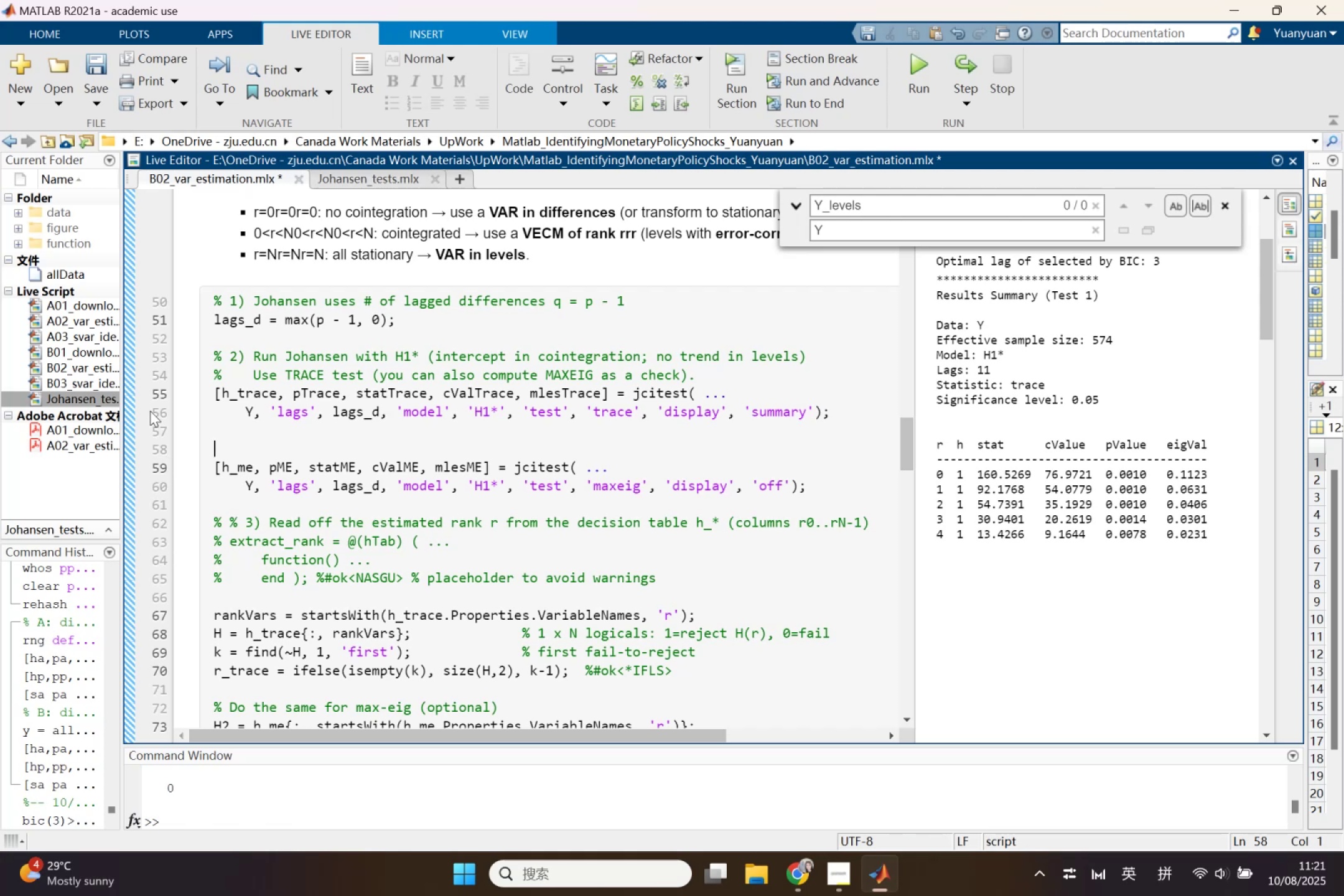 
key(Control+ControlLeft)
 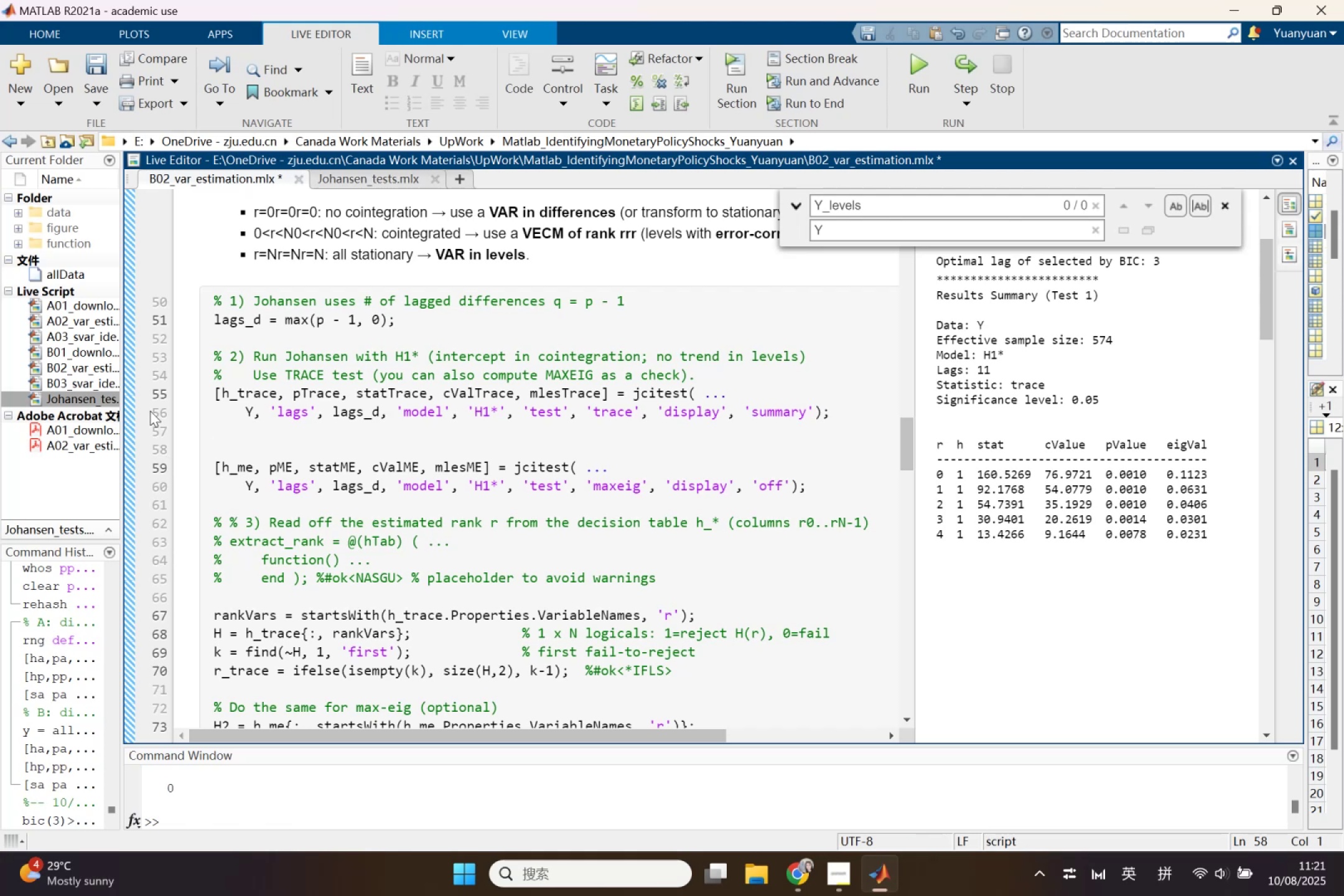 
hold_key(key=Z, duration=0.35)
 